 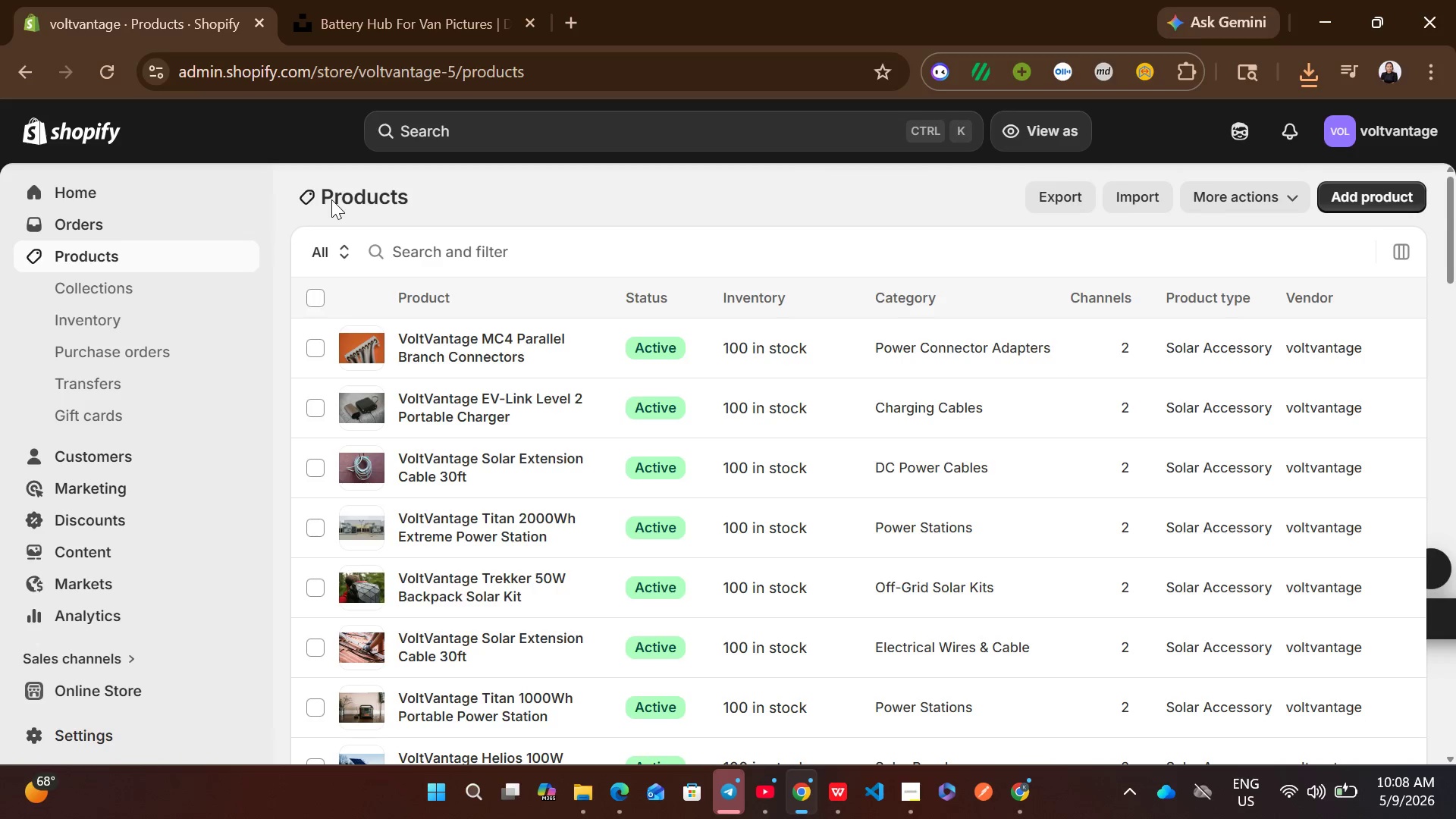 
left_click([948, 521])
 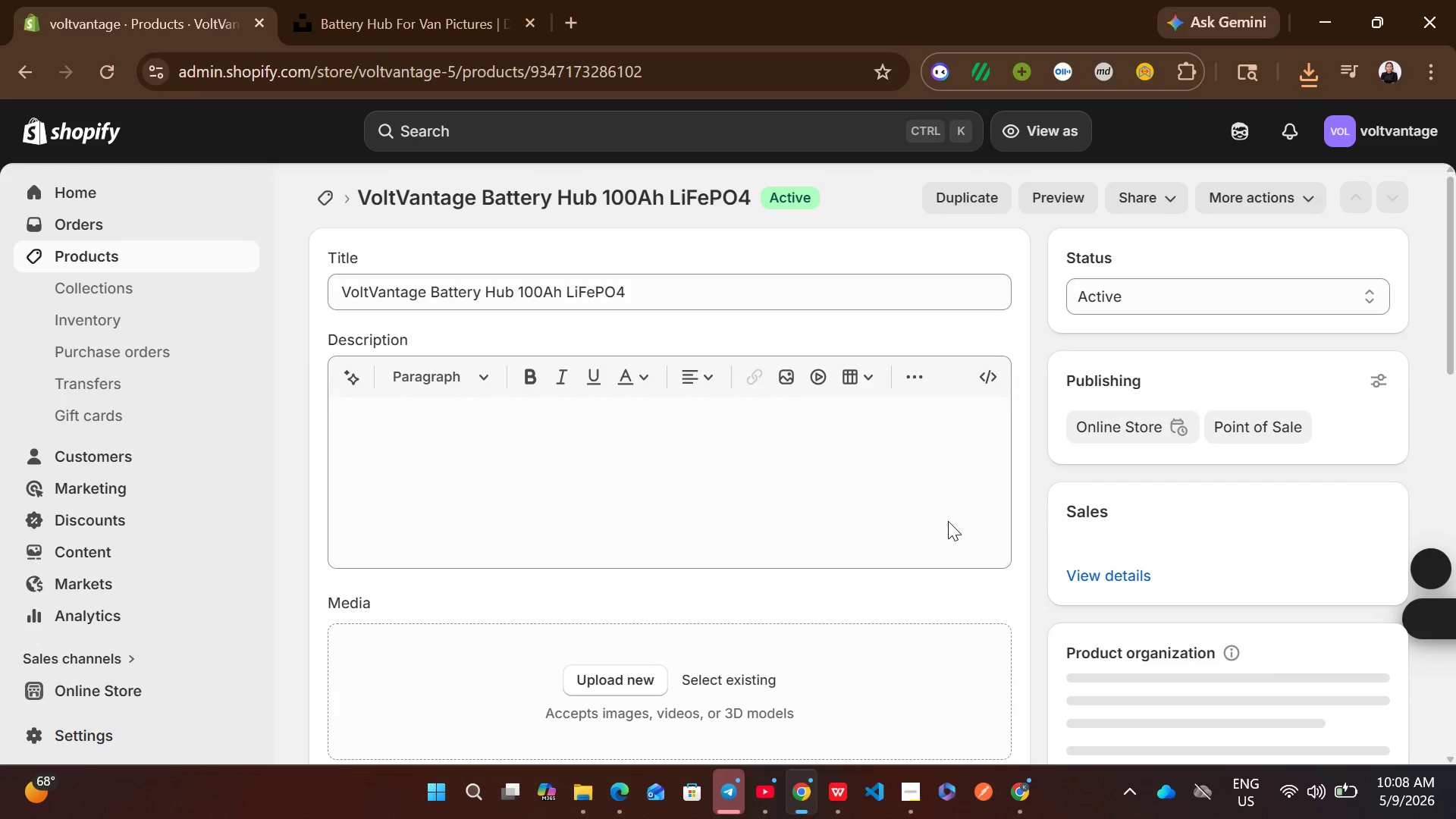 
left_click([576, 486])
 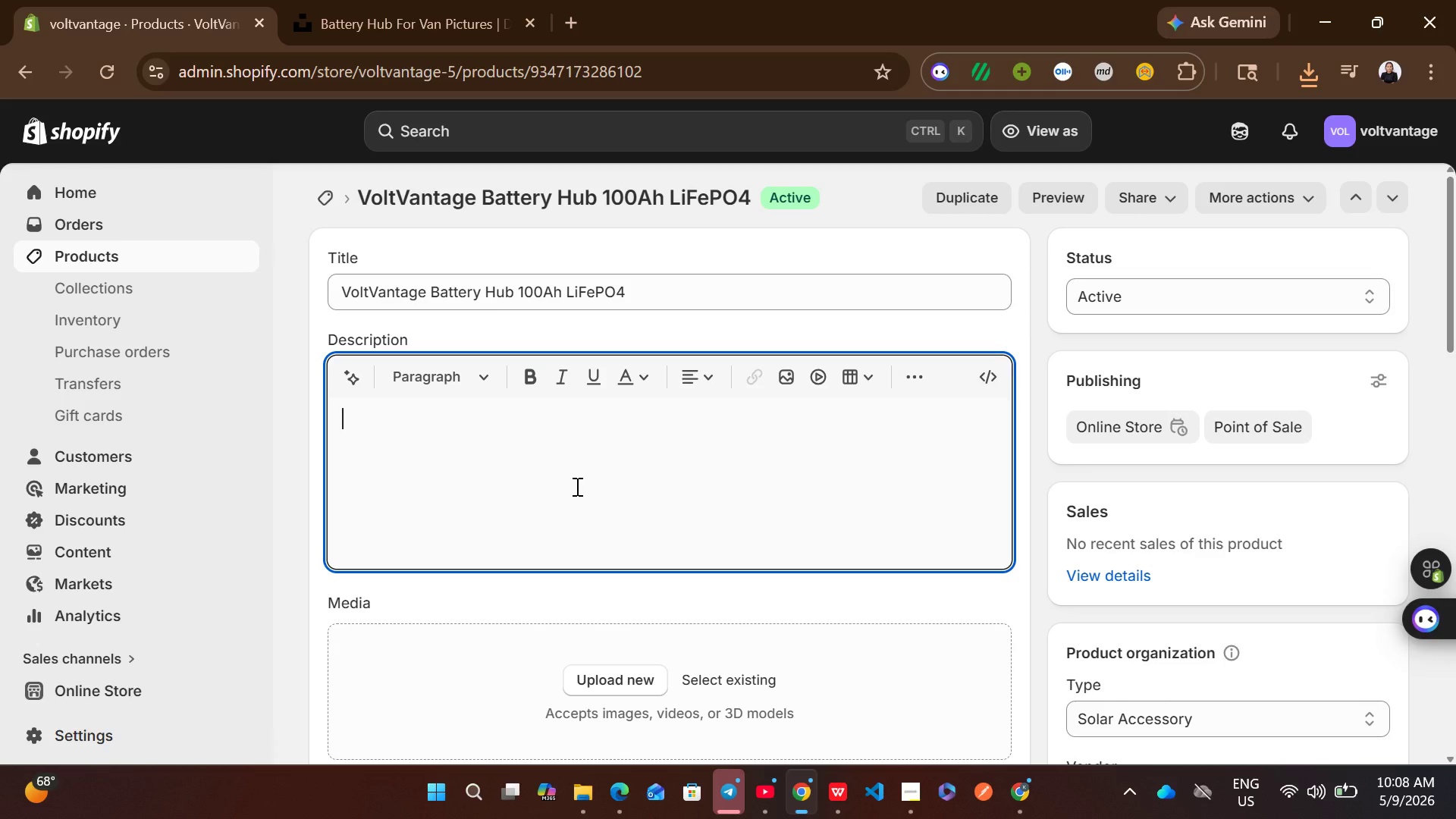 
wait(8.53)
 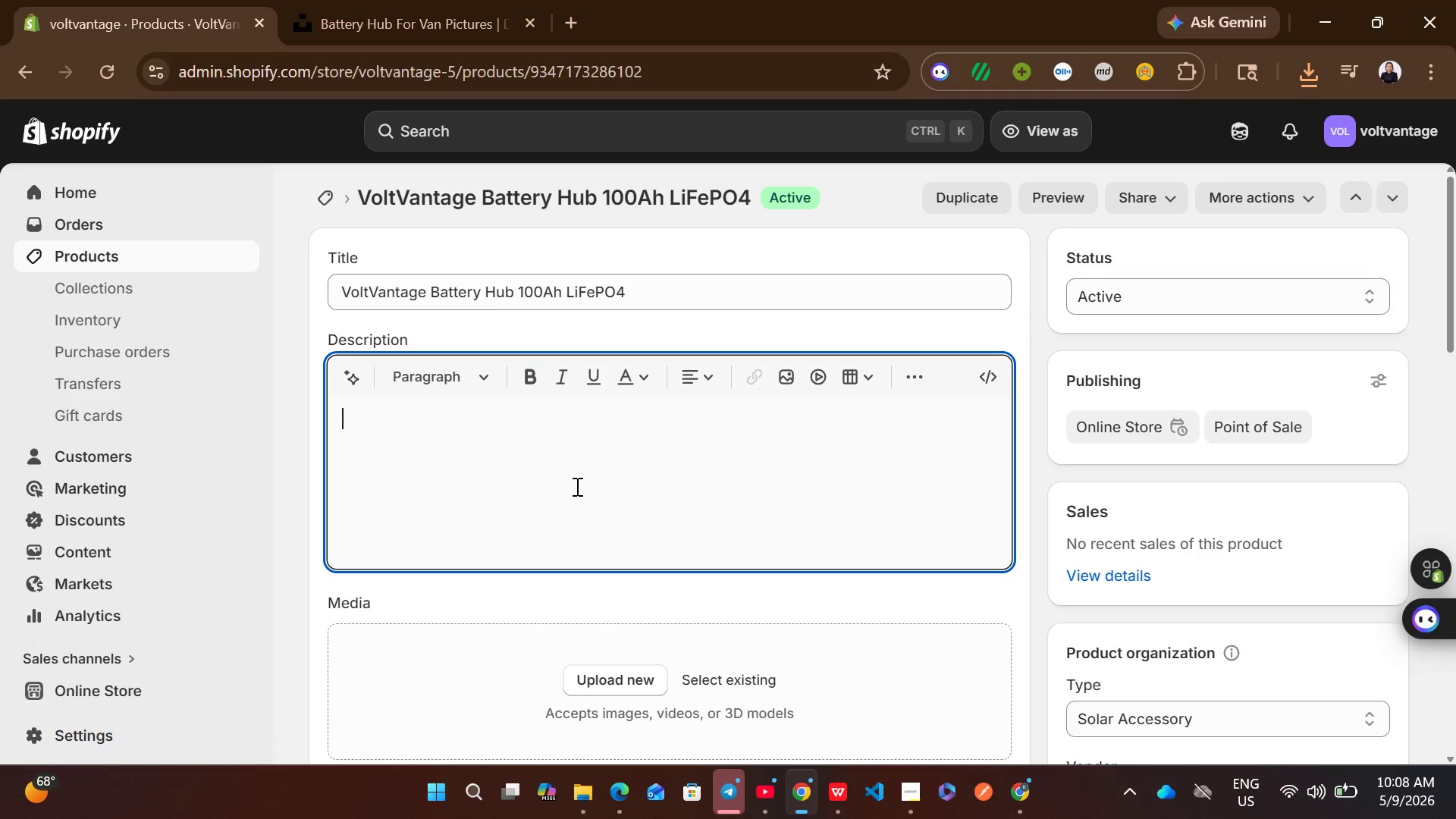 
type(Technical SPecifications)
 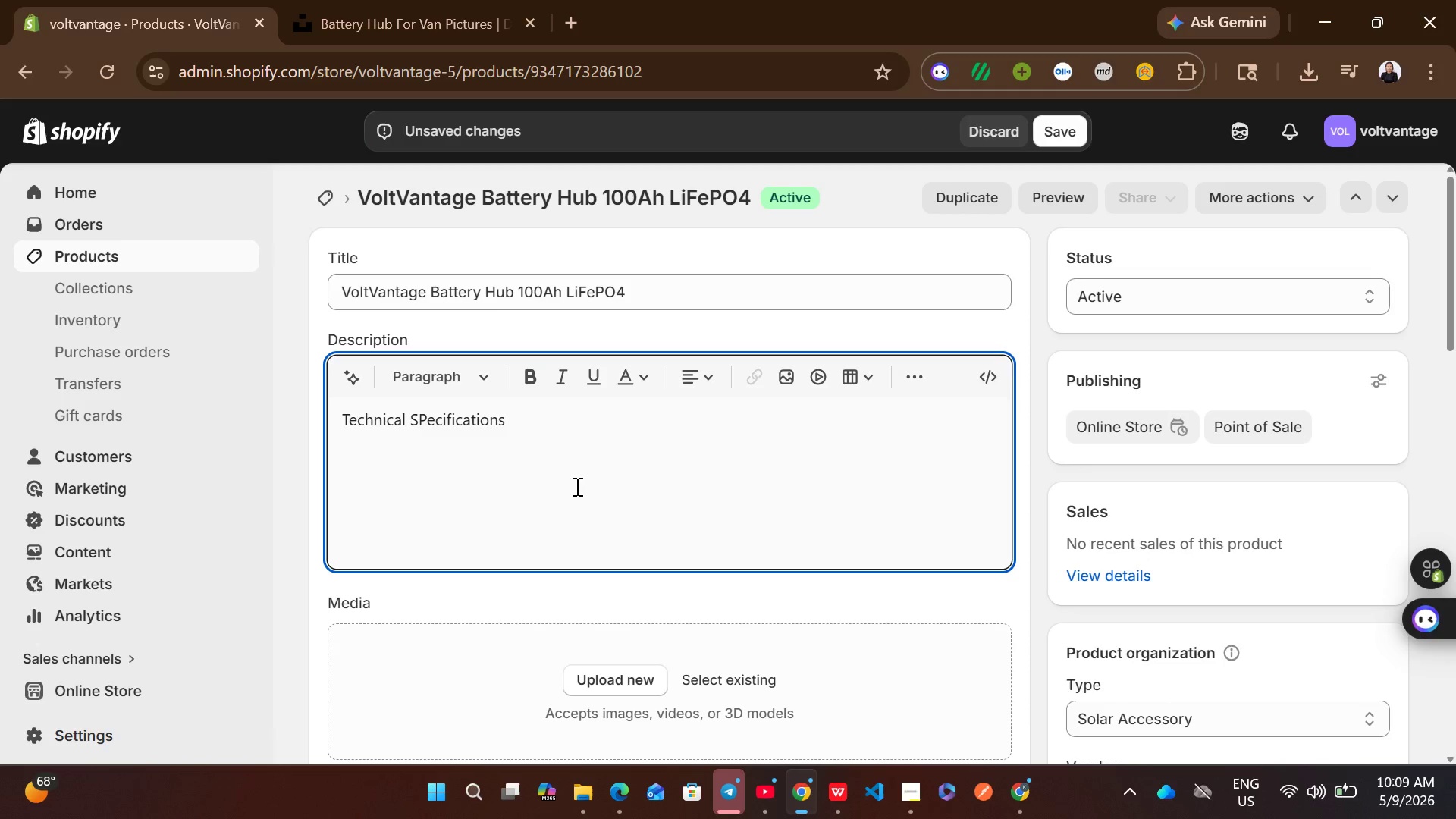 
key(Control+A)
 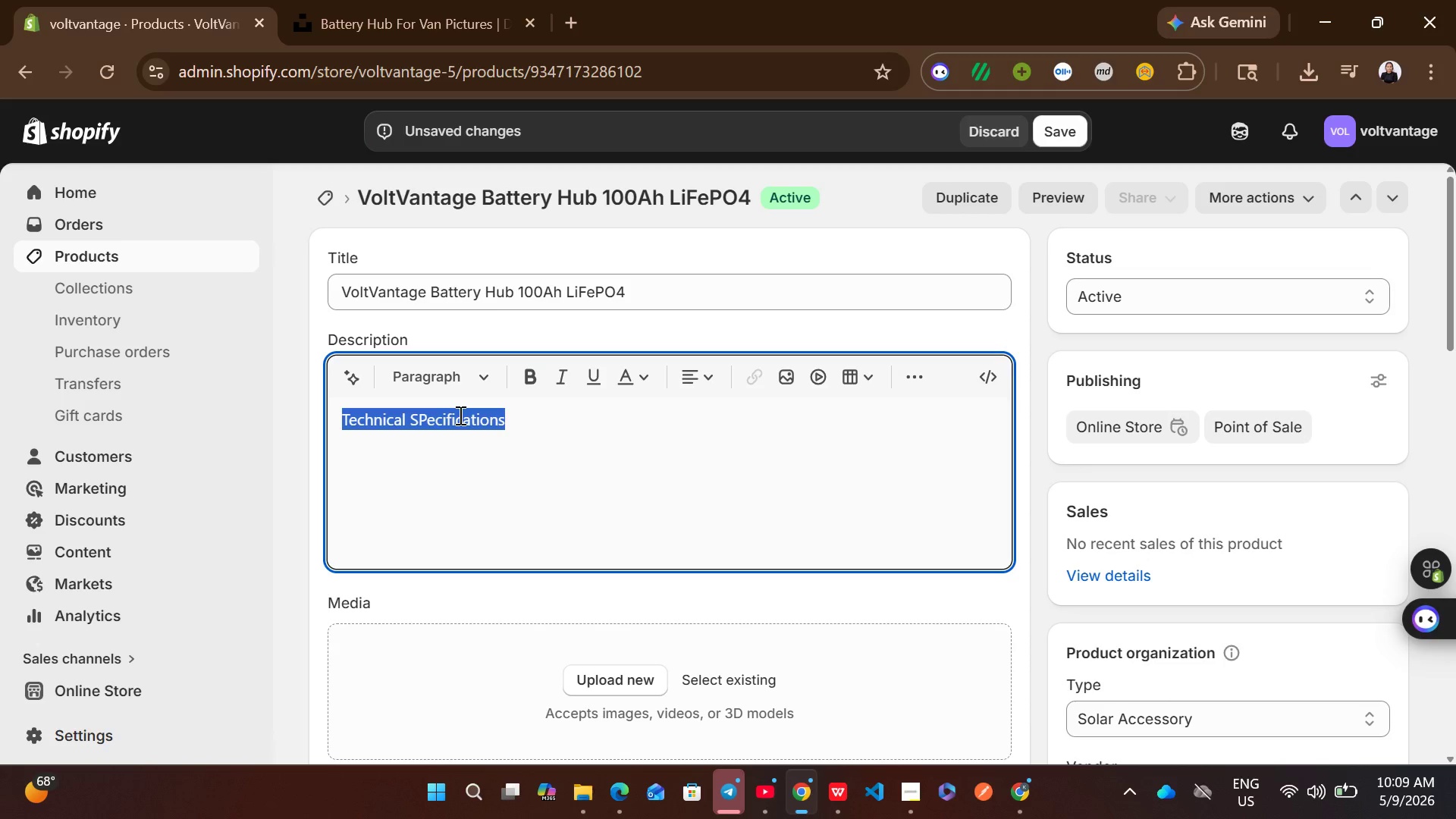 
left_click([446, 381])
 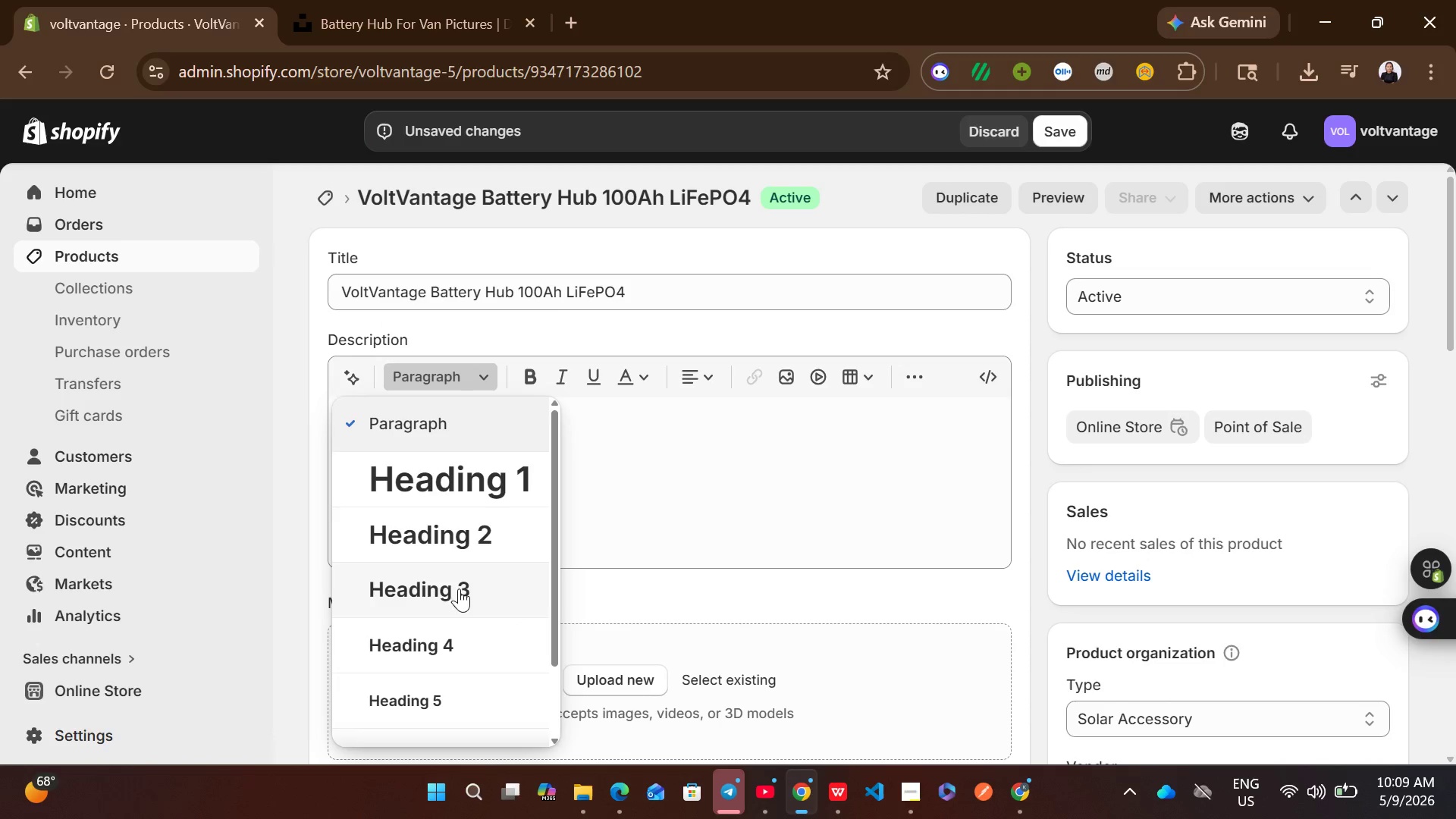 
left_click([459, 596])
 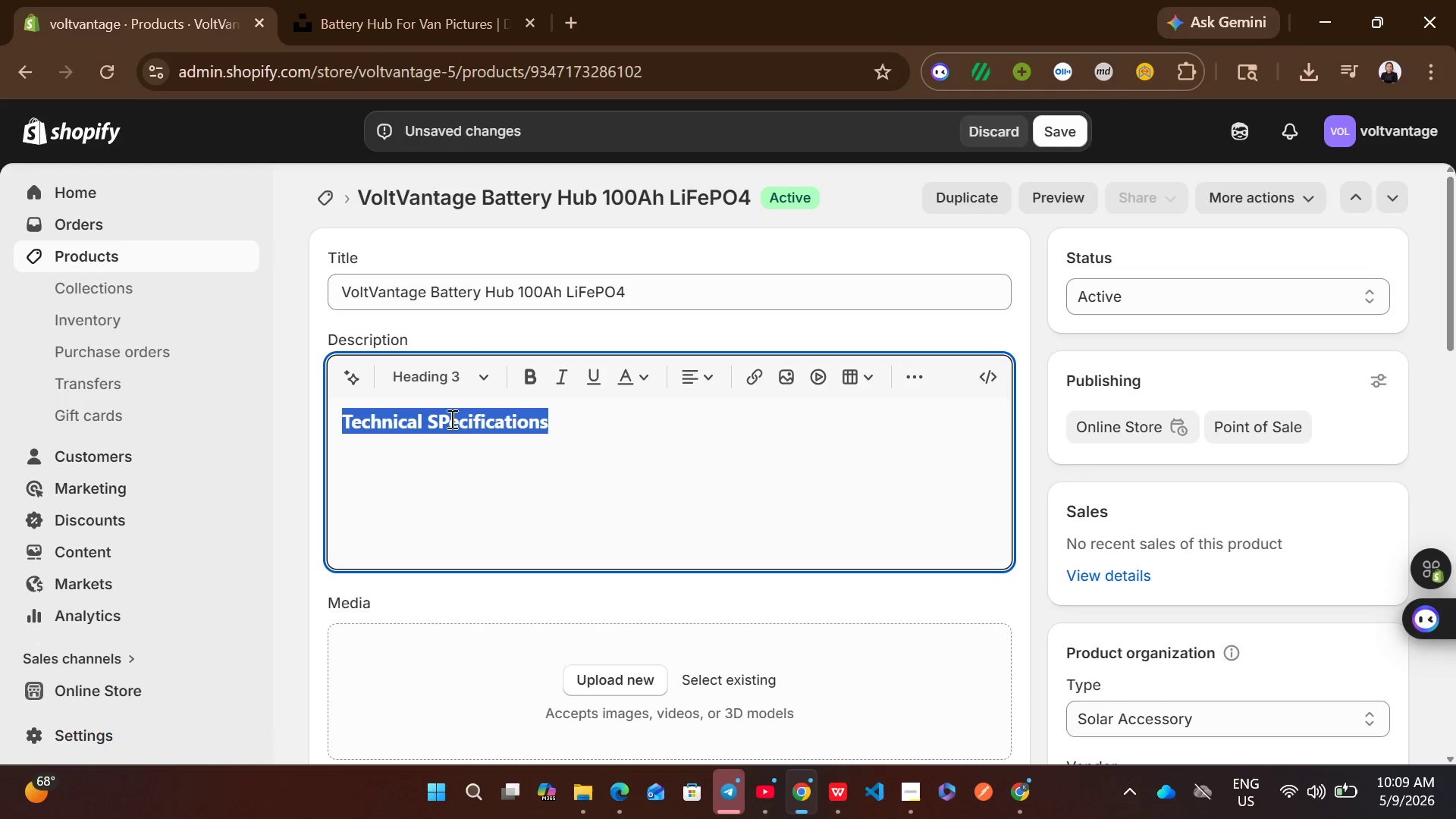 
left_click([451, 418])
 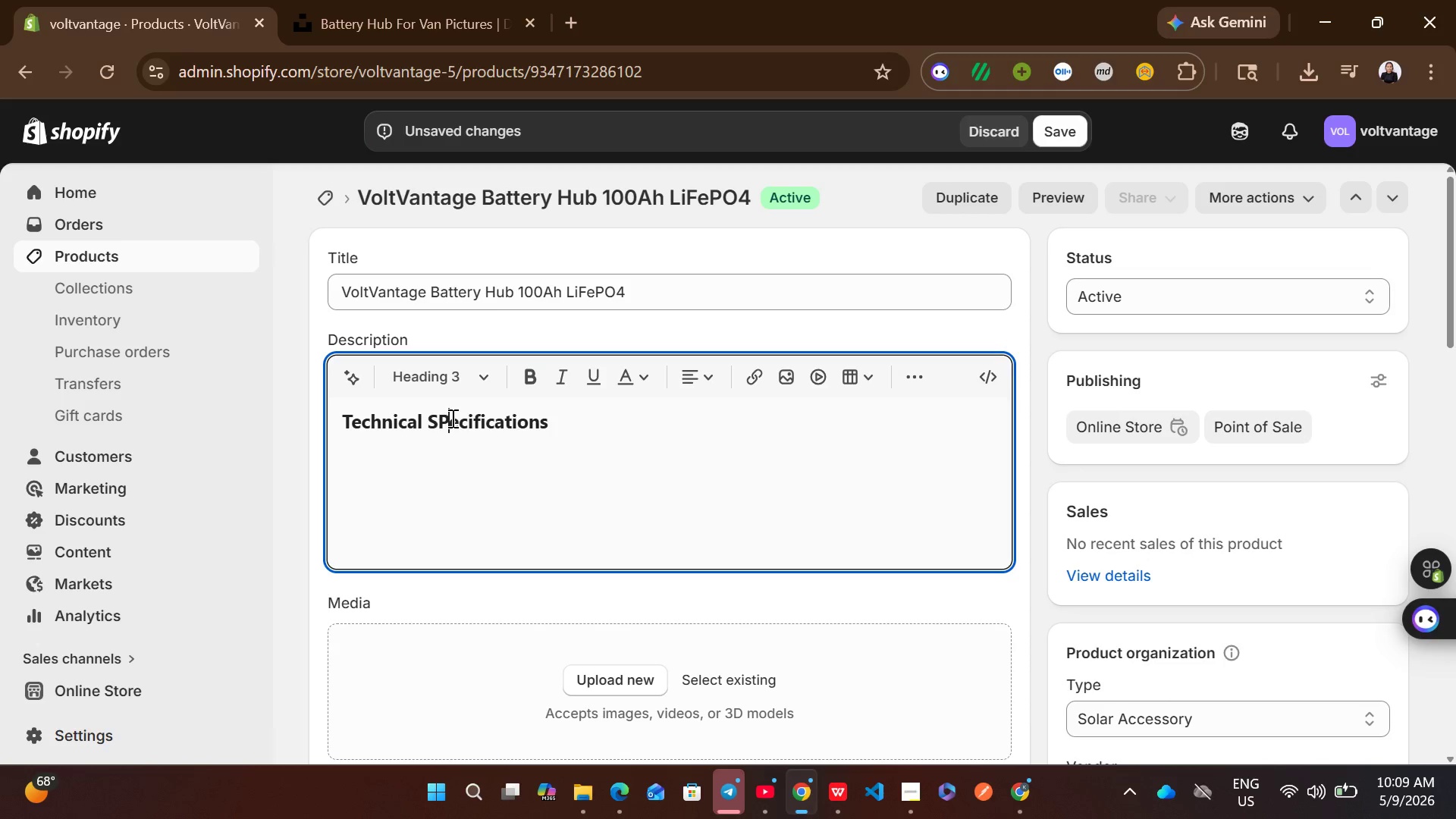 
key(Backspace)
 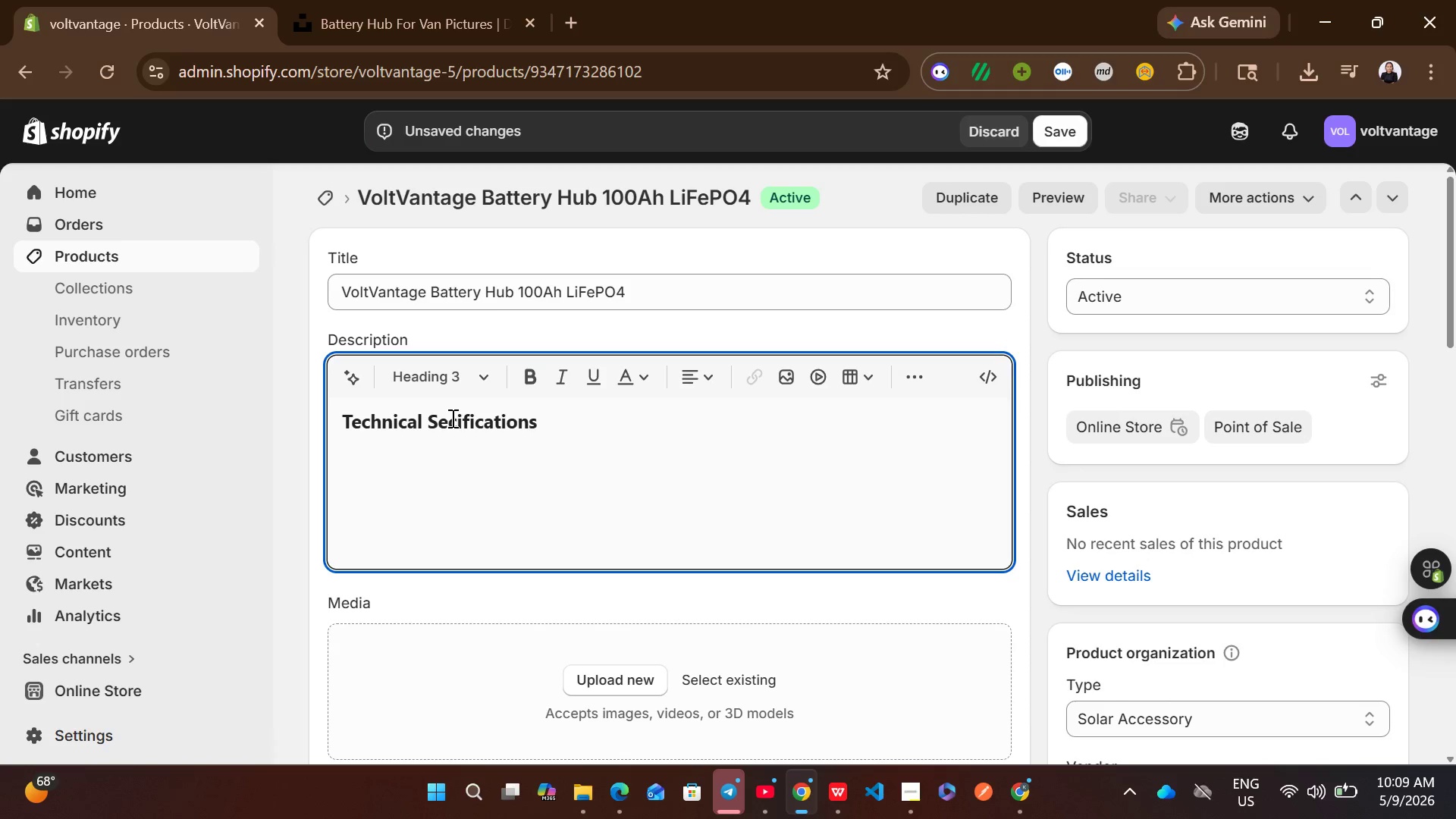 
key(P)
 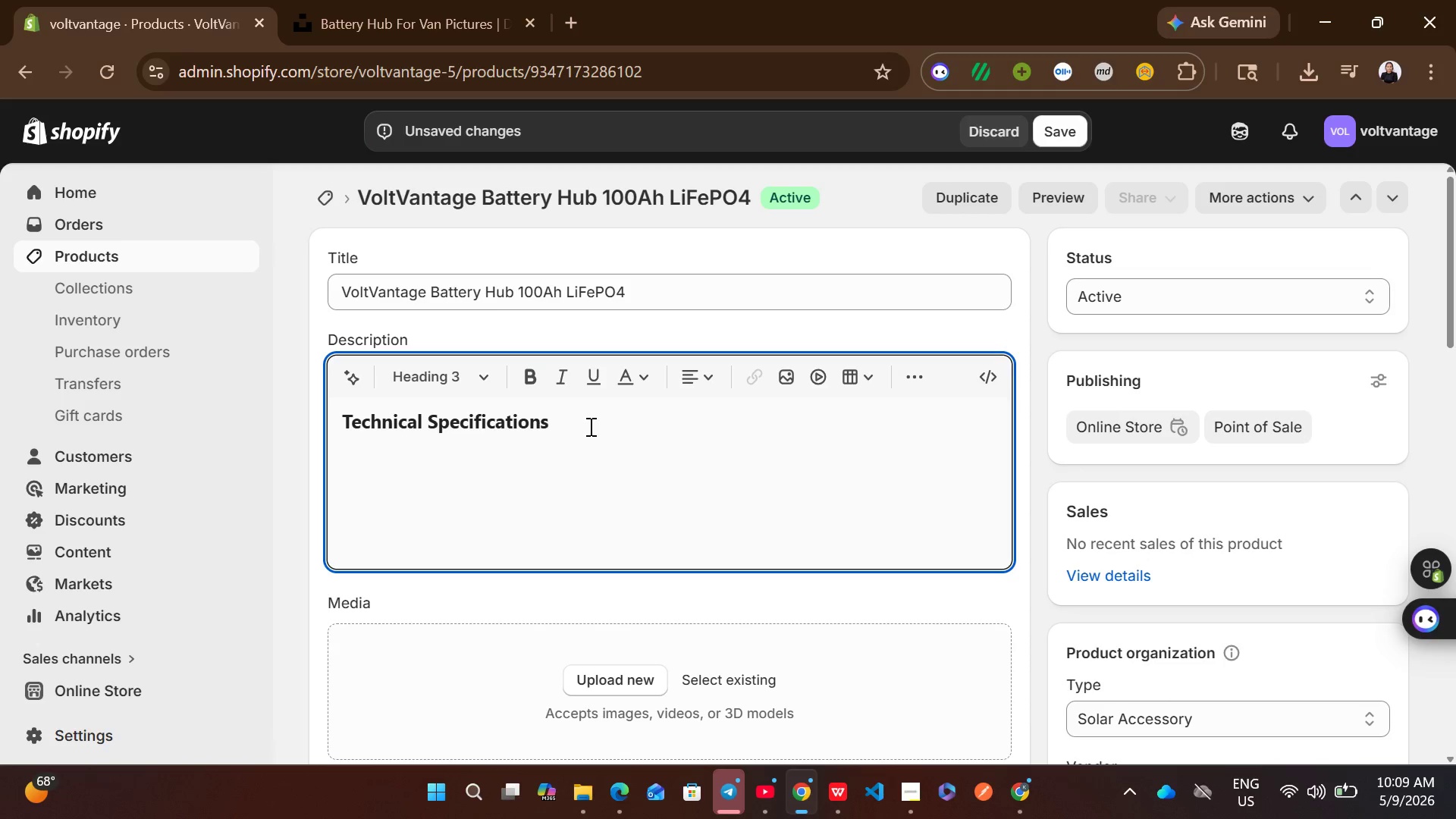 
left_click([589, 426])
 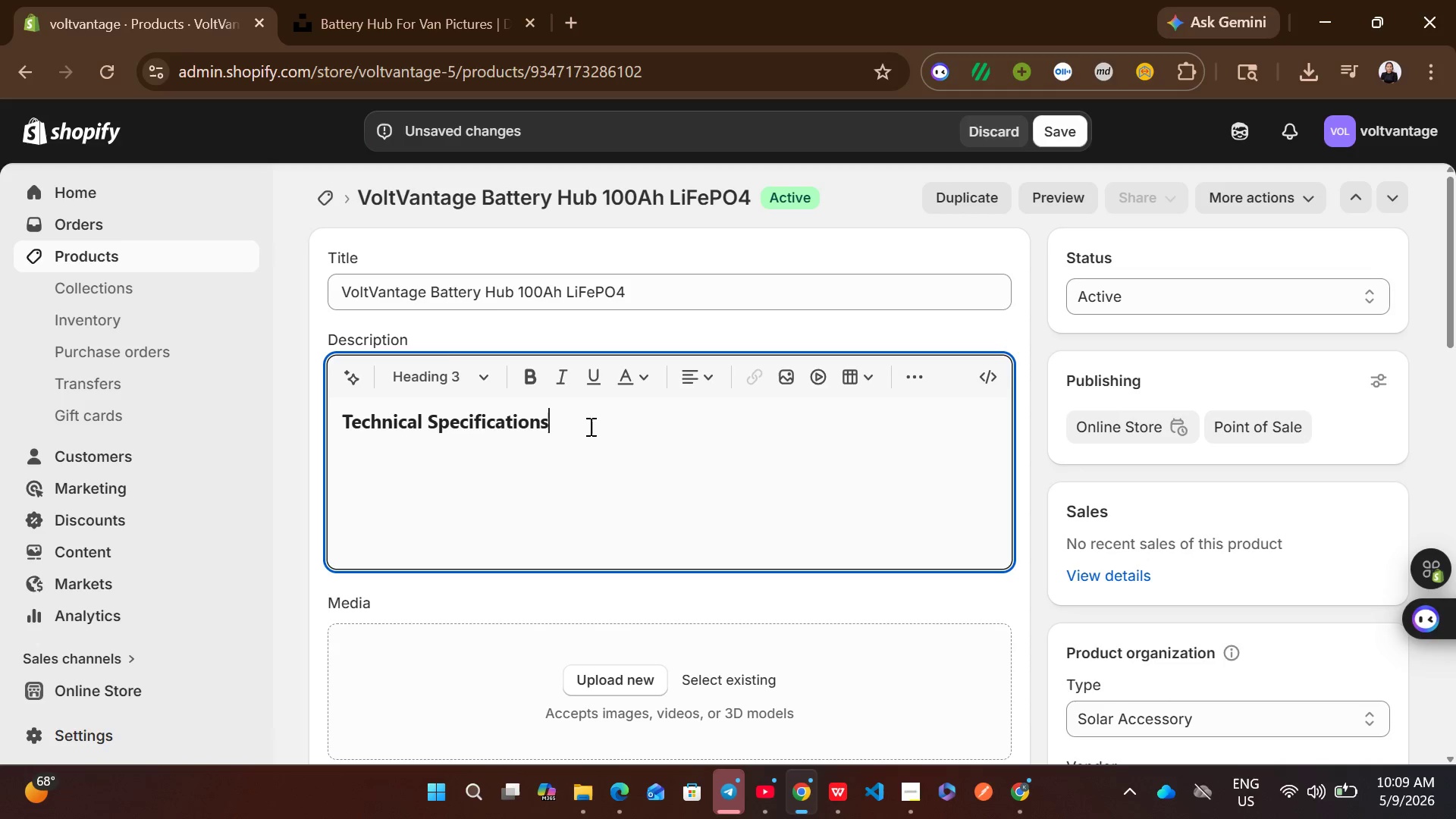 
key(Enter)
 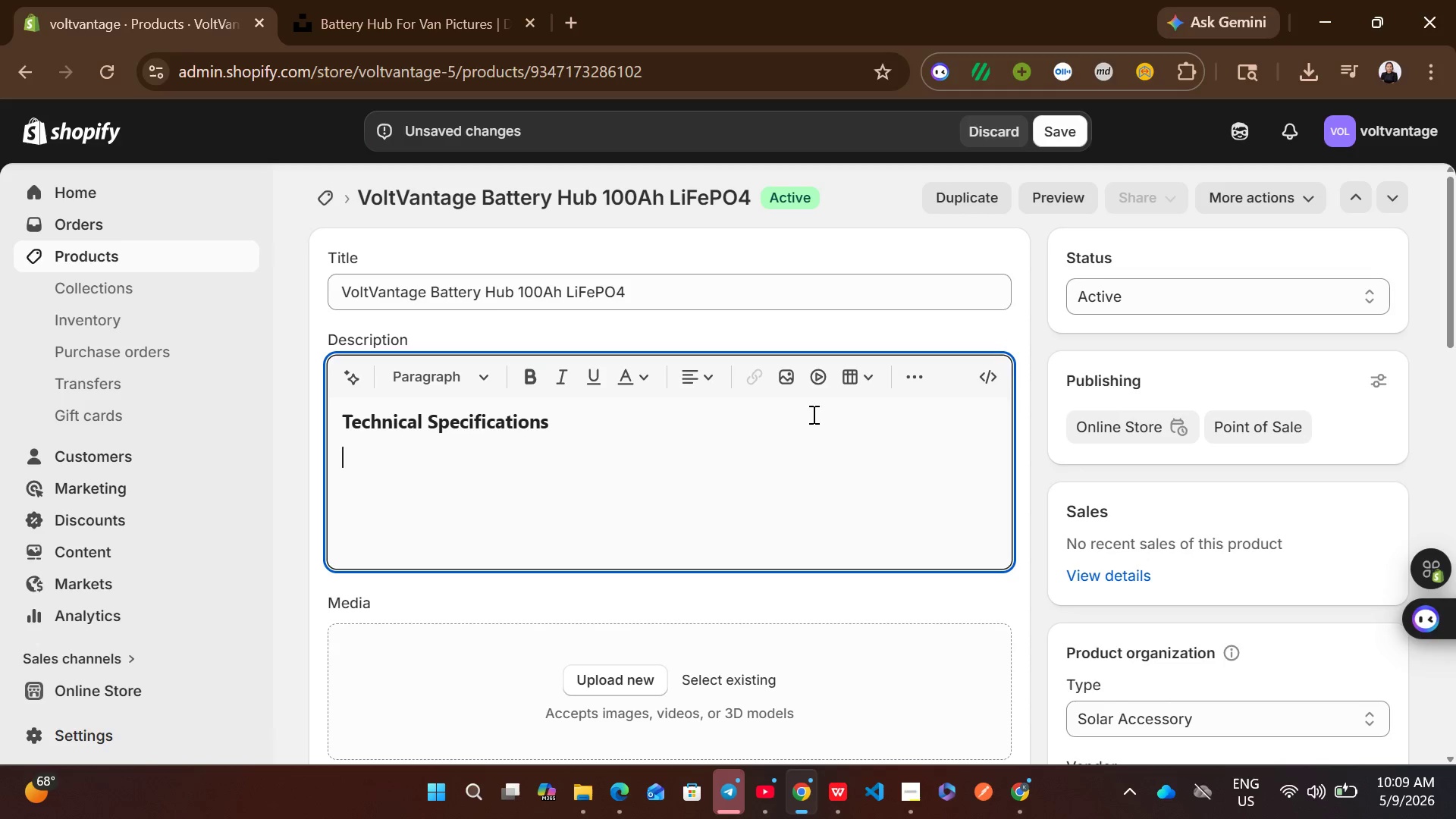 
left_click([920, 384])
 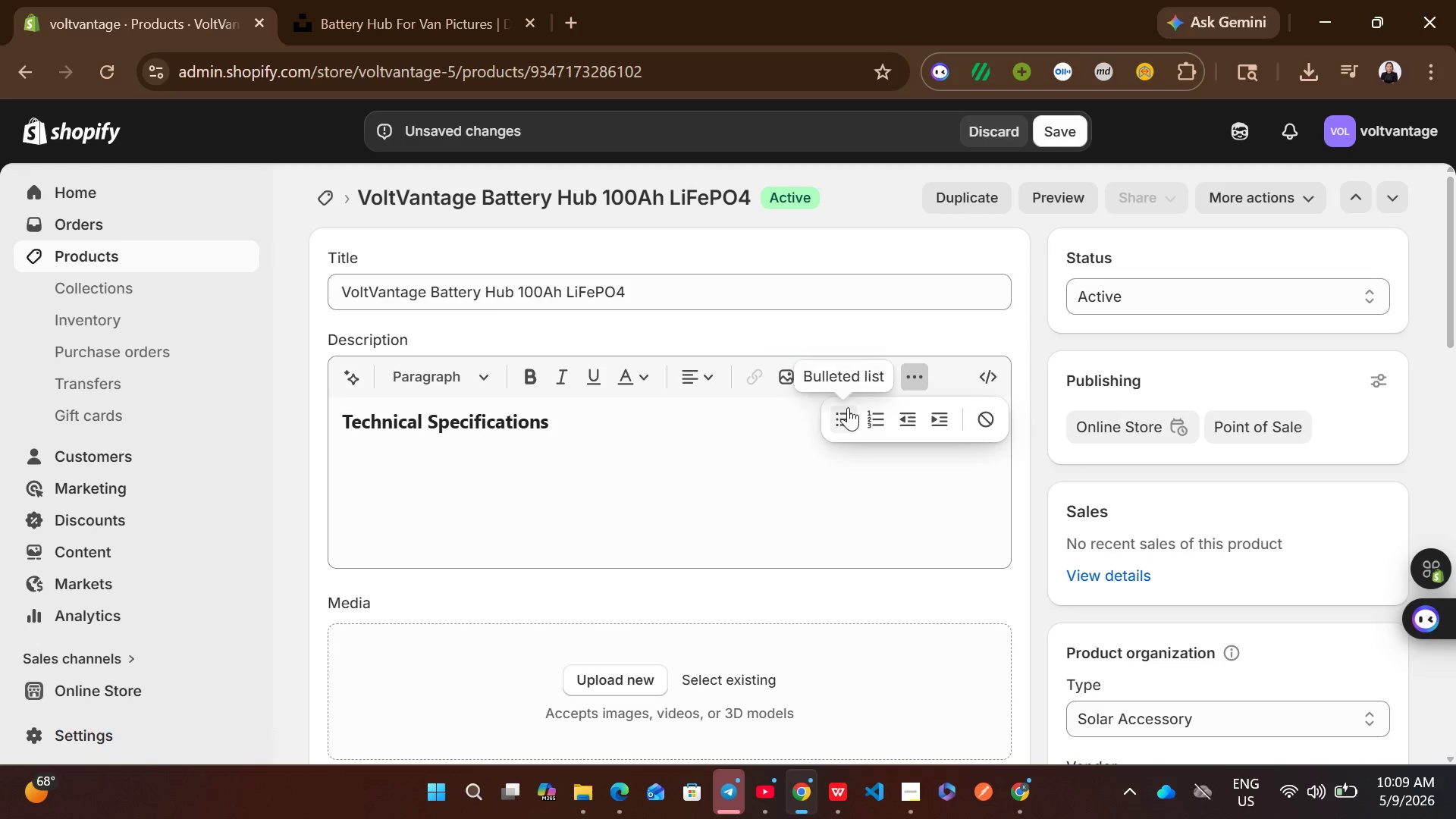 
left_click([848, 407])
 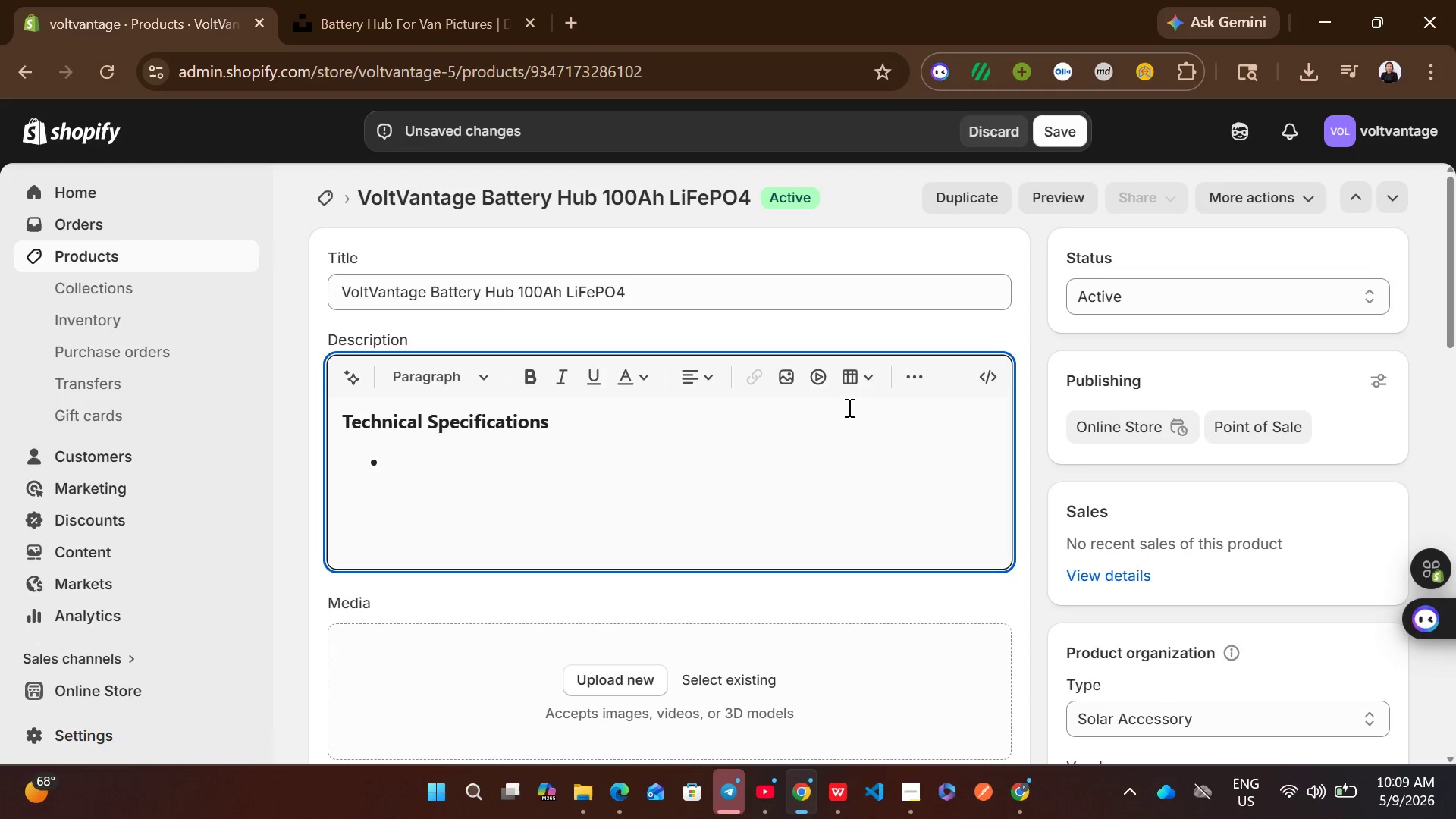 
type(Wattage: 380W)
 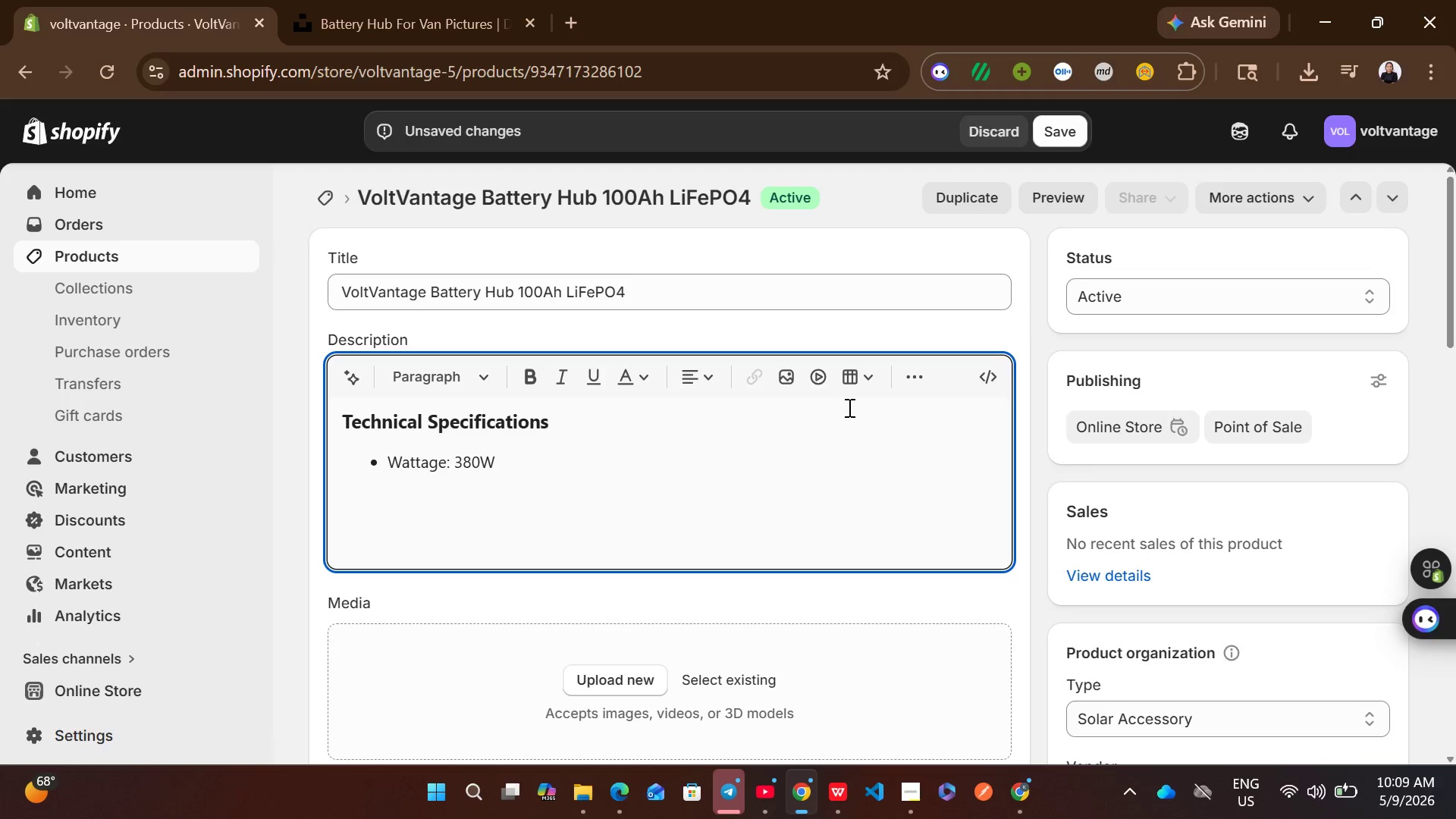 
key(Enter)
 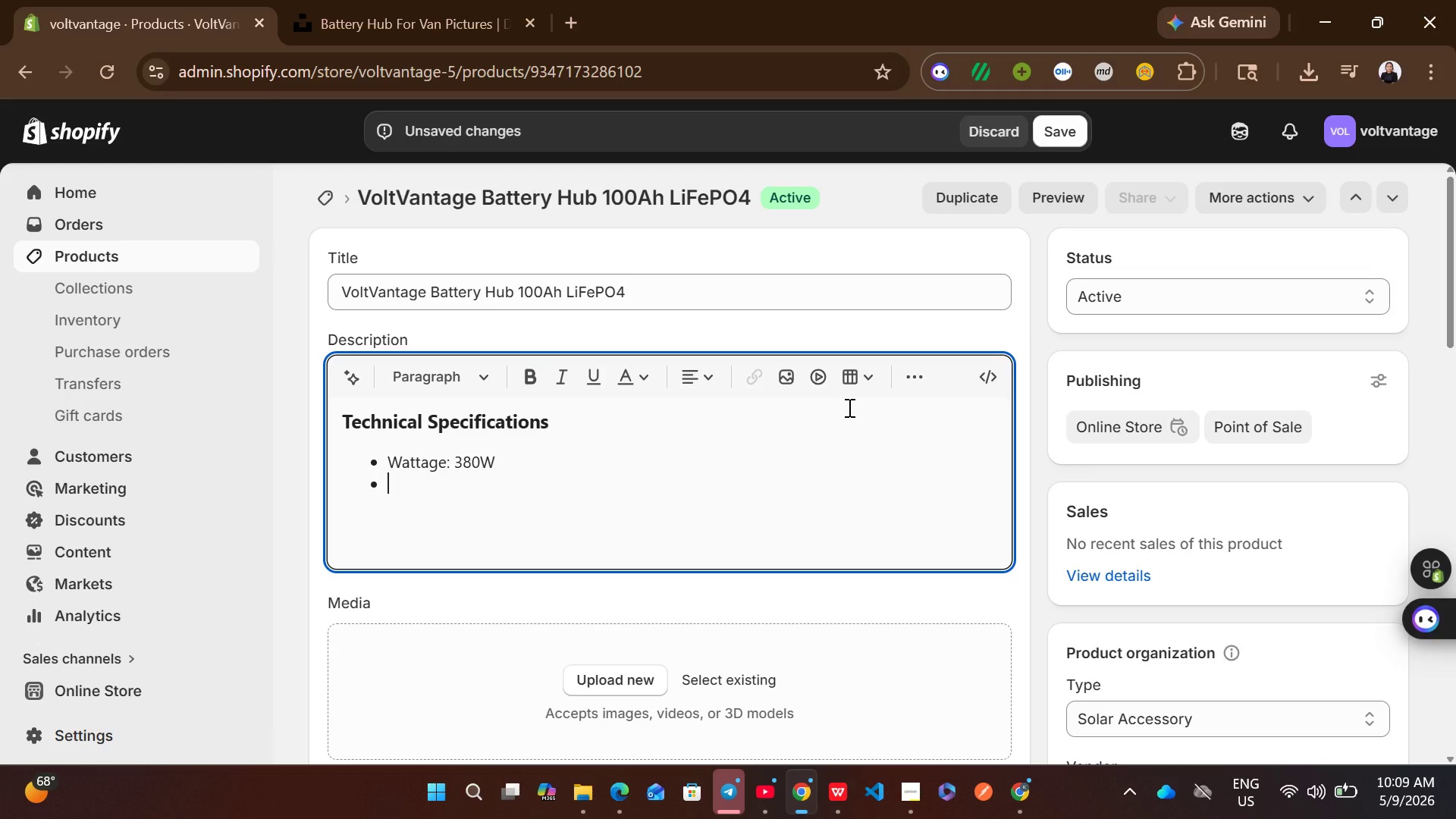 
type(Voltage: 110V)
 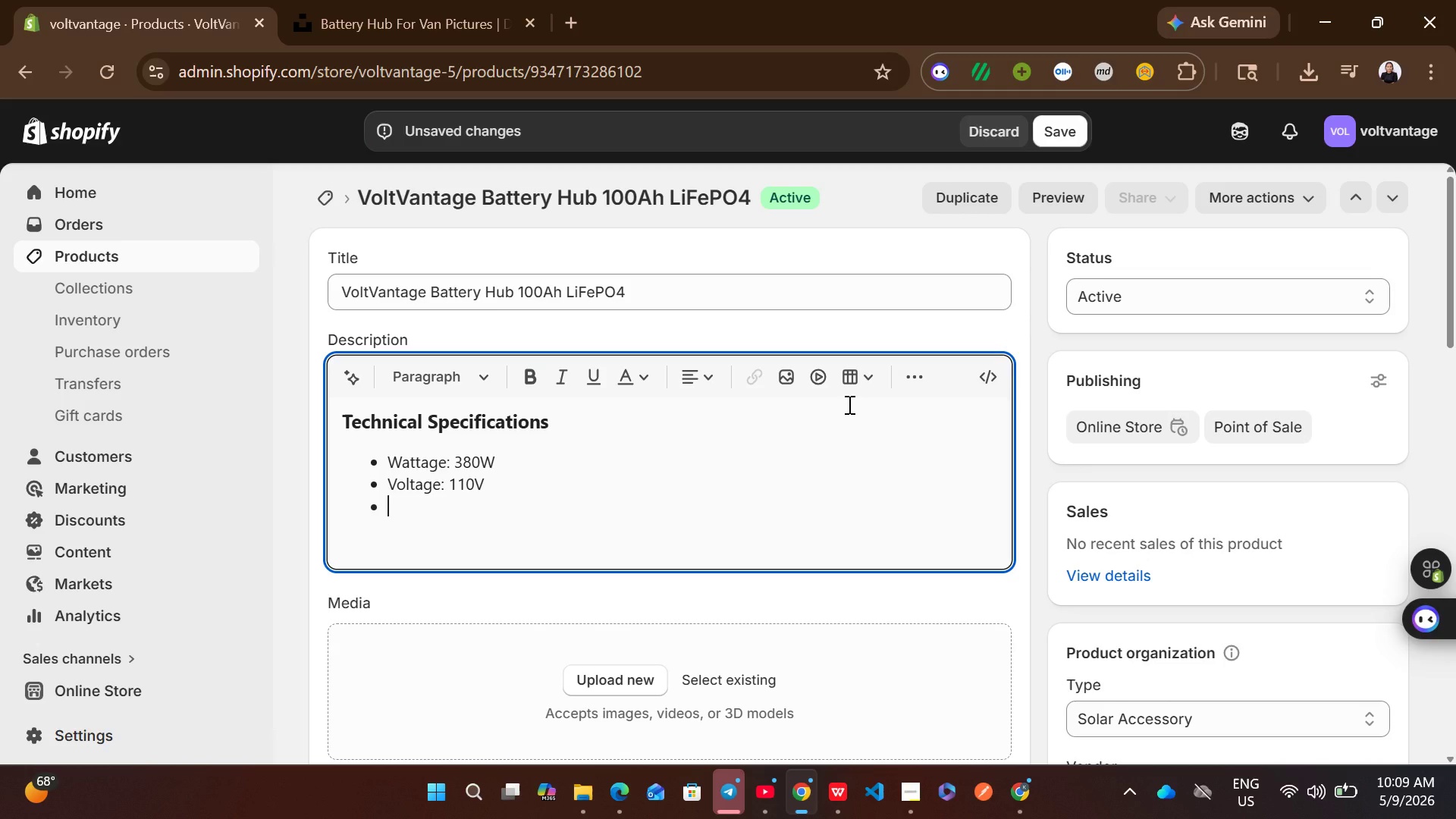 
 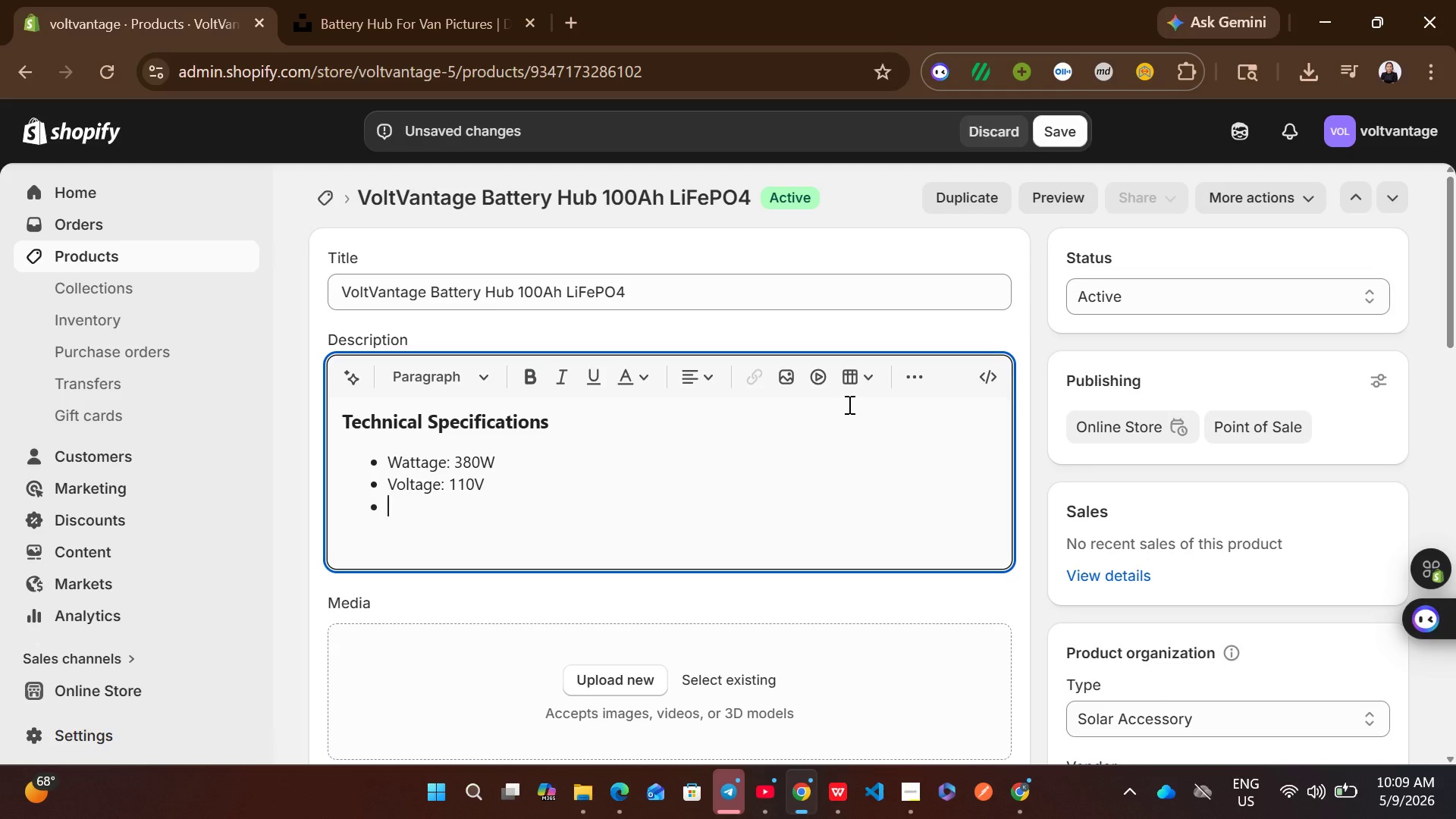 
key(Enter)
 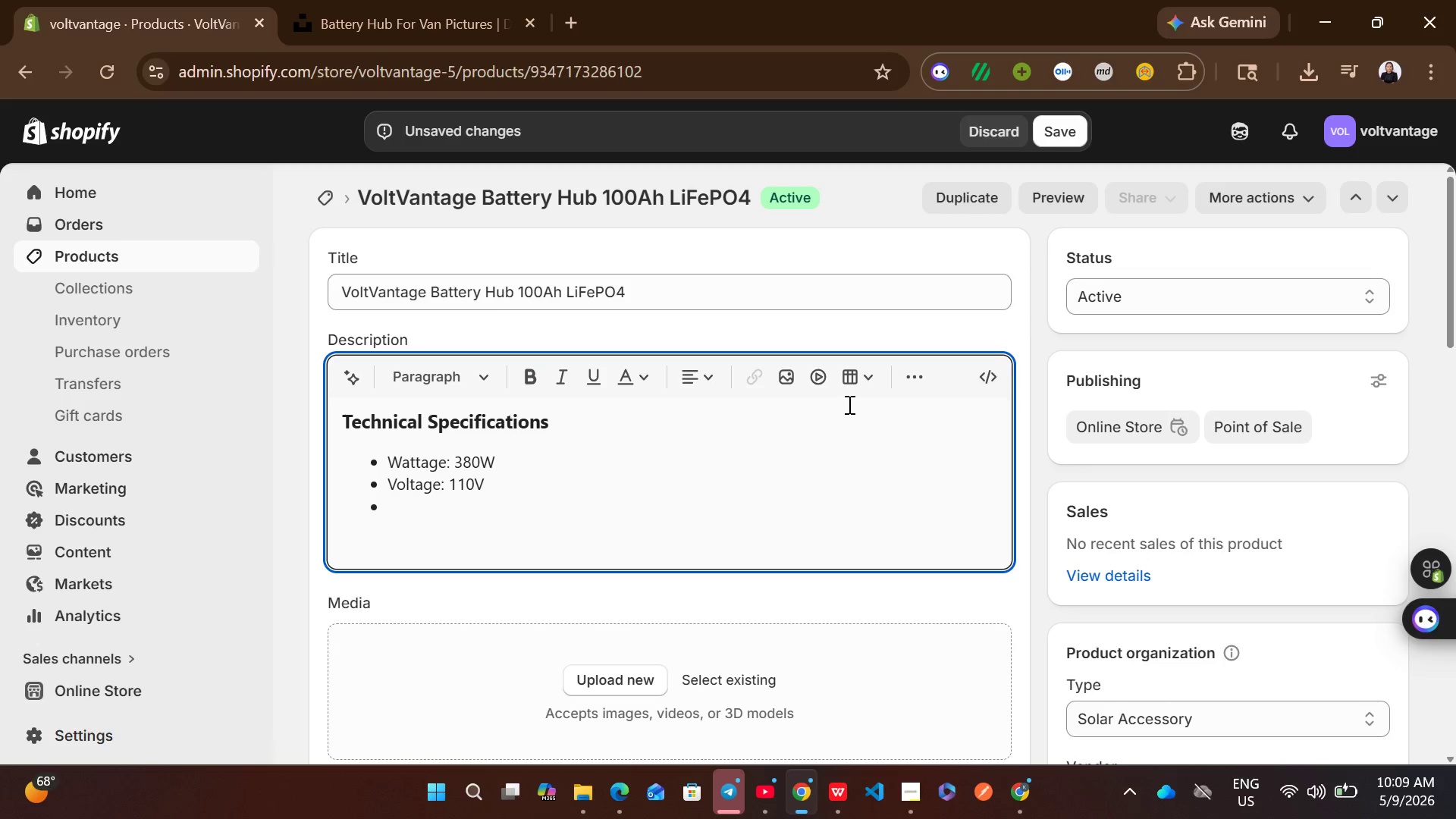 
type(Specs: 380W /110V)
 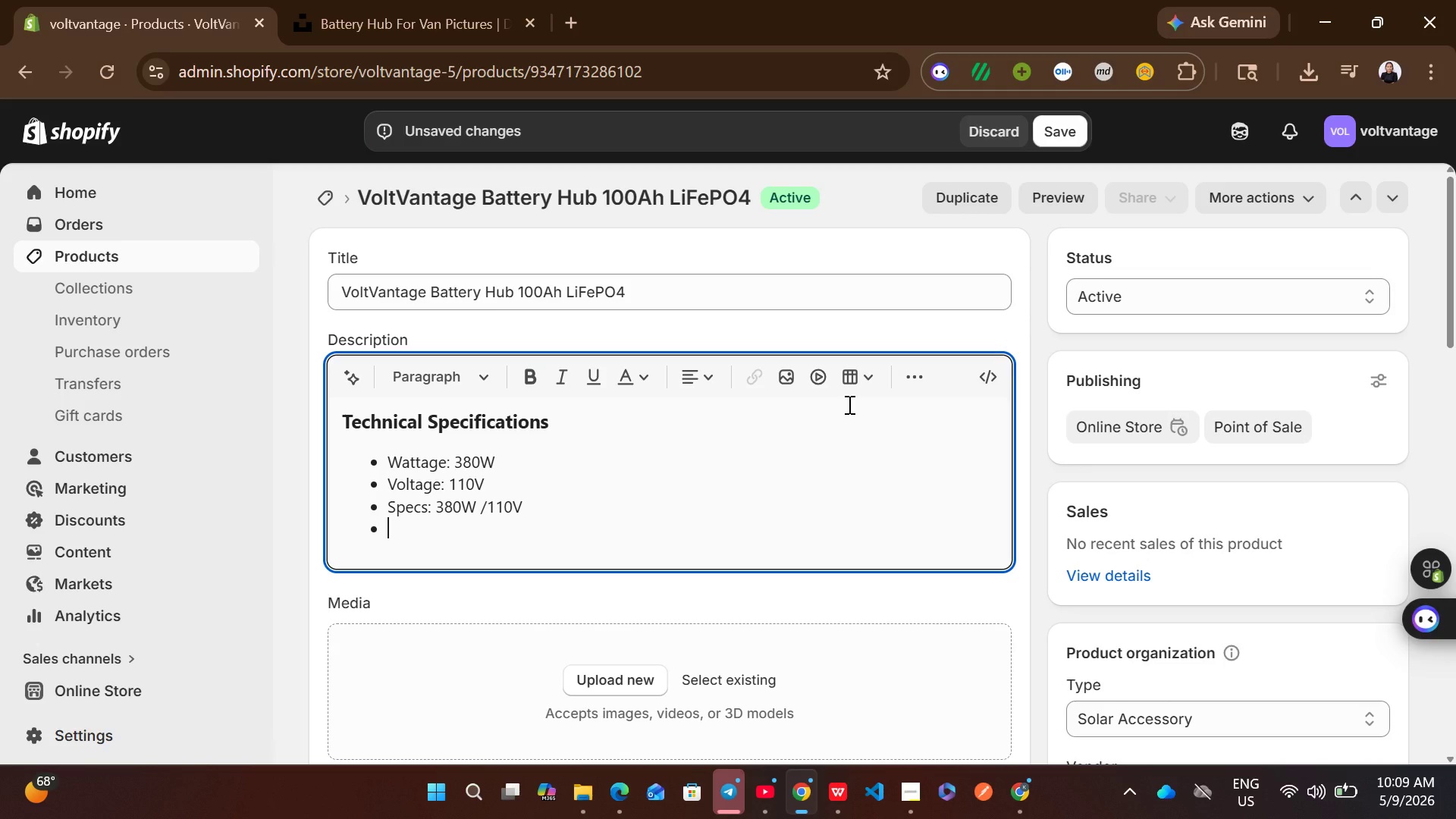 
 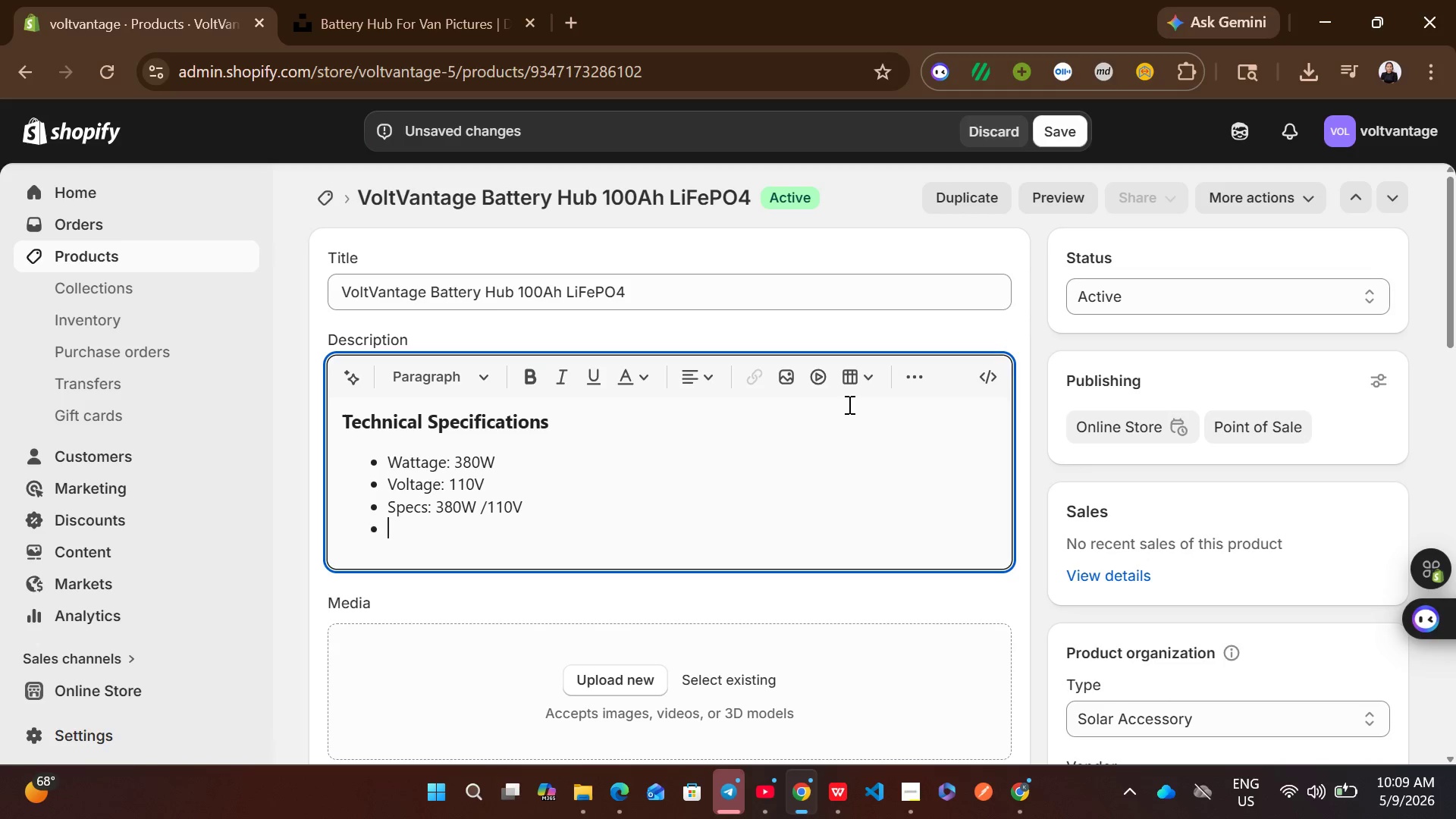 
key(Enter)
 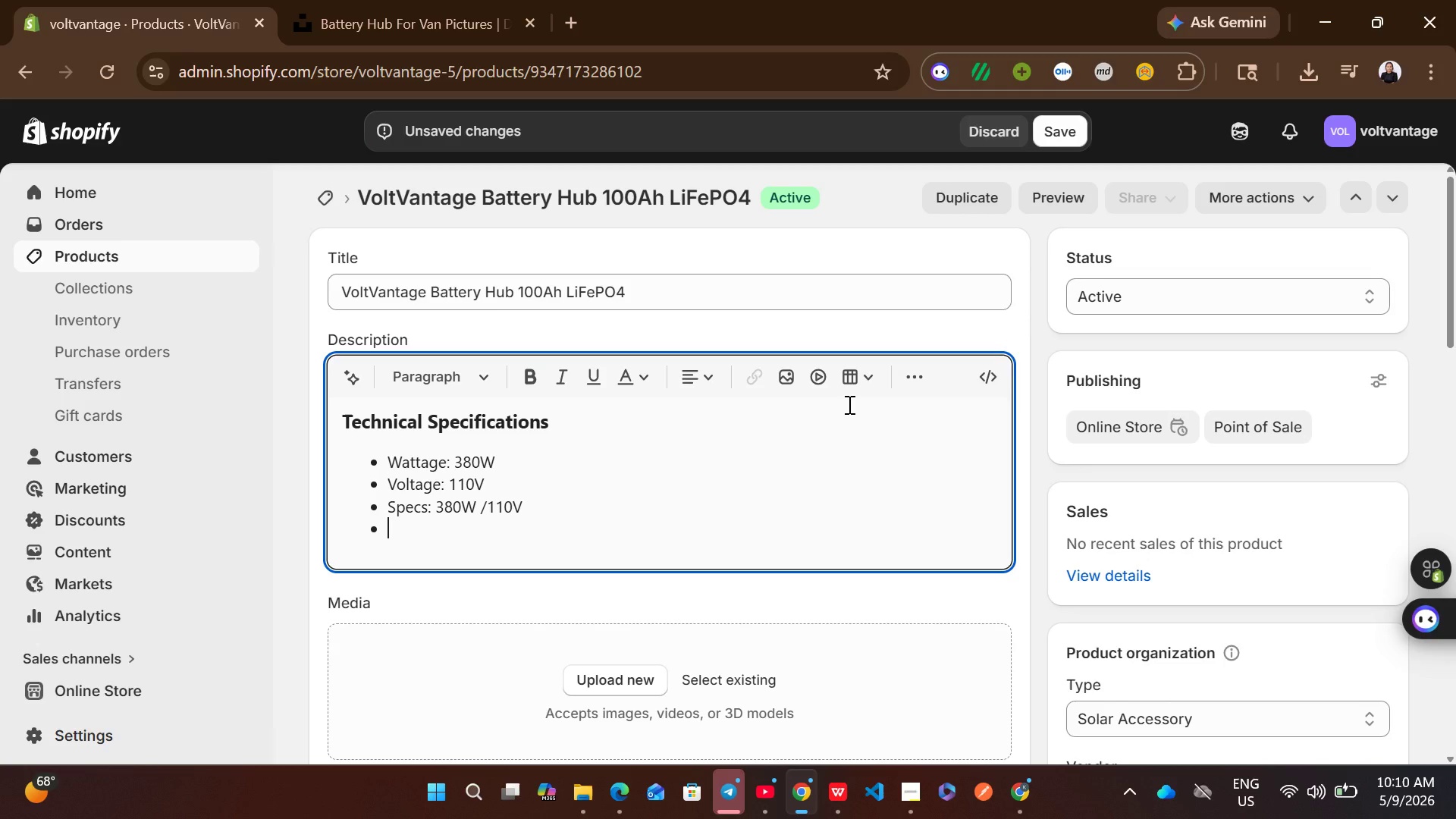 
type(Wa)
key(Backspace)
type(eather Rating: )
 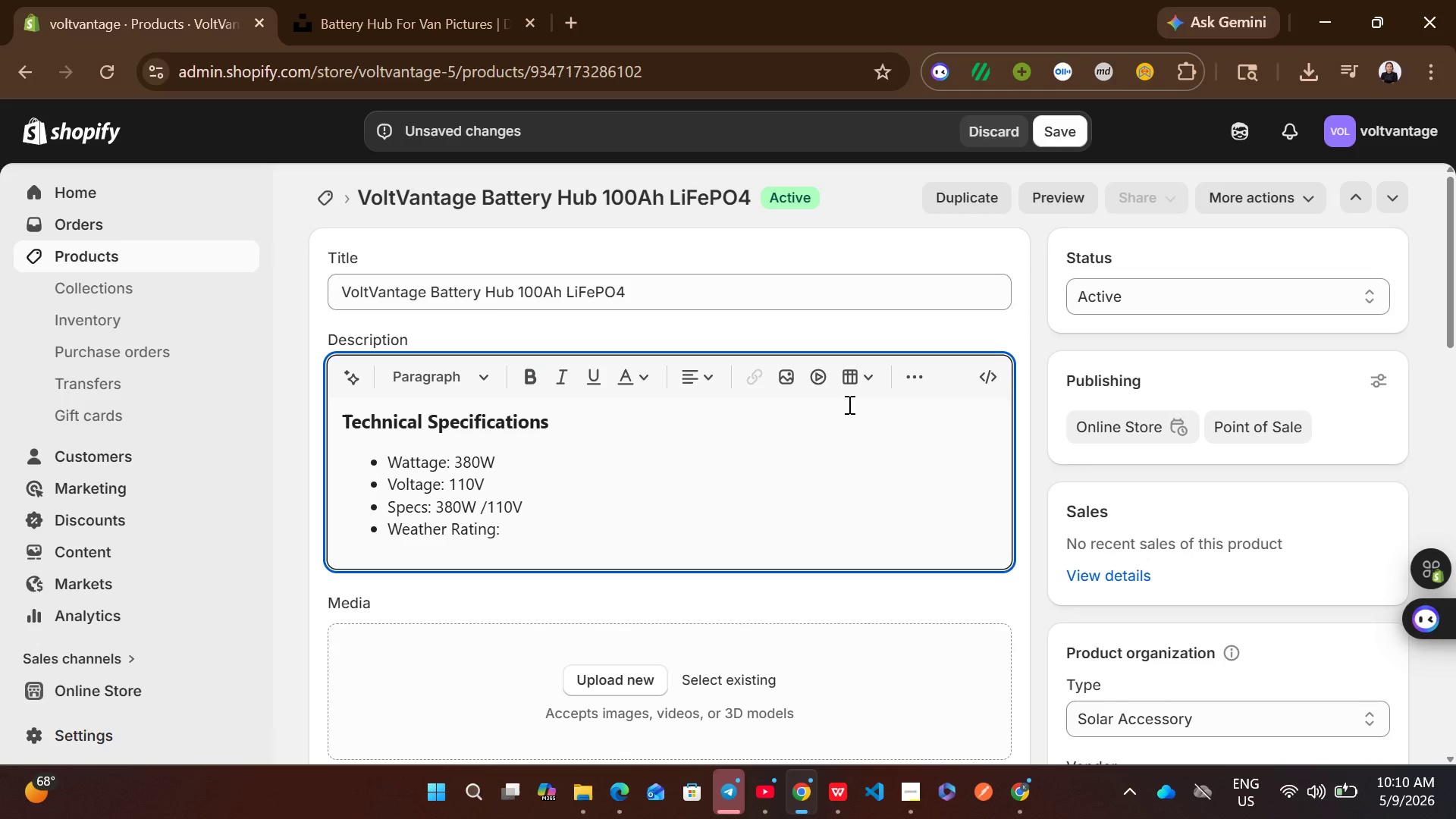 
type(IP68)
 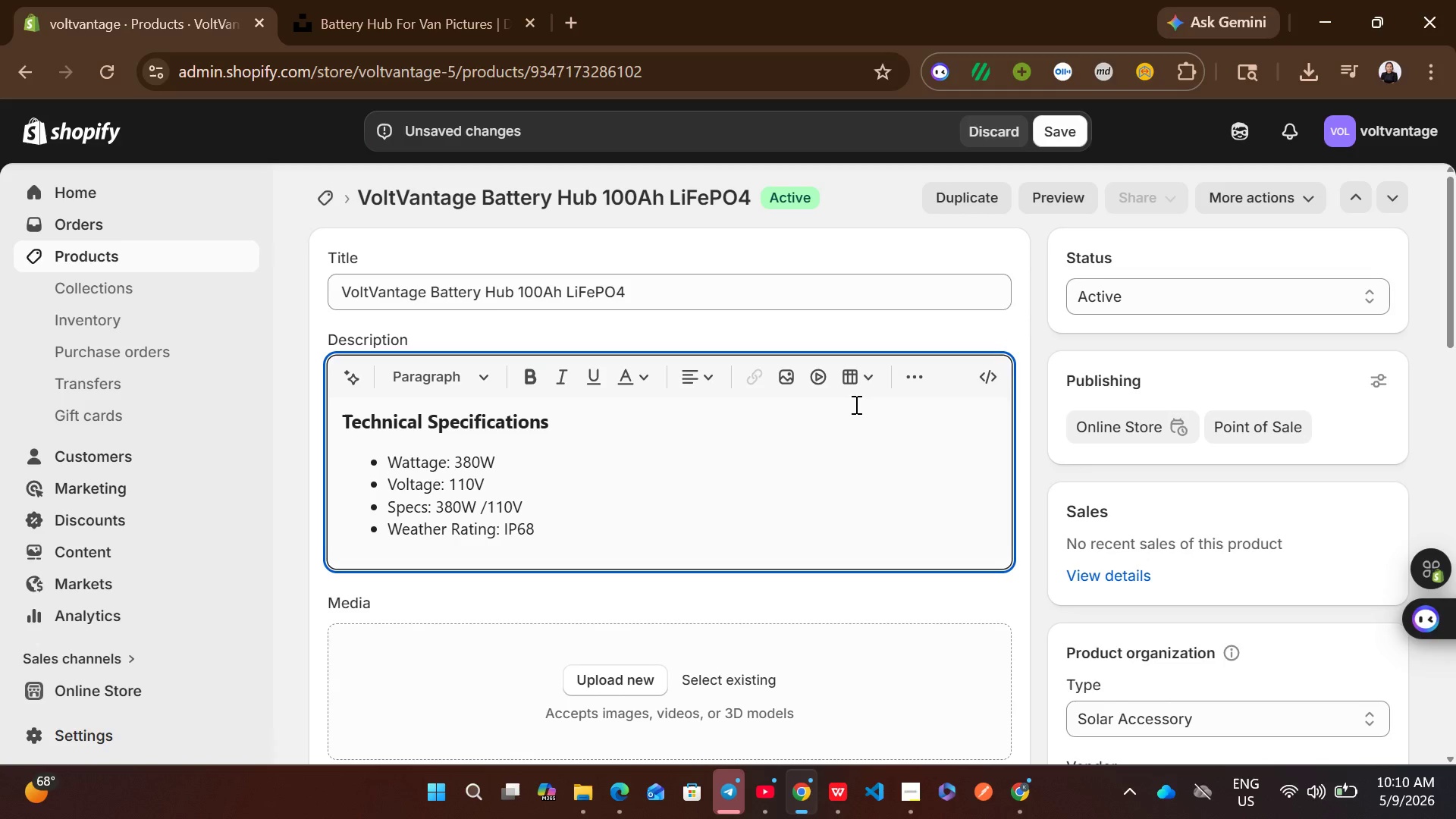 
key(Enter)
 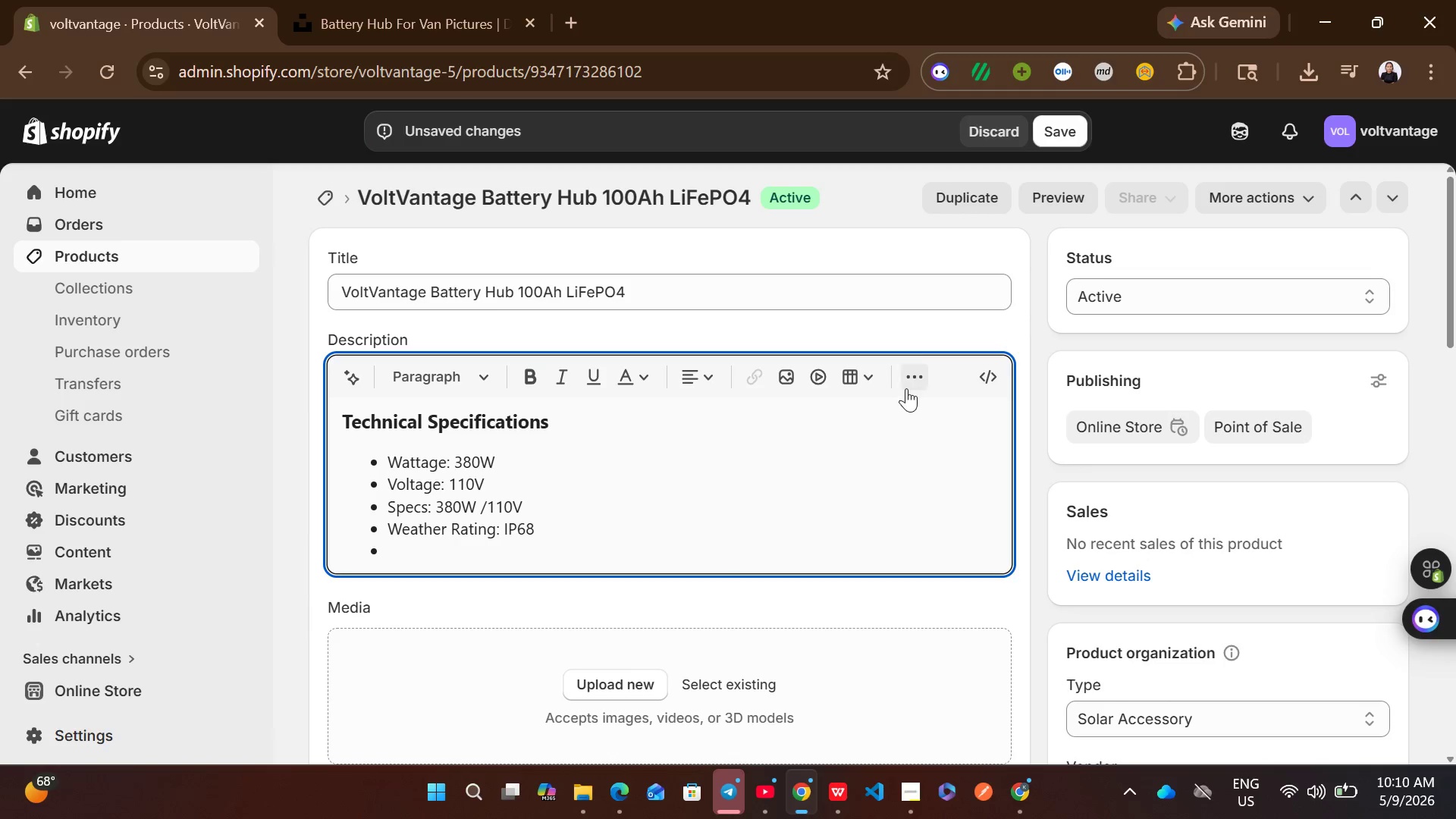 
left_click([907, 388])
 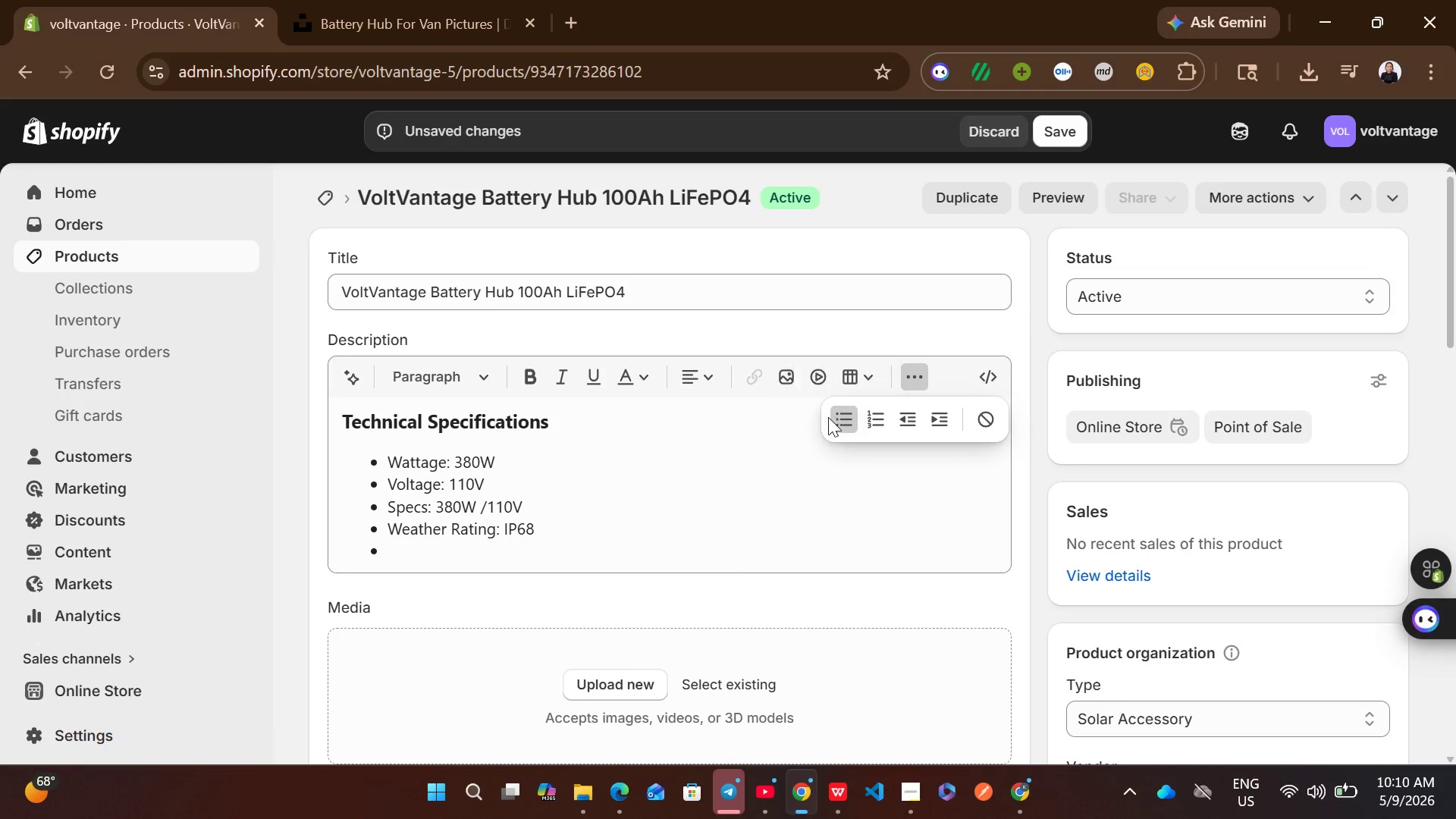 
left_click_drag(start_coordinate=[828, 417], to_coordinate=[839, 418])
 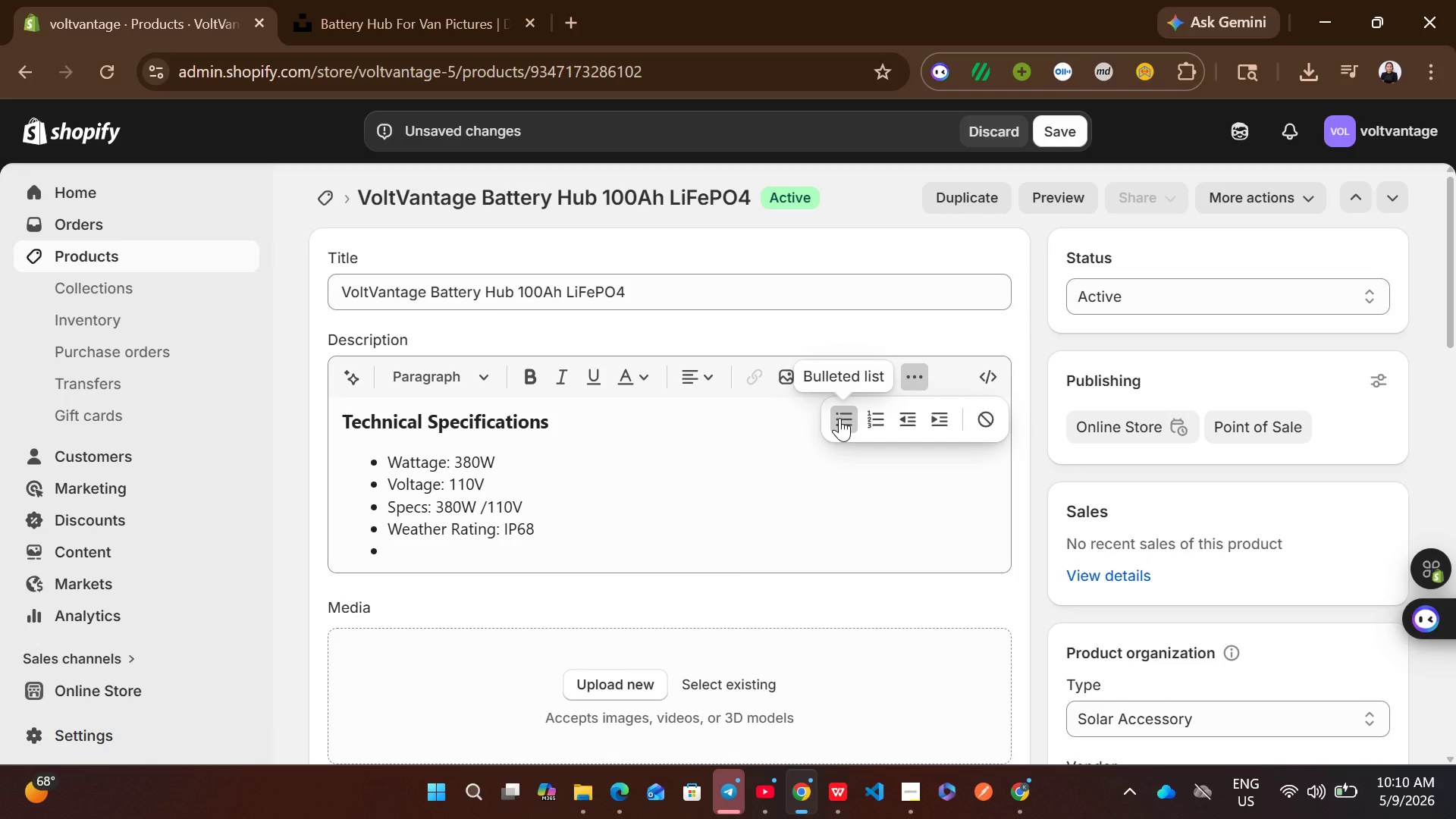 
left_click([839, 418])
 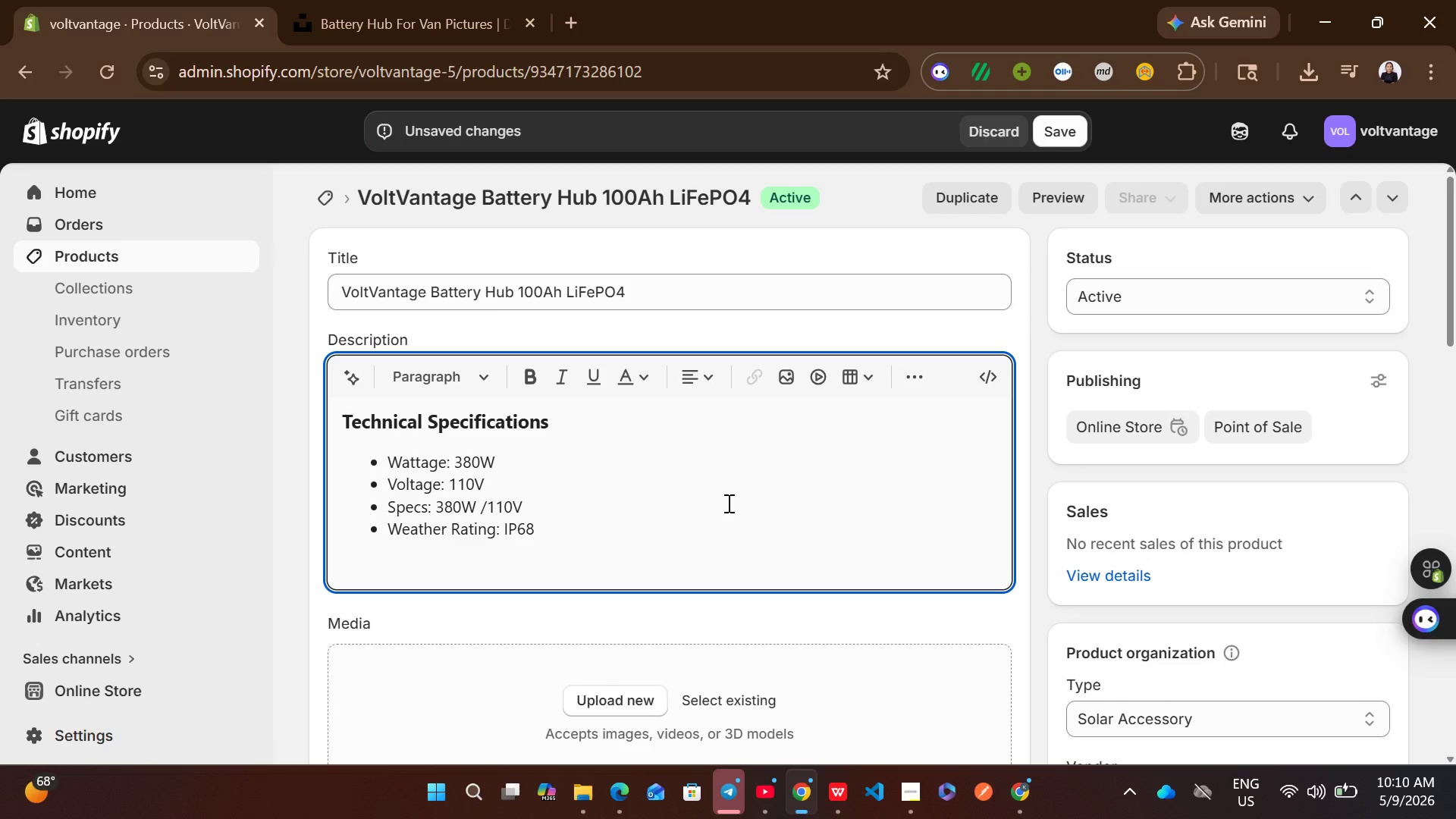 
type(Ideal for off-grid entus)
key(Backspace)
key(Backspace)
type(husiasts and emergency backup power.)
 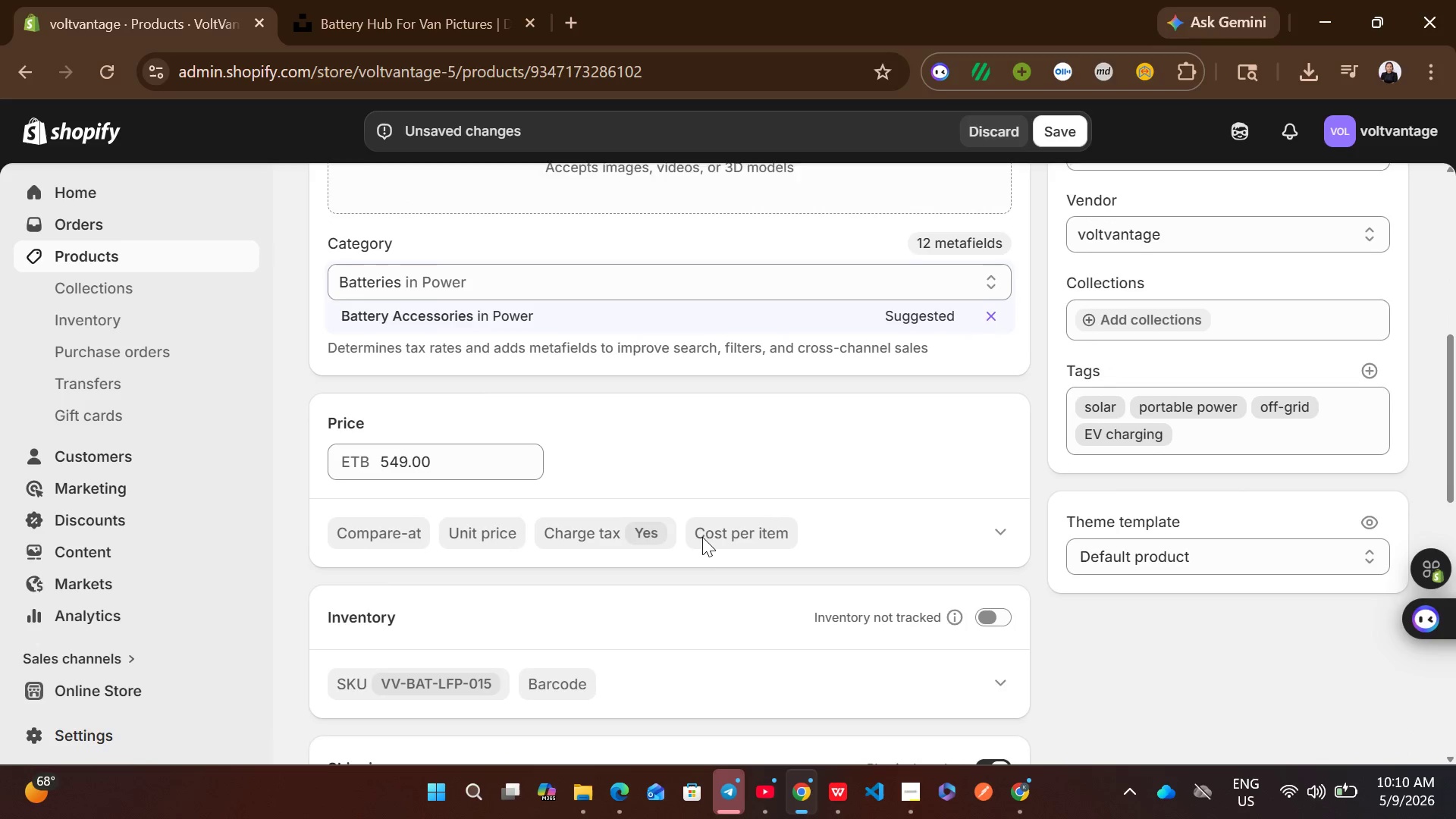 
wait(7.98)
 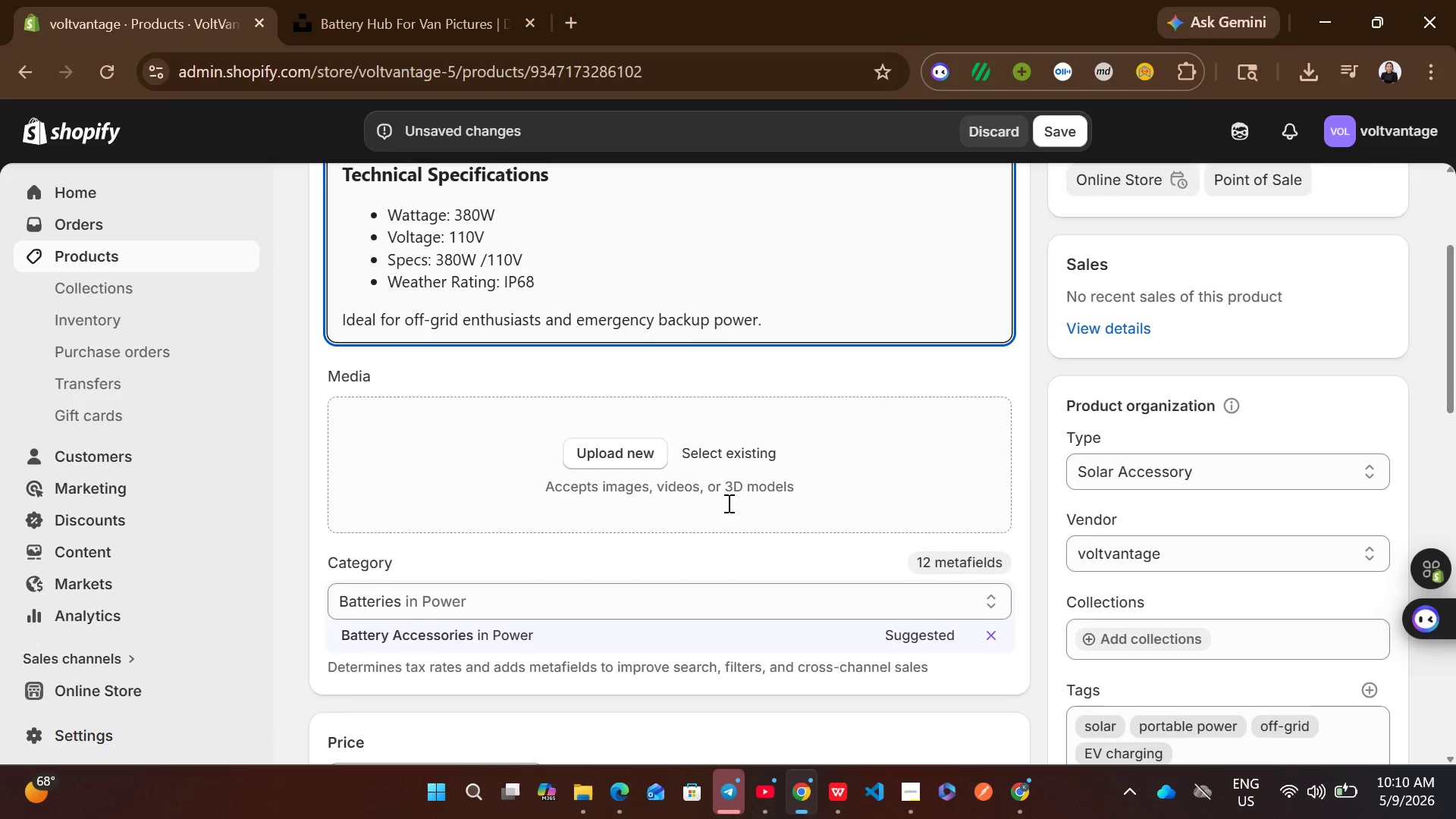 
left_click([988, 604])
 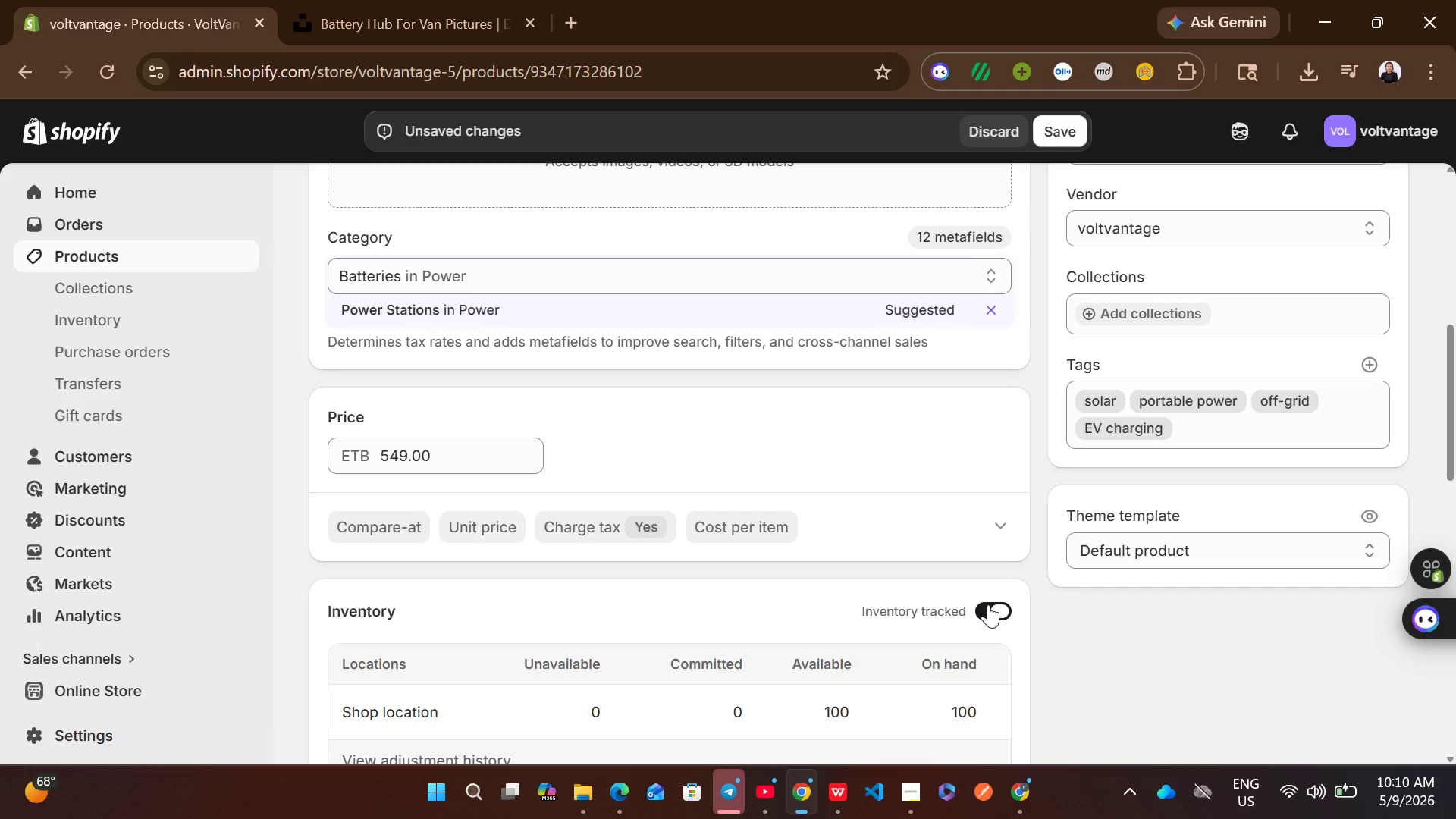 
wait(9.17)
 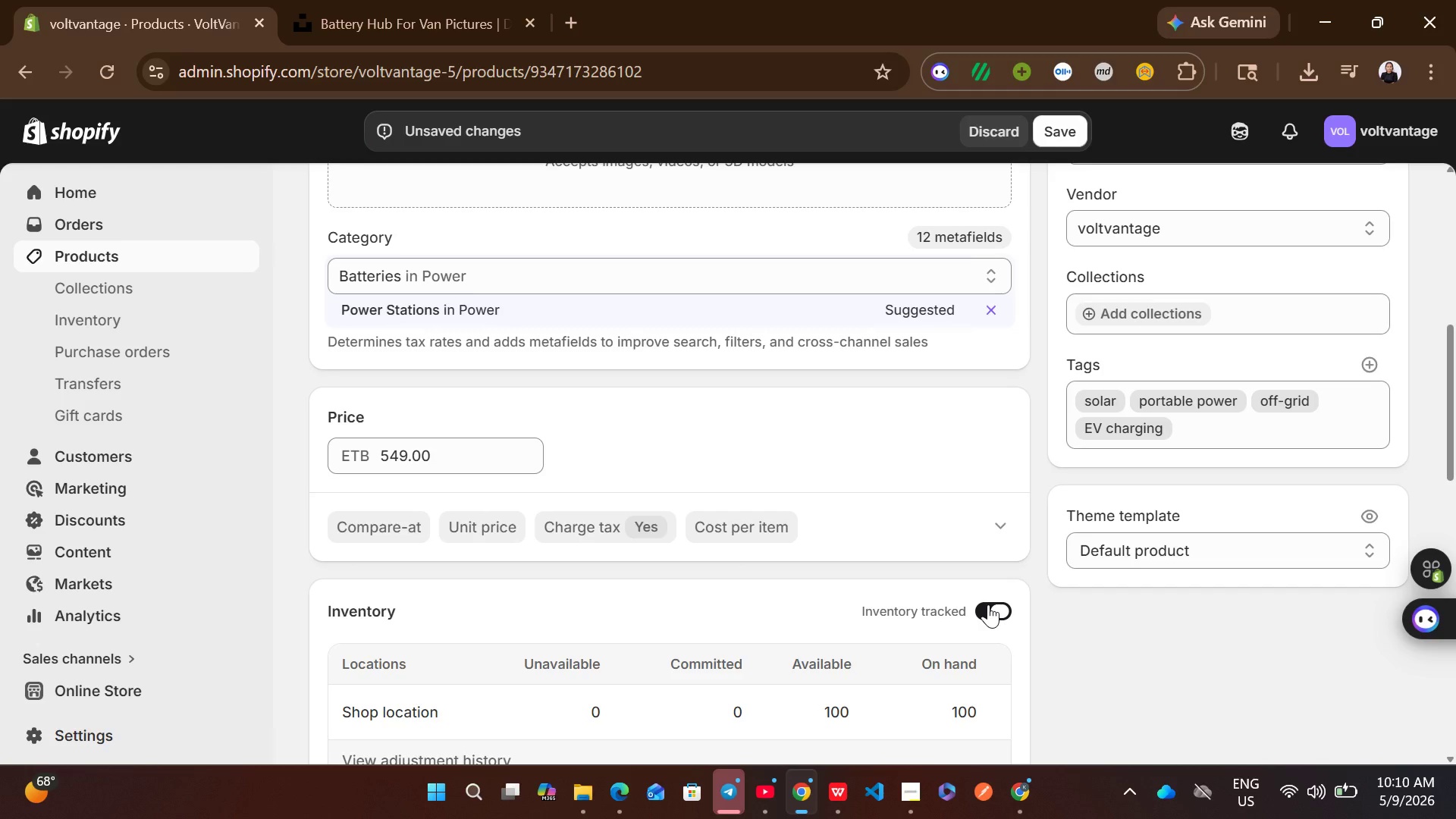 
left_click([886, 552])
 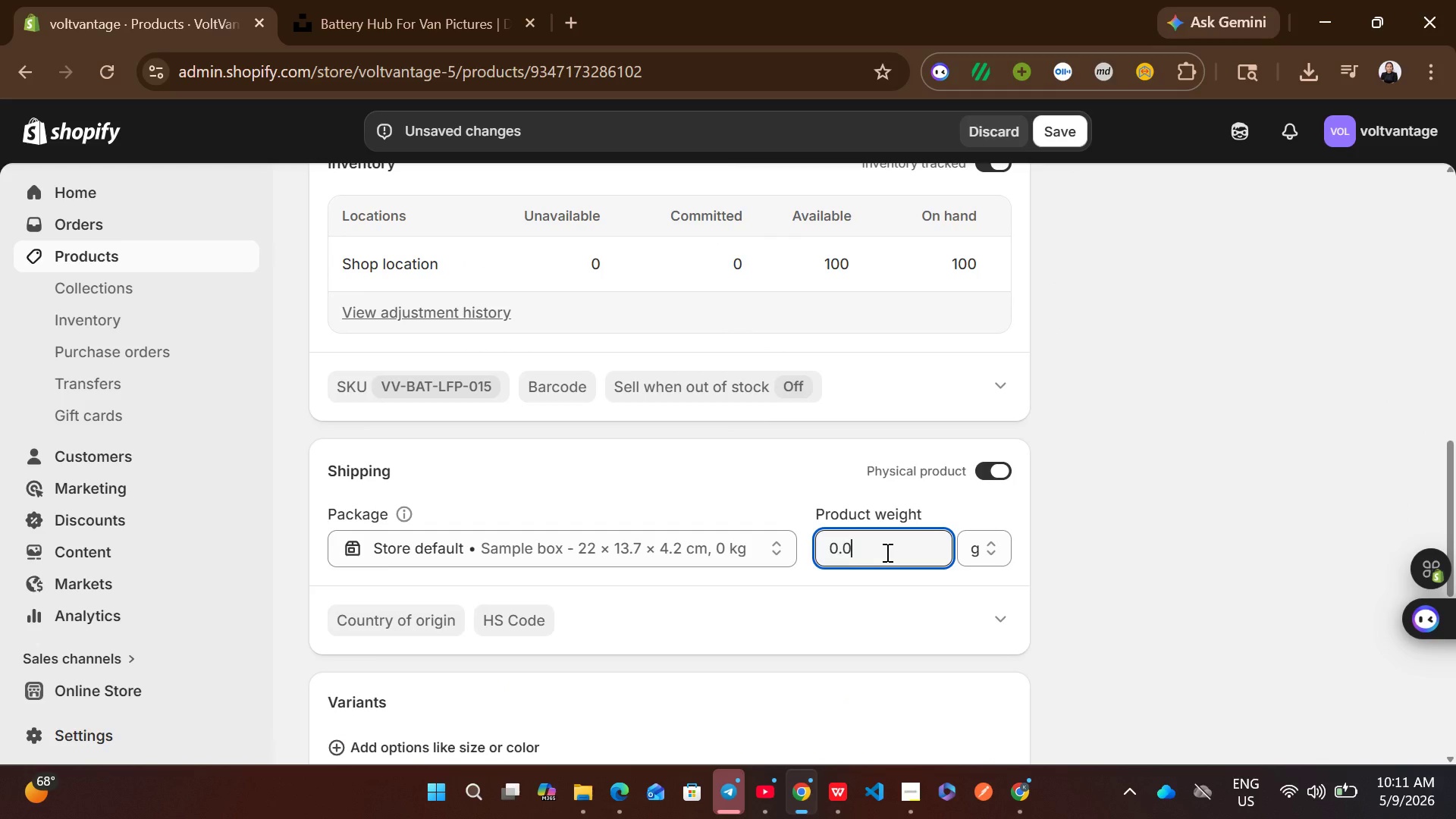 
key(Control+A)
 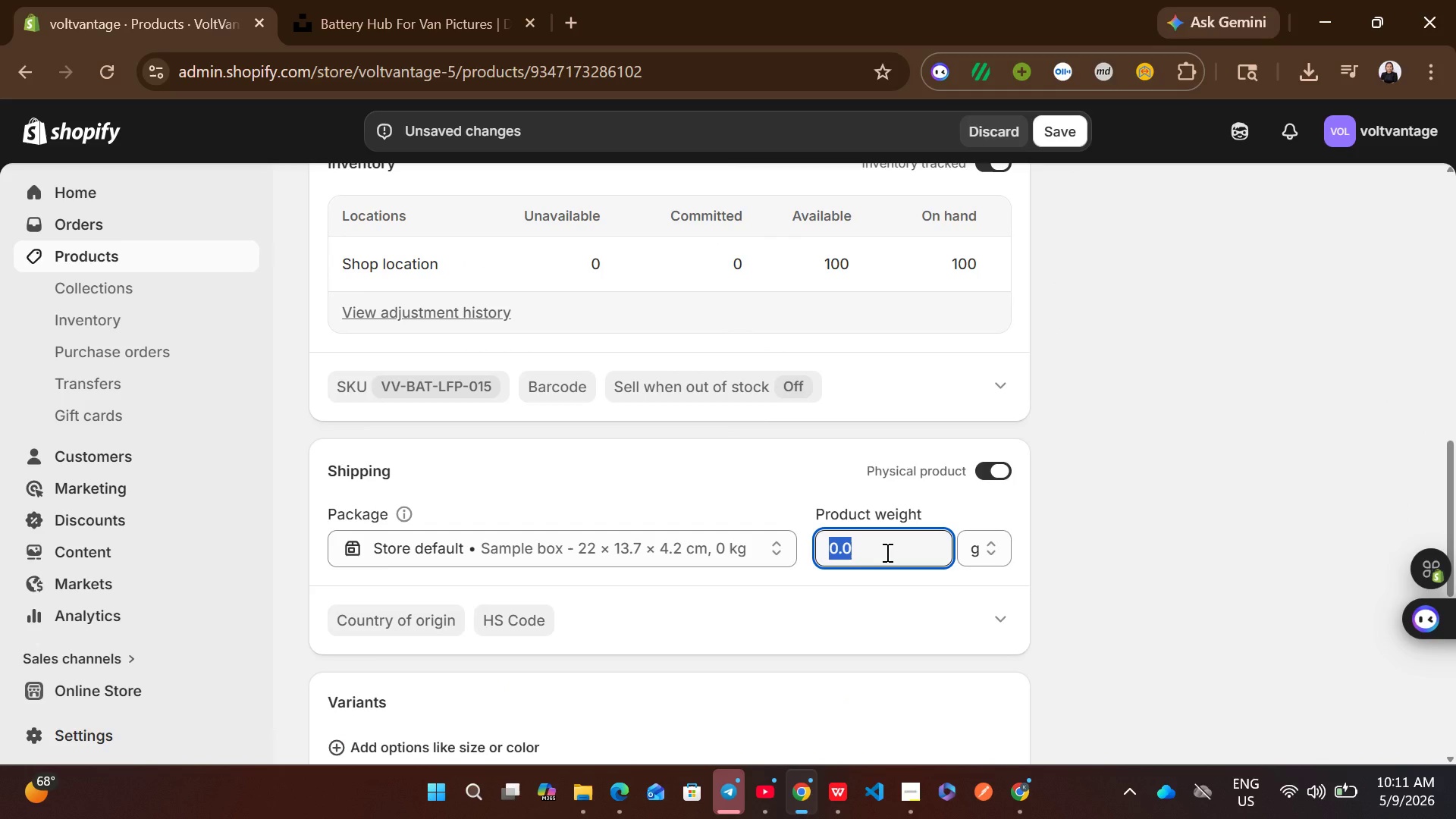 
type(10400)
 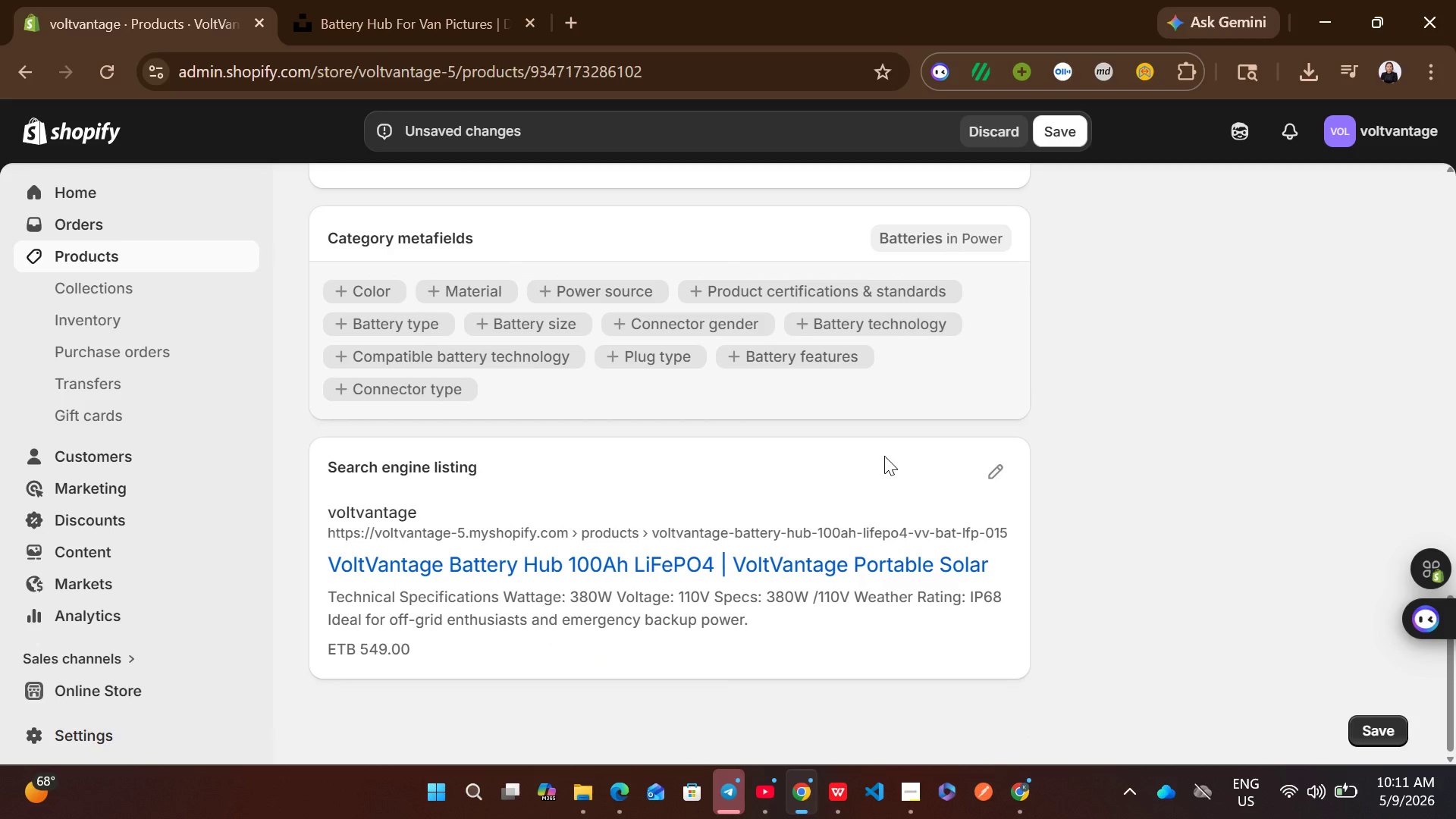 
left_click([989, 474])
 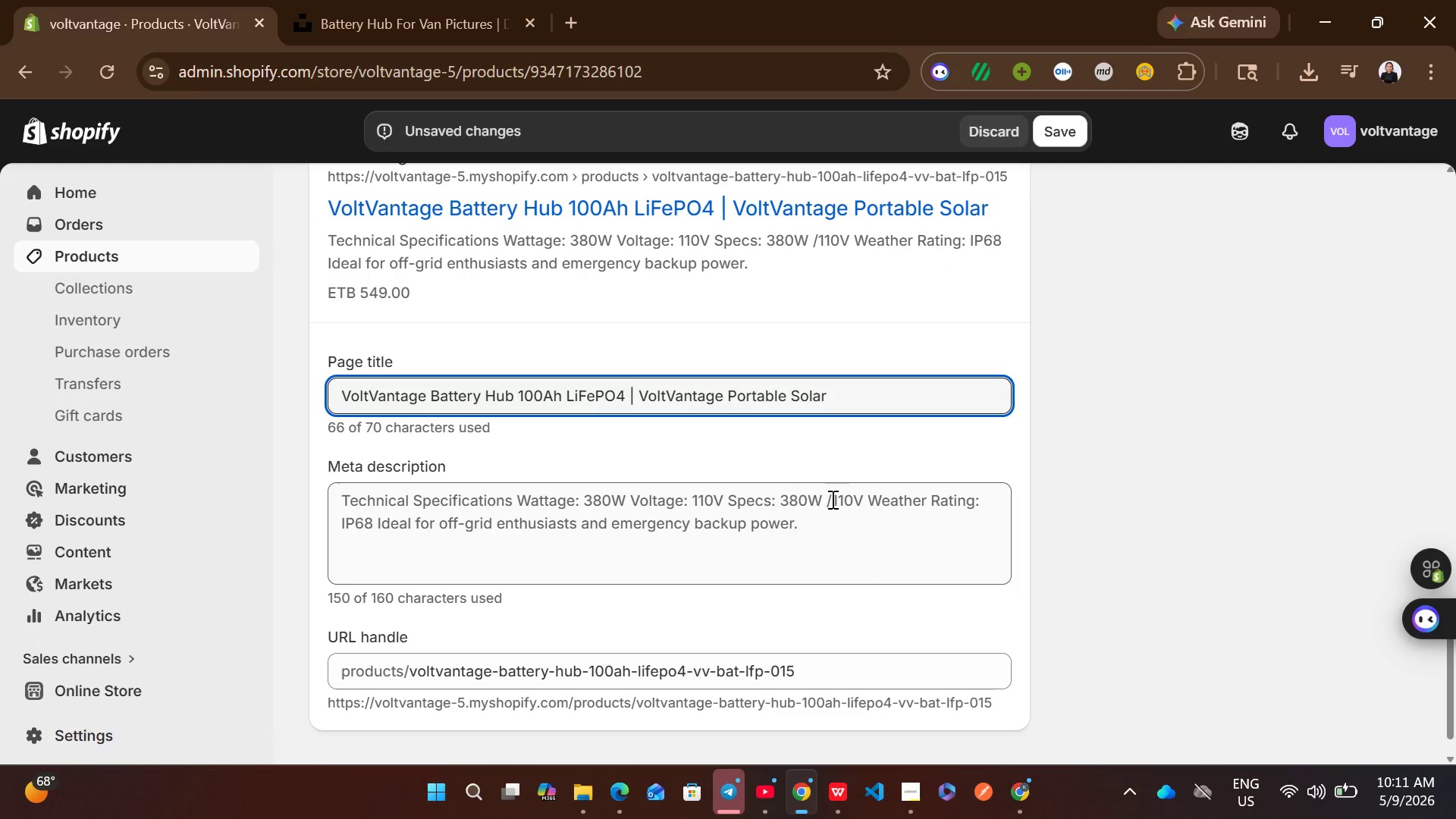 
left_click([768, 518])
 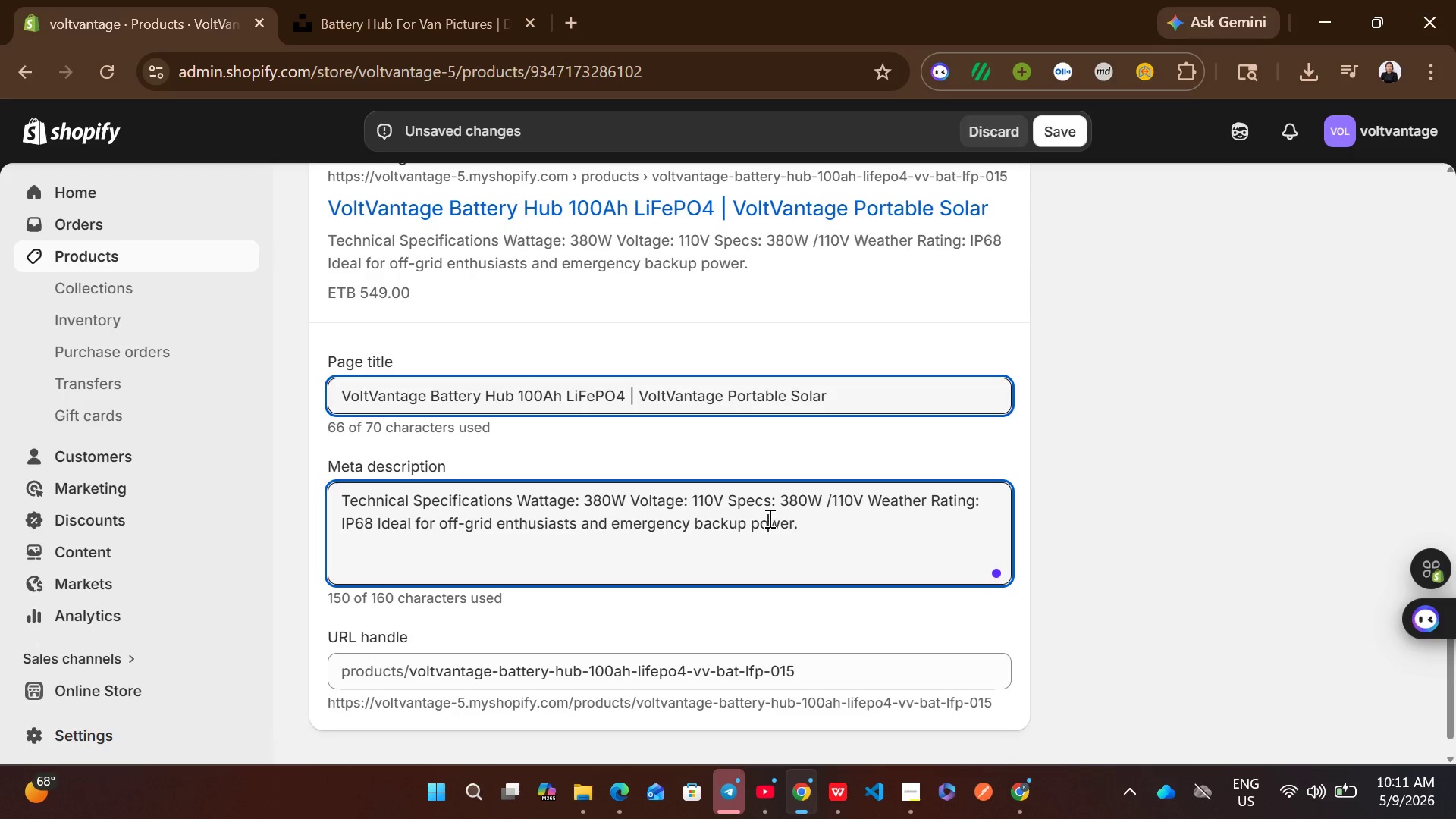 
wait(5.75)
 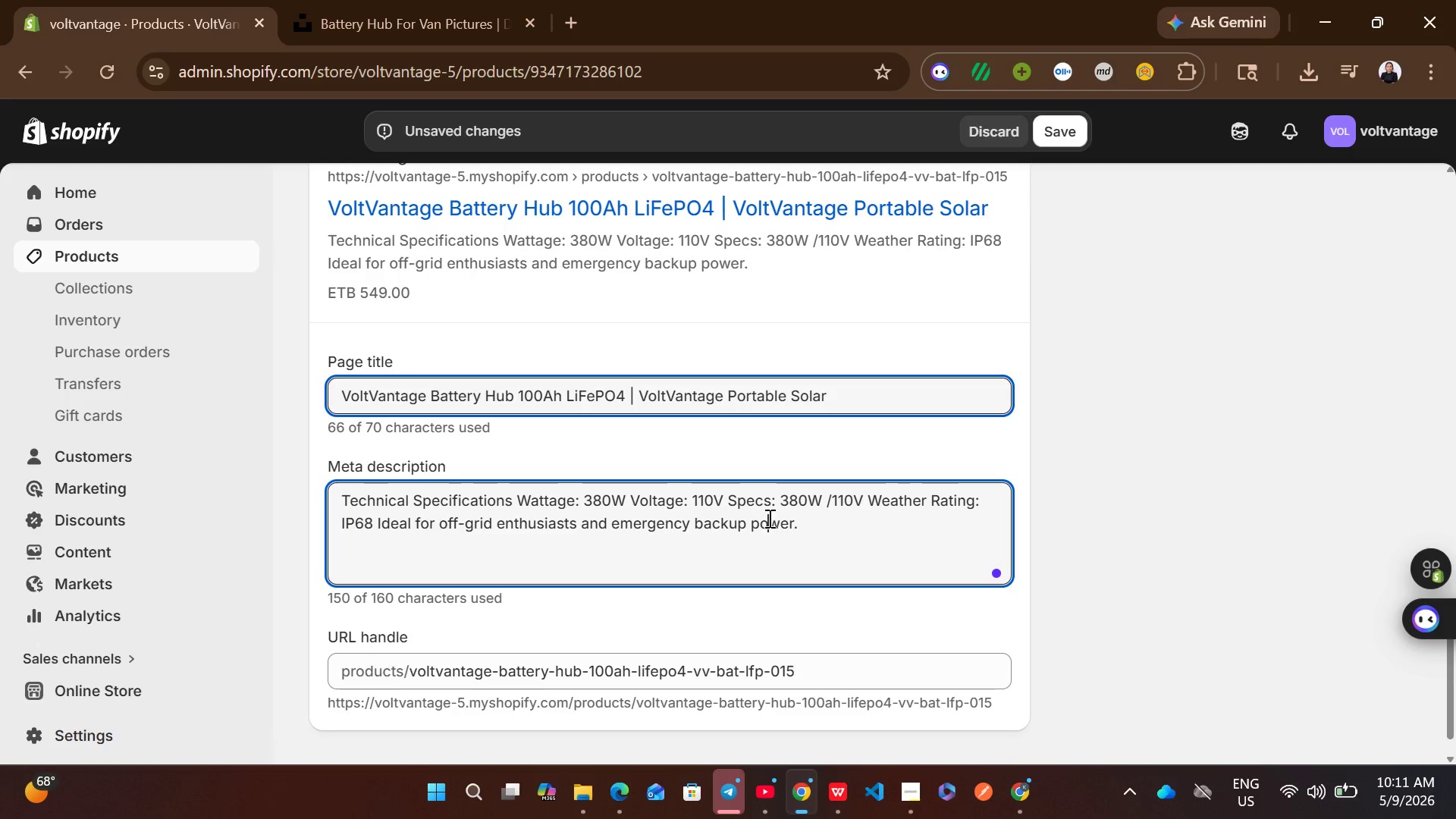 
key(Shift+ShiftLeft)
 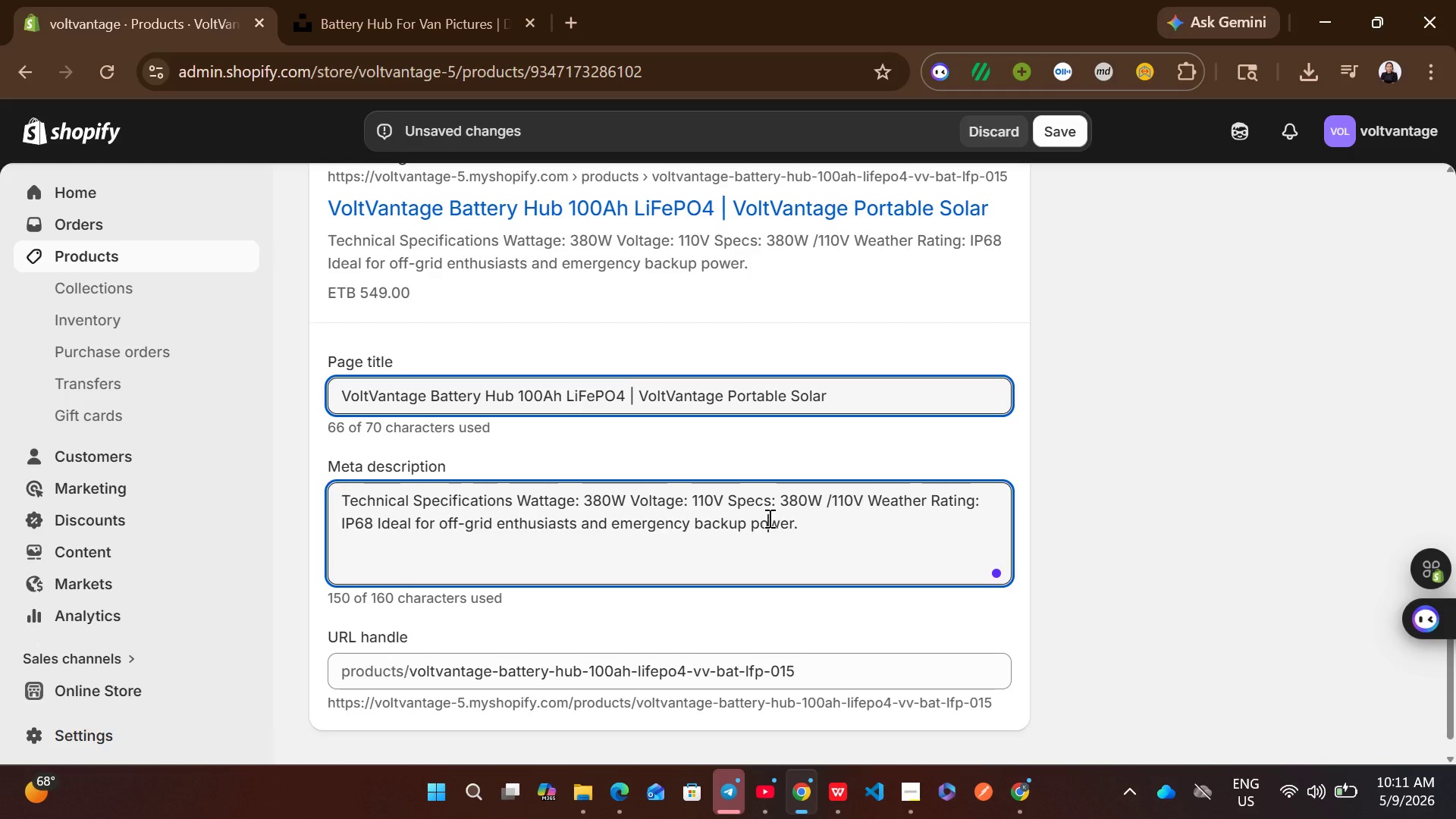 
key(Control+A)
 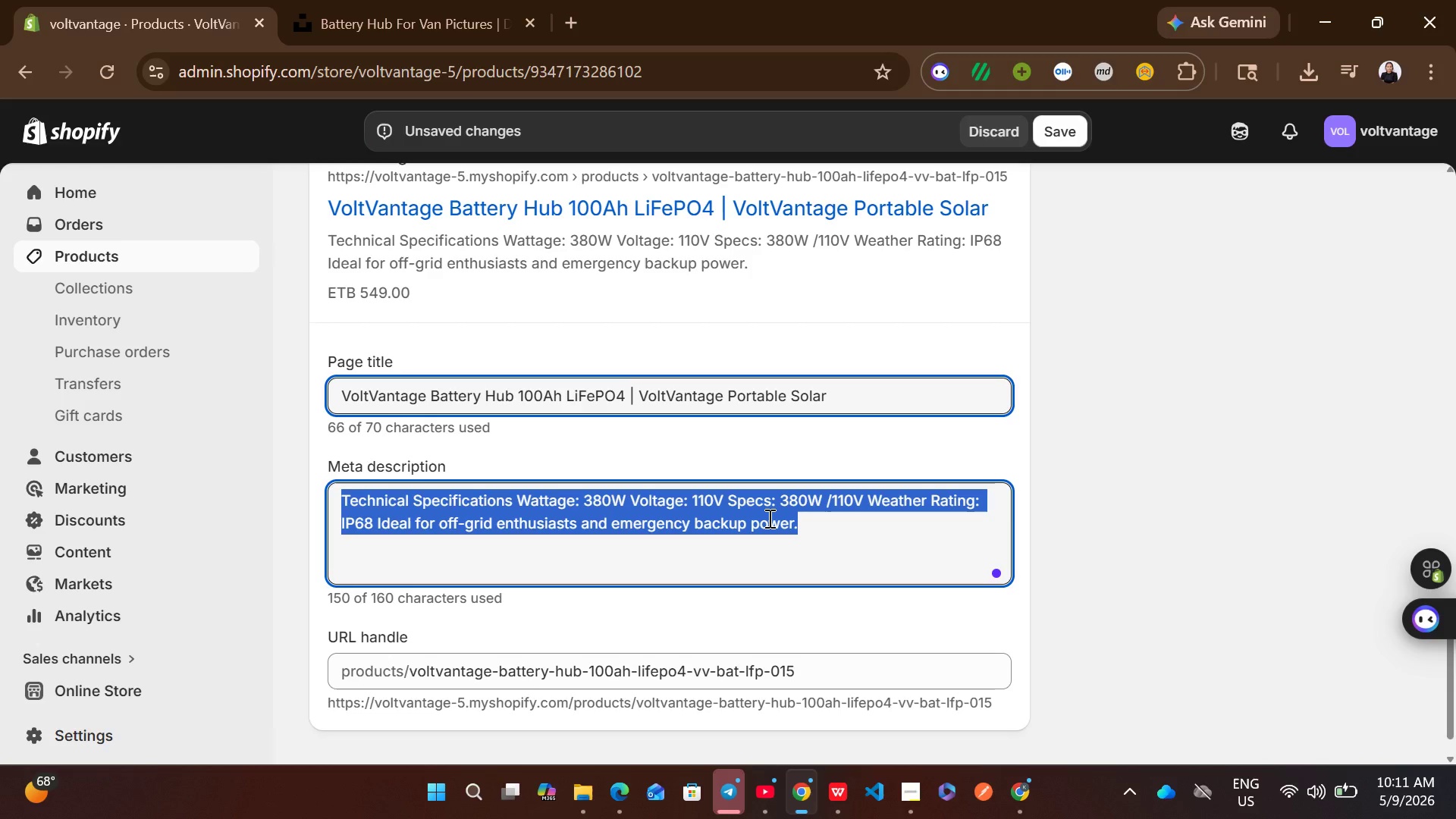 
type(Buy the VoltVantage MArine )
key(Backspace)
key(Backspace)
key(Backspace)
key(Backspace)
key(Backspace)
key(Backspace)
key(Backspace)
 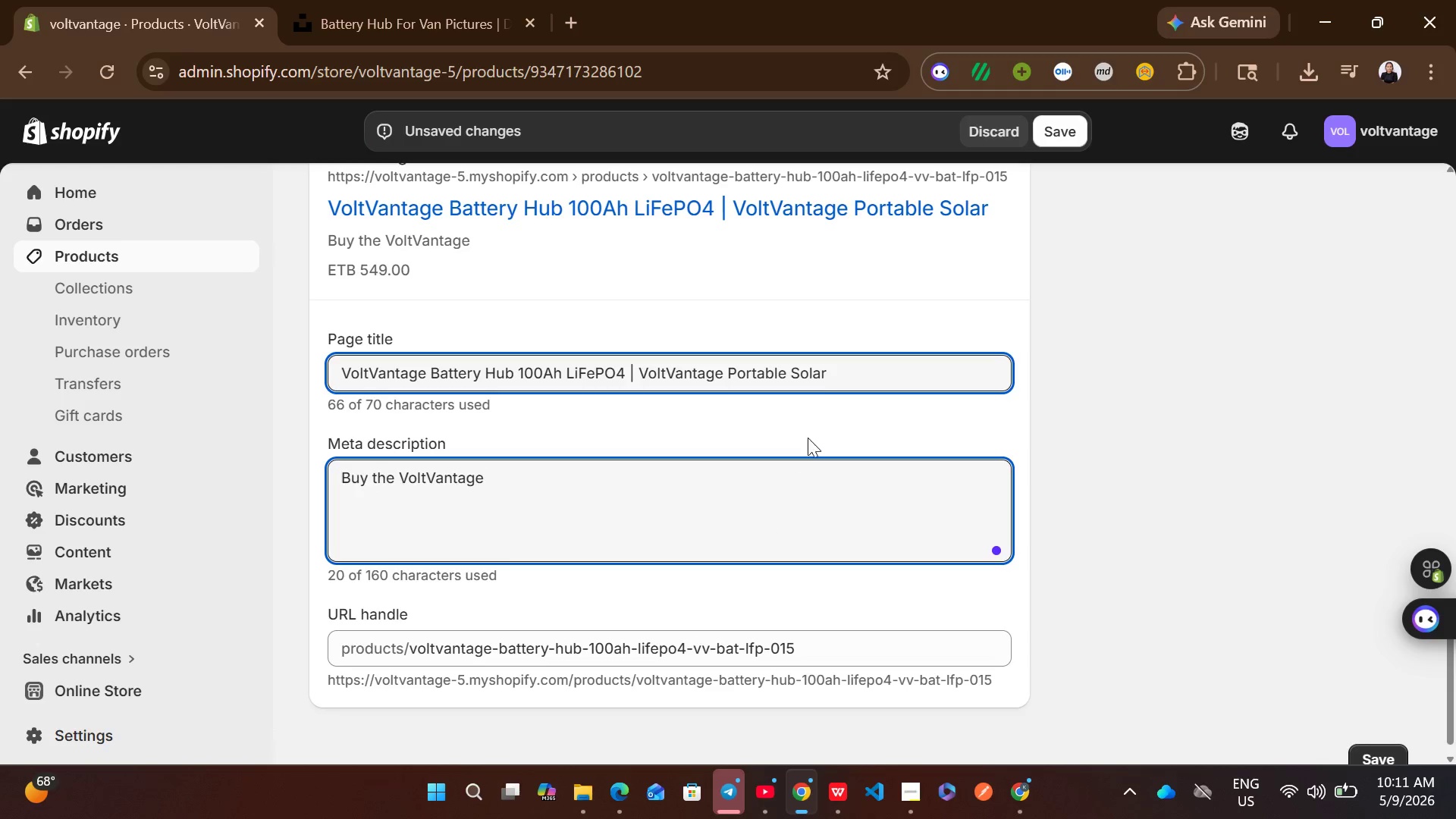 
left_click_drag(start_coordinate=[429, 366], to_coordinate=[627, 359])
 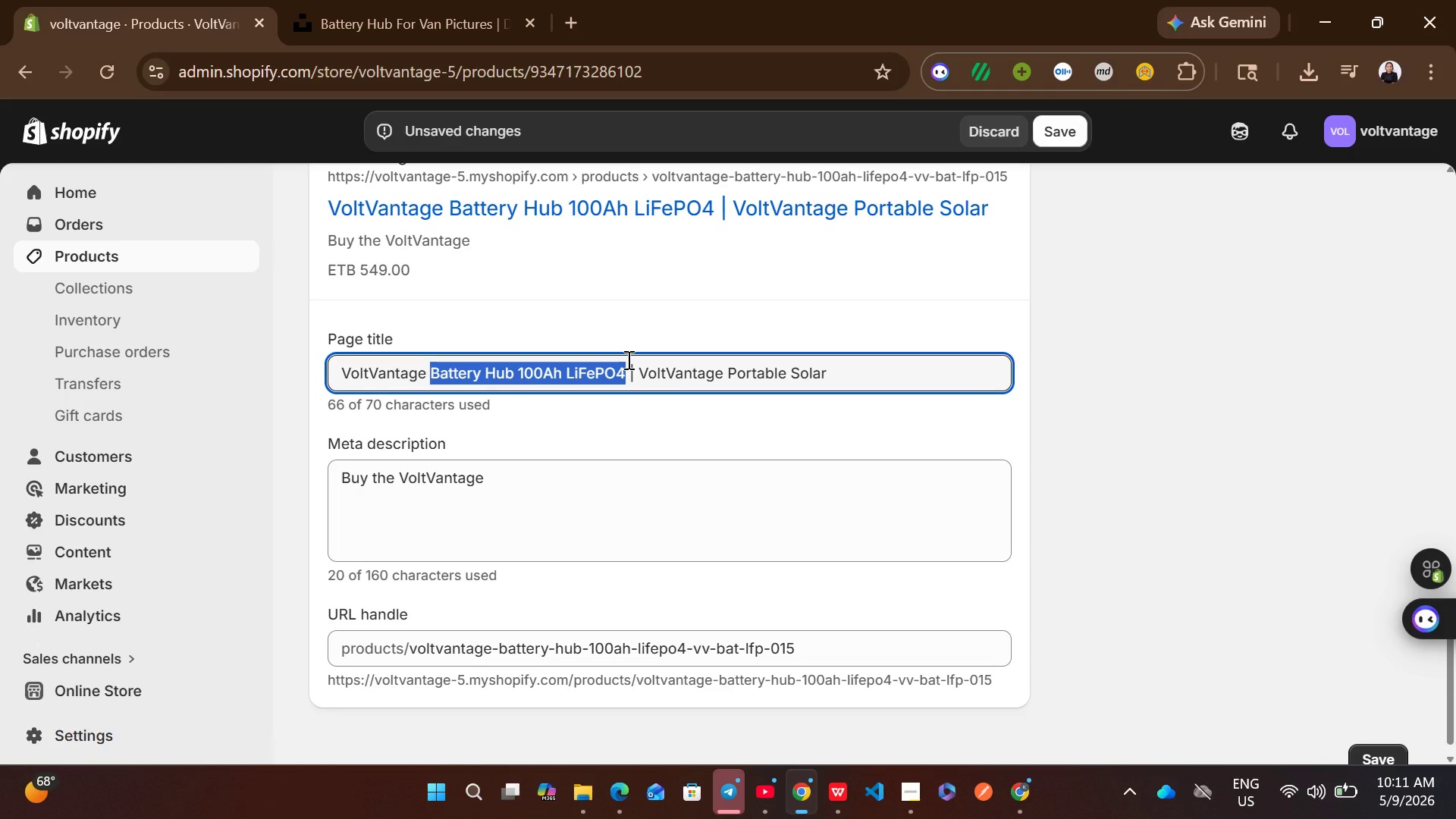 
key(Control+C)
 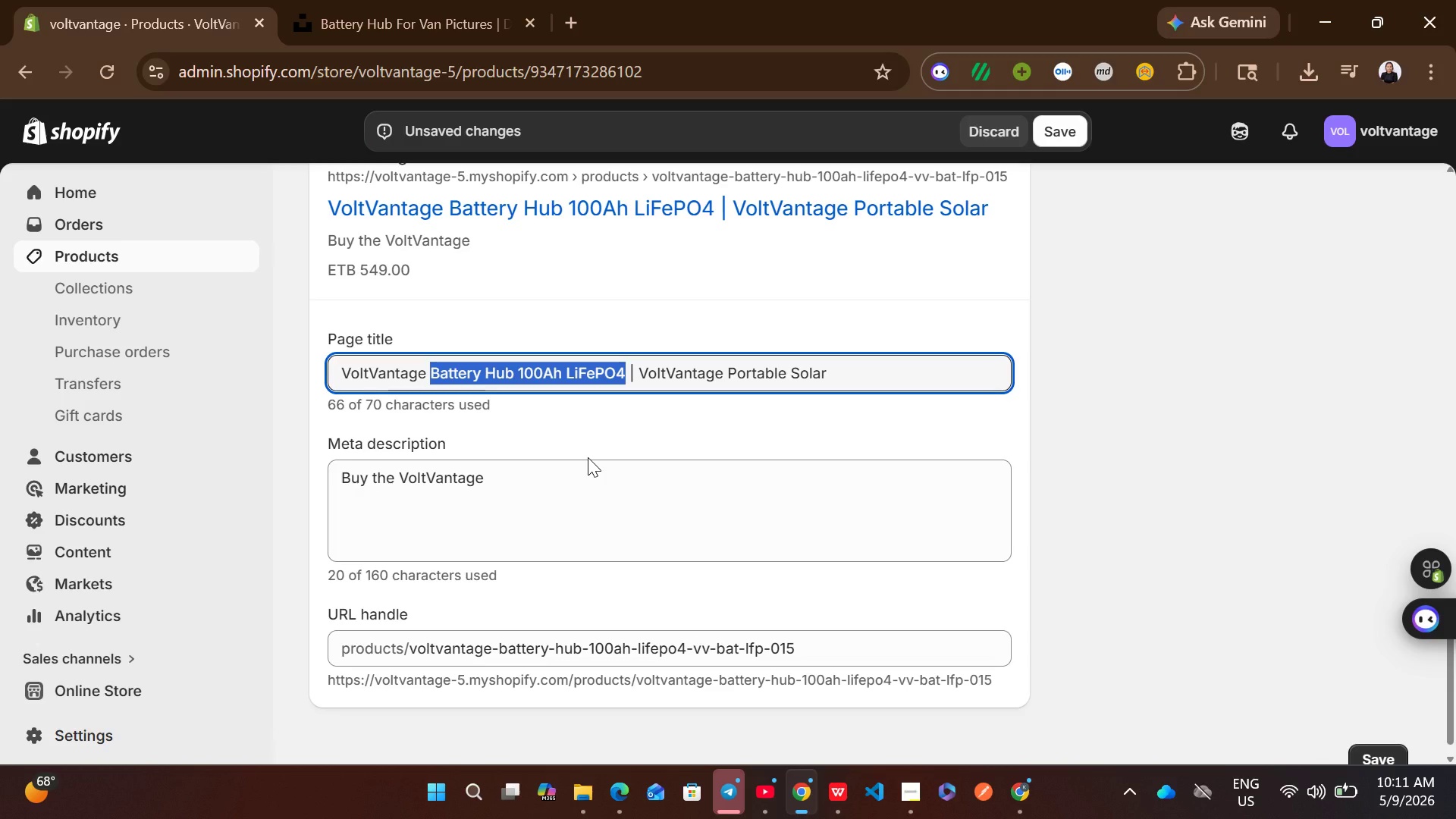 
left_click_drag(start_coordinate=[588, 457], to_coordinate=[566, 479])
 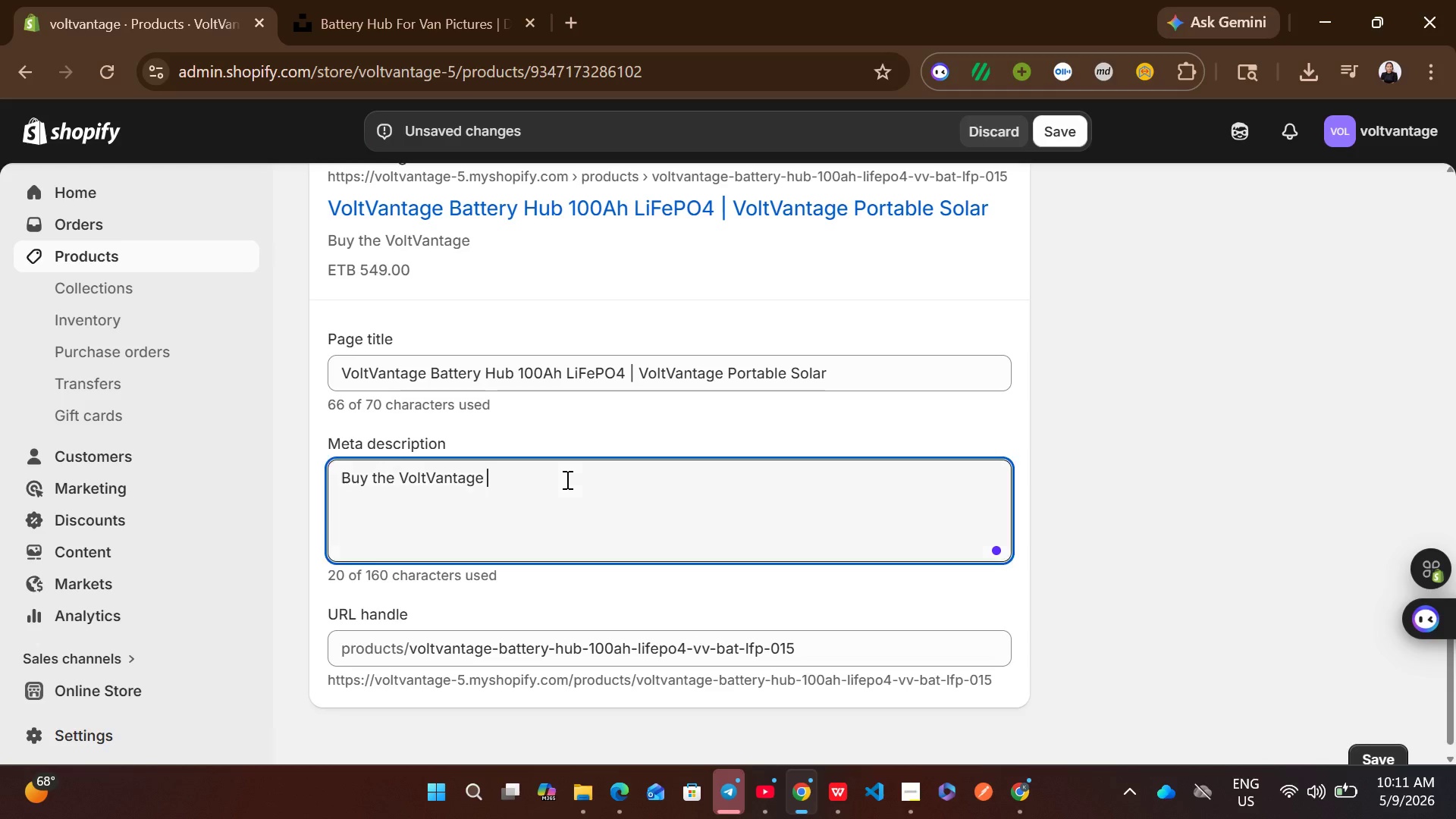 
left_click([566, 479])
 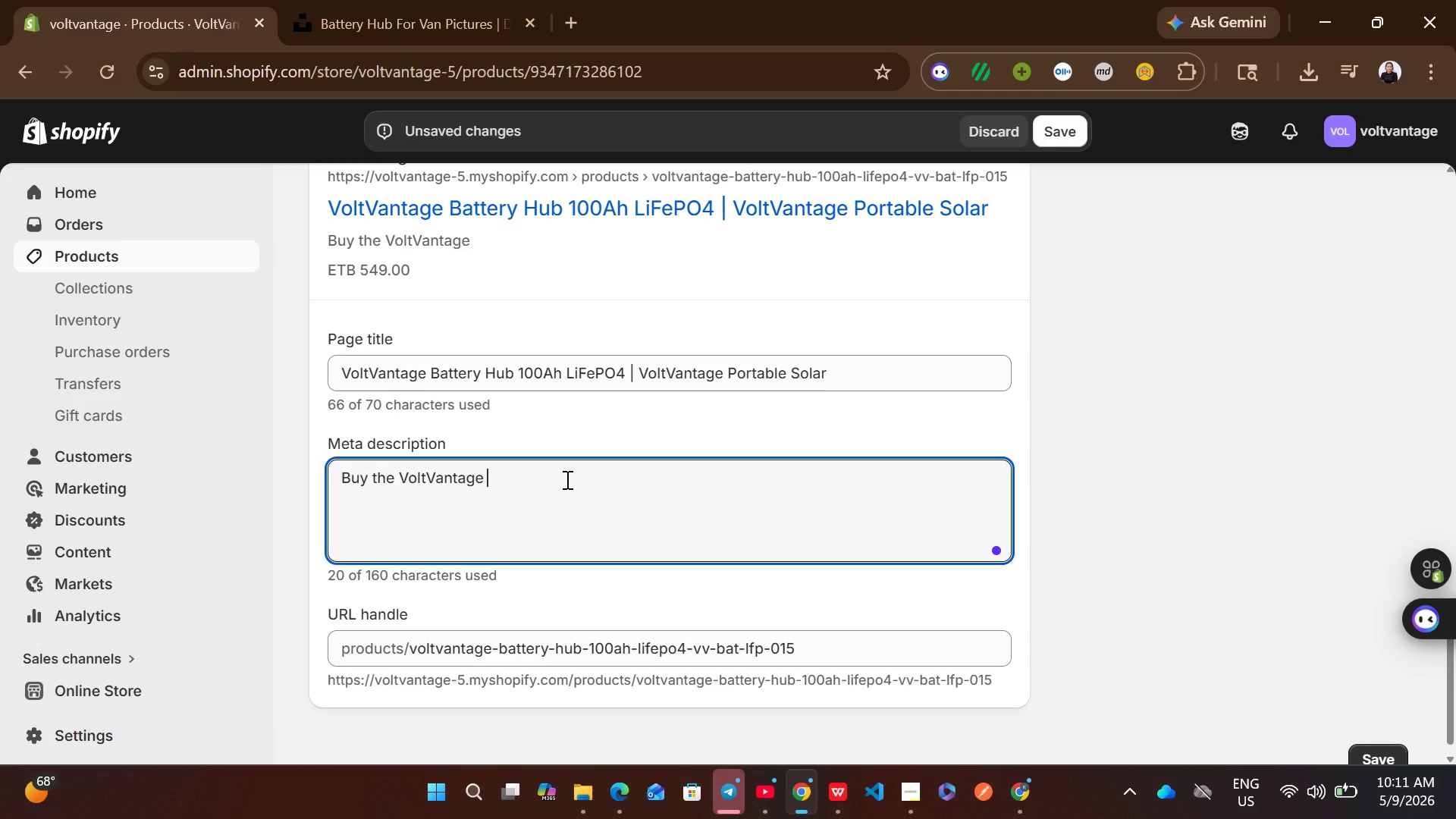 
key(Control+V)
 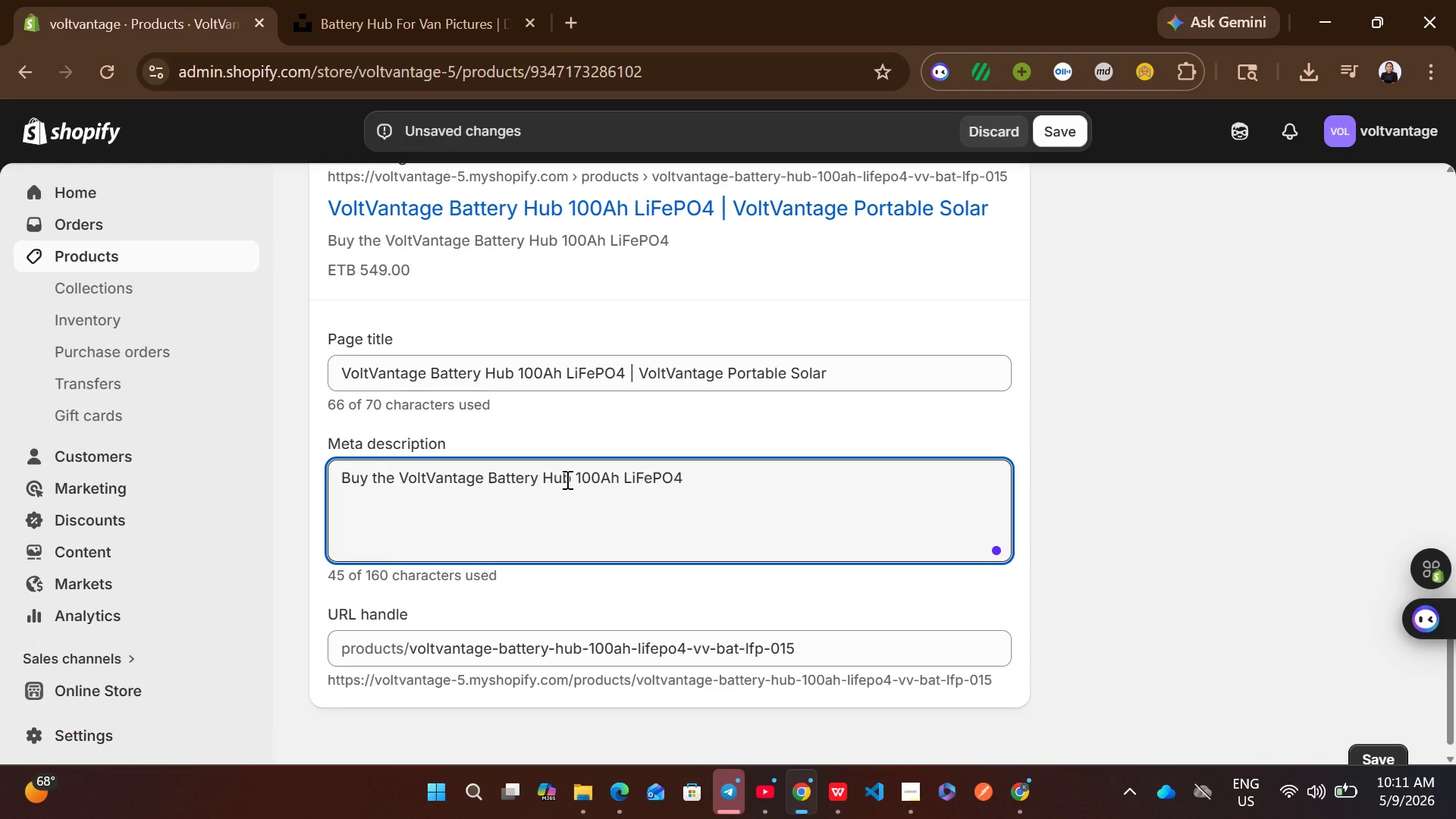 
type(. 380W capacity with IP68 rating. Perfect for van life, emergency EV backup, anfd)
key(Backspace)
key(Backspace)
type(d off-grid power.)
 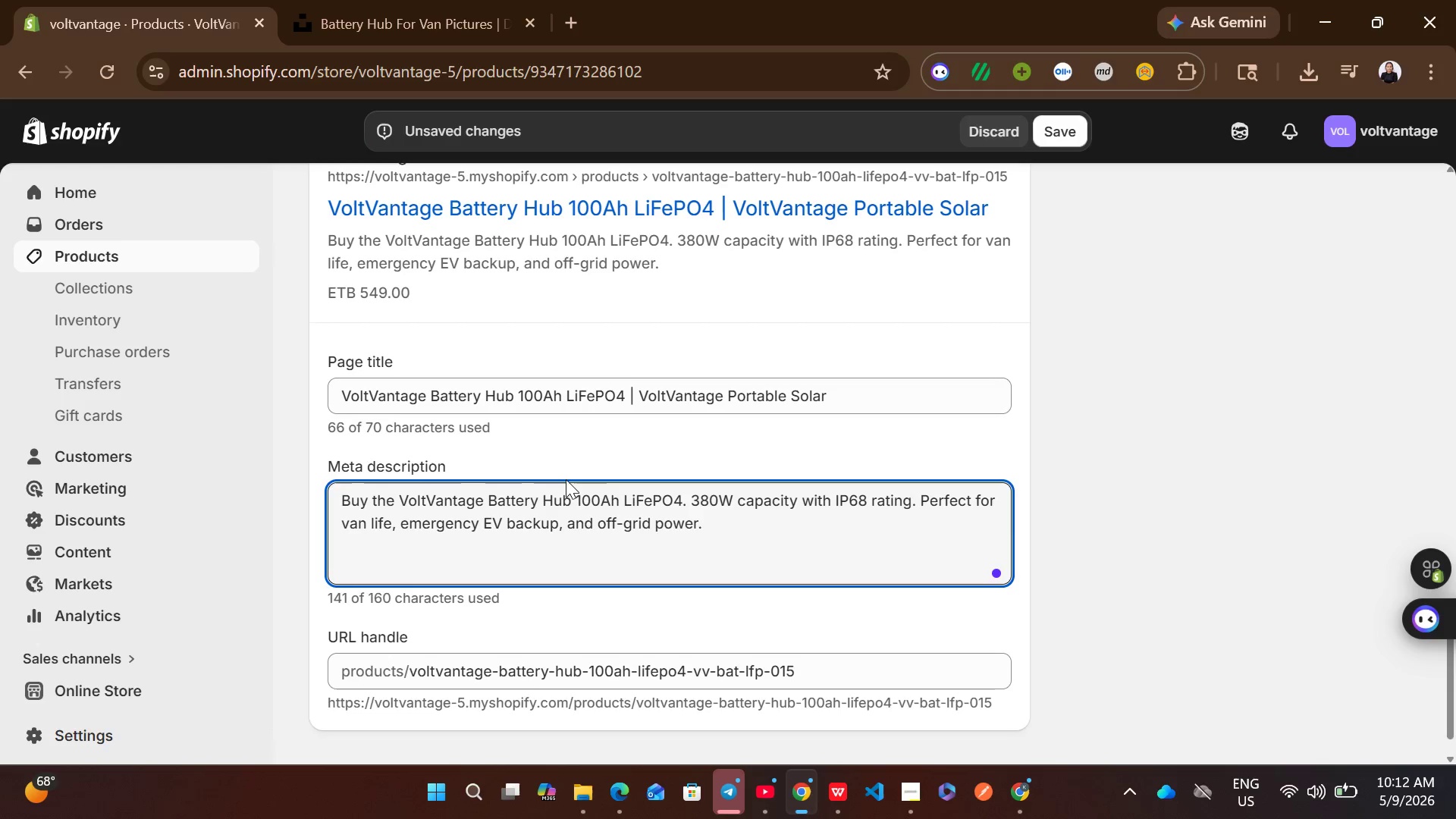 
wait(5.86)
 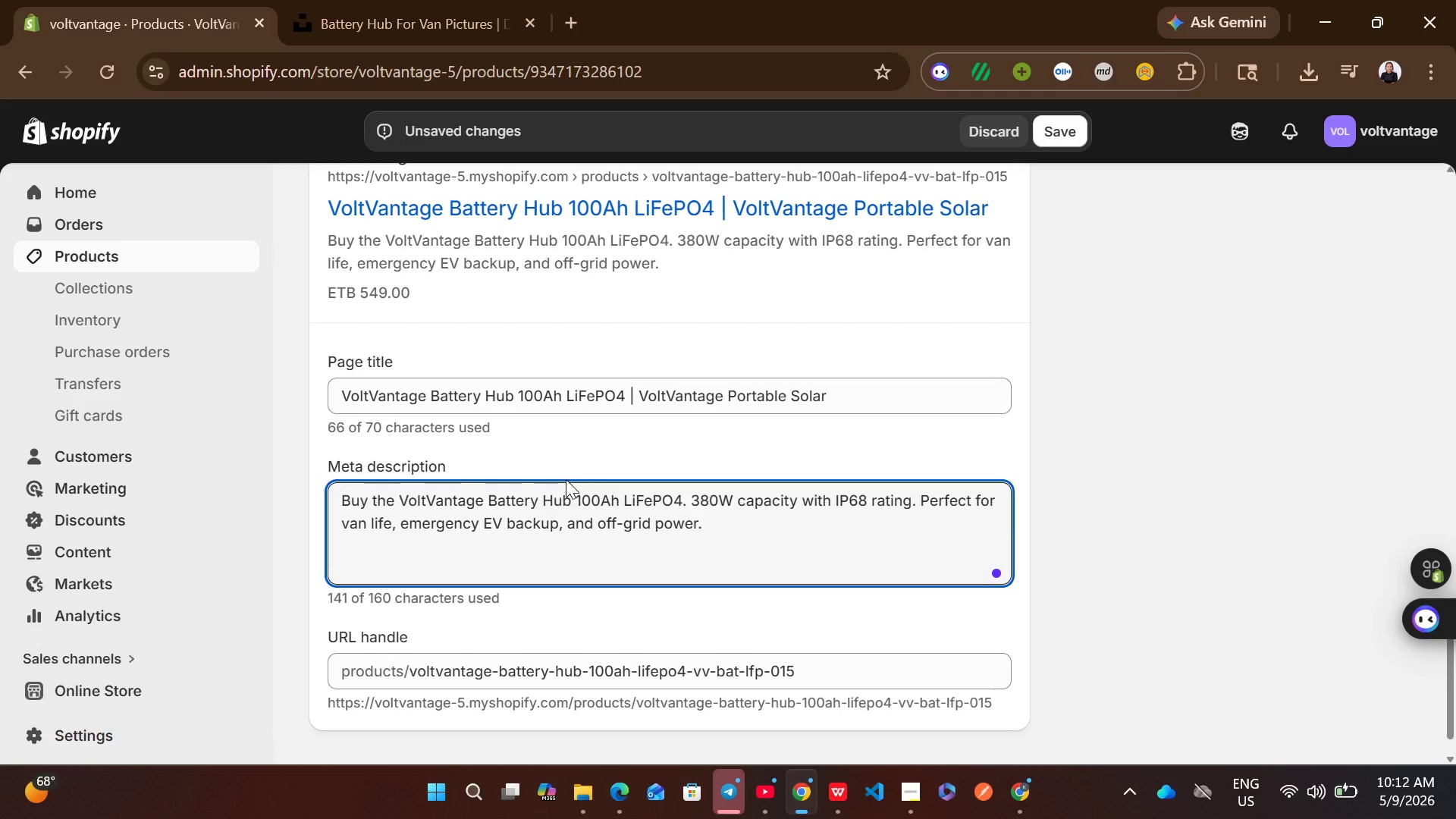 
left_click([616, 242])
 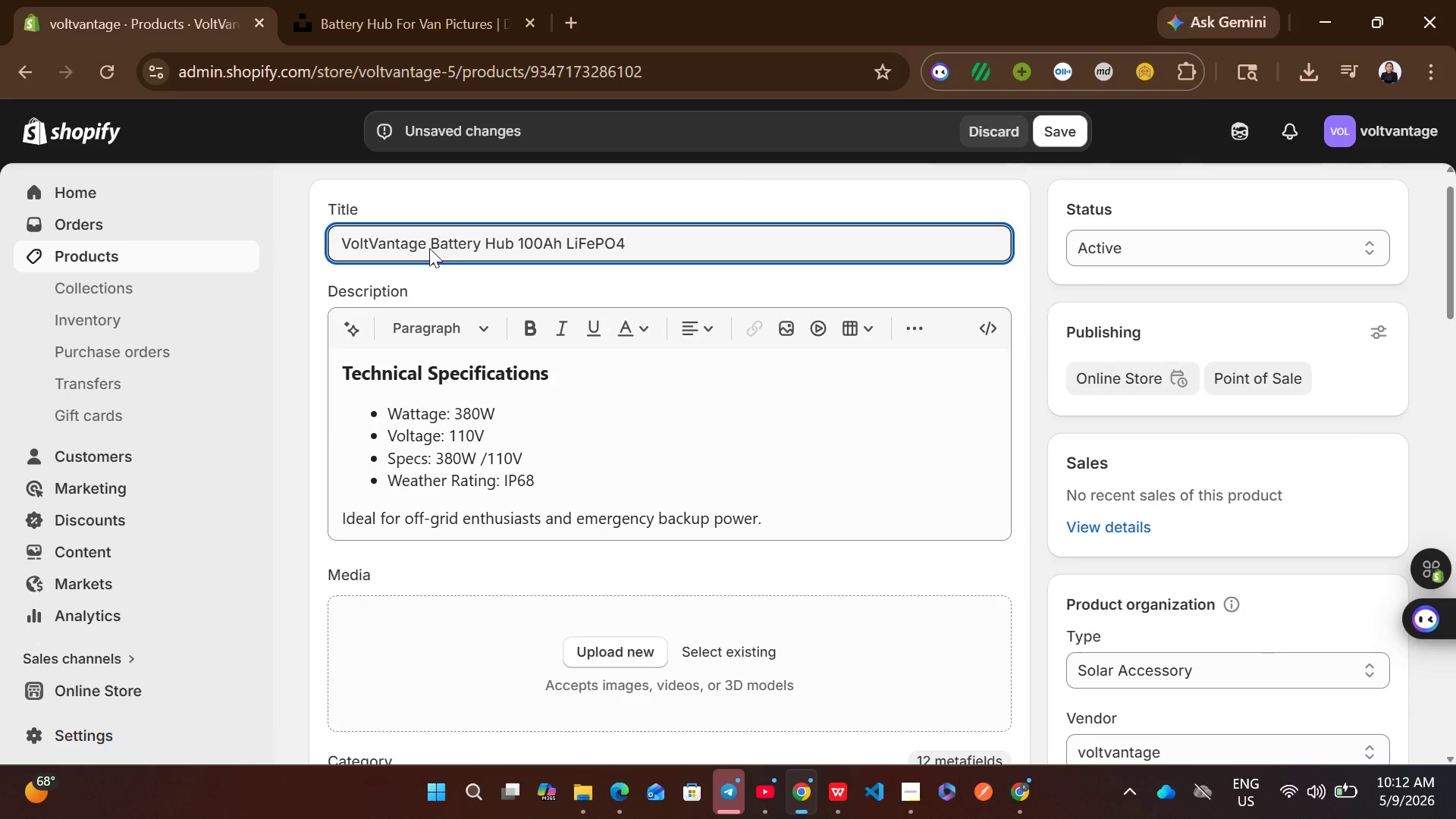 
left_click_drag(start_coordinate=[429, 240], to_coordinate=[663, 229])
 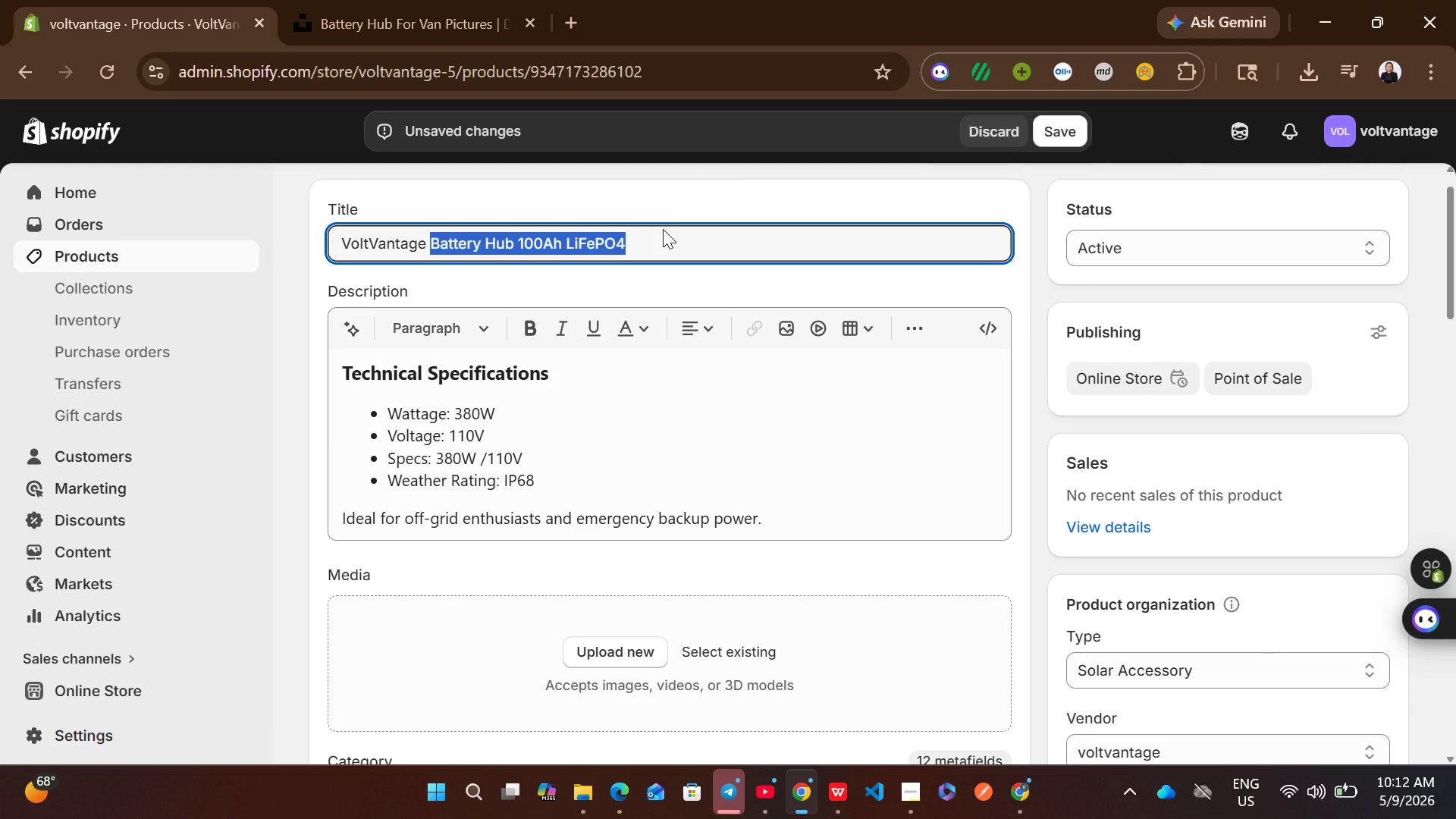 
key(Control+C)
 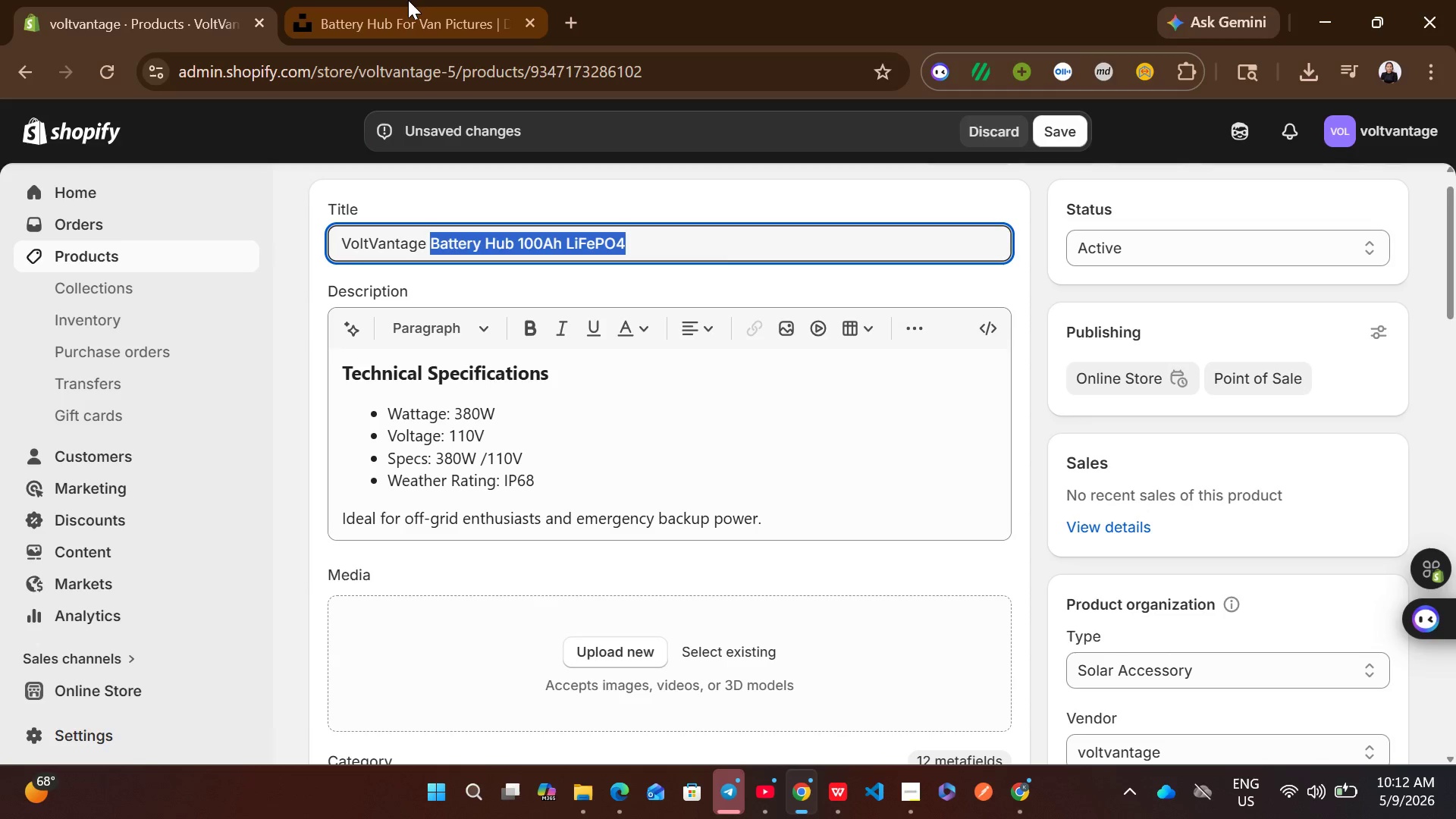 
left_click([403, 0])
 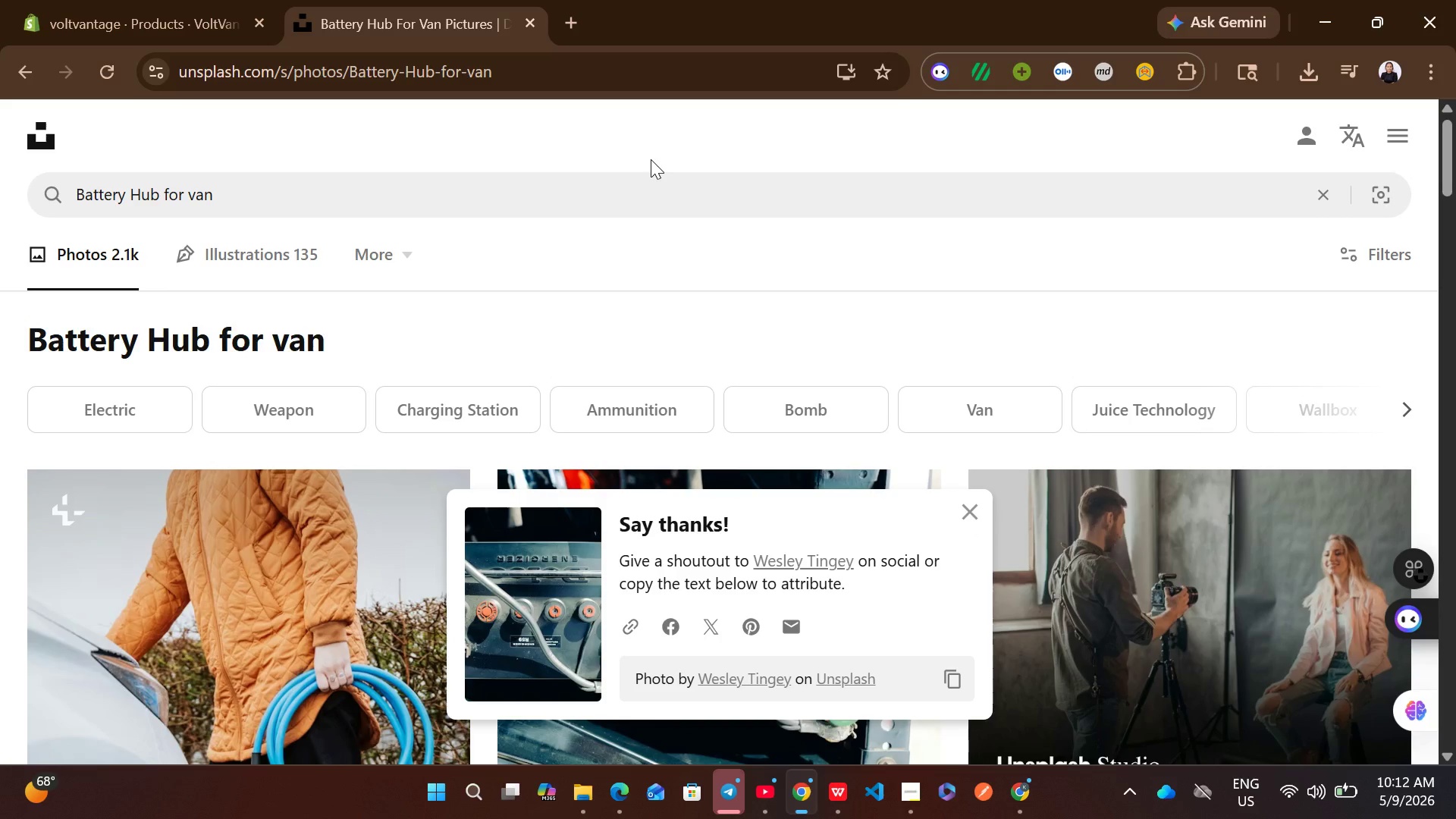 
left_click([579, 198])
 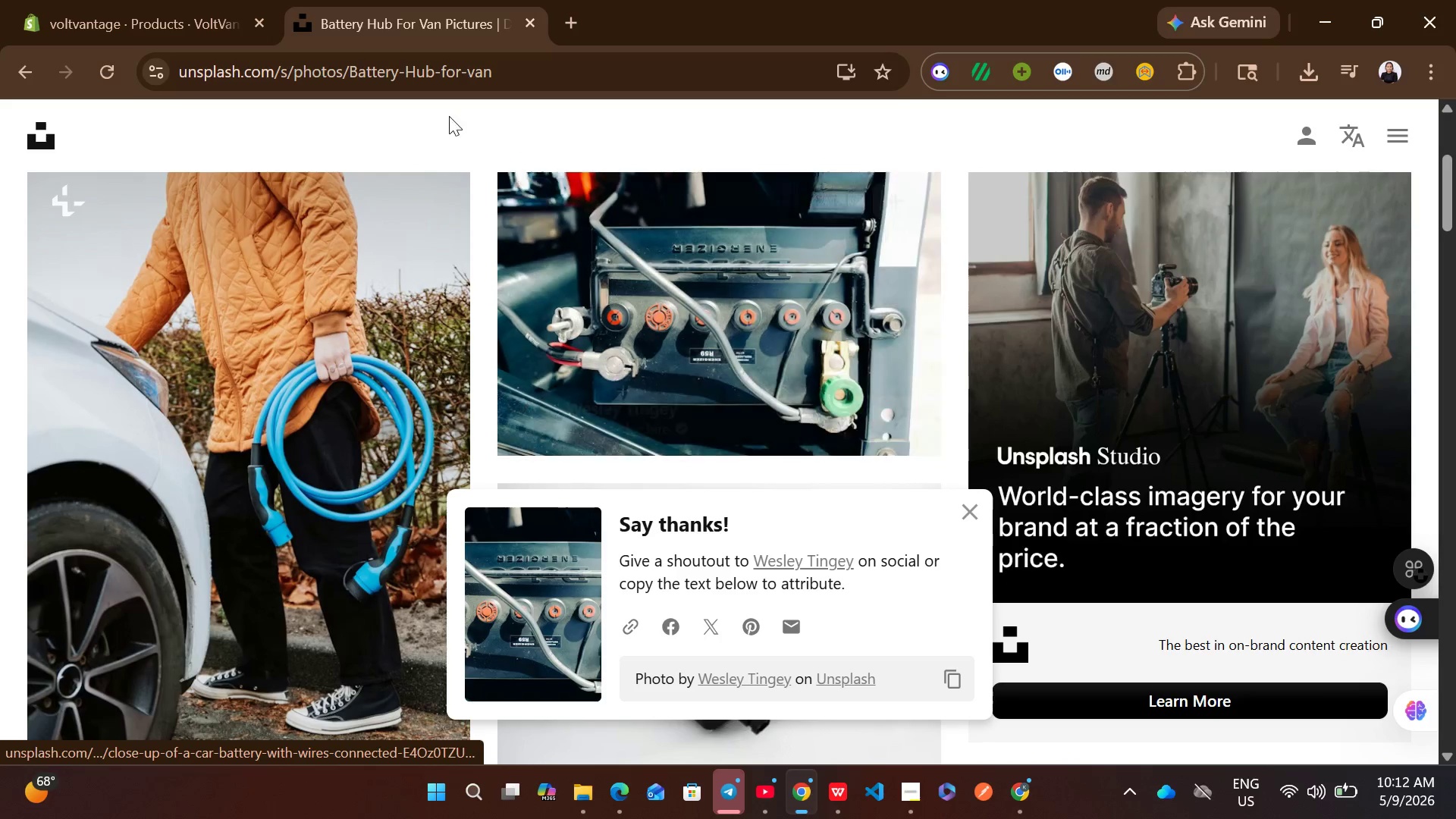 
left_click([175, 0])
 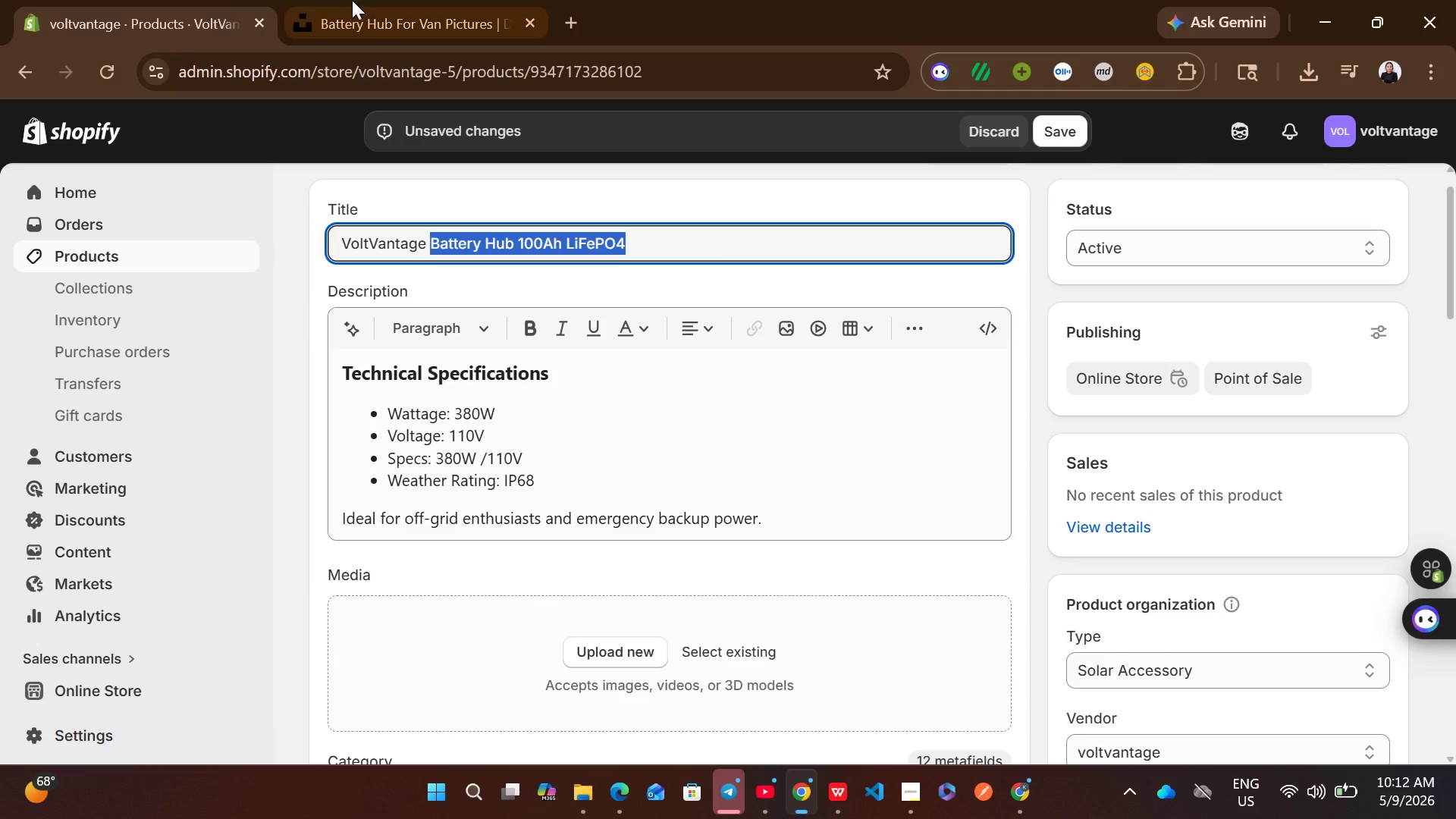 
left_click([372, 0])
 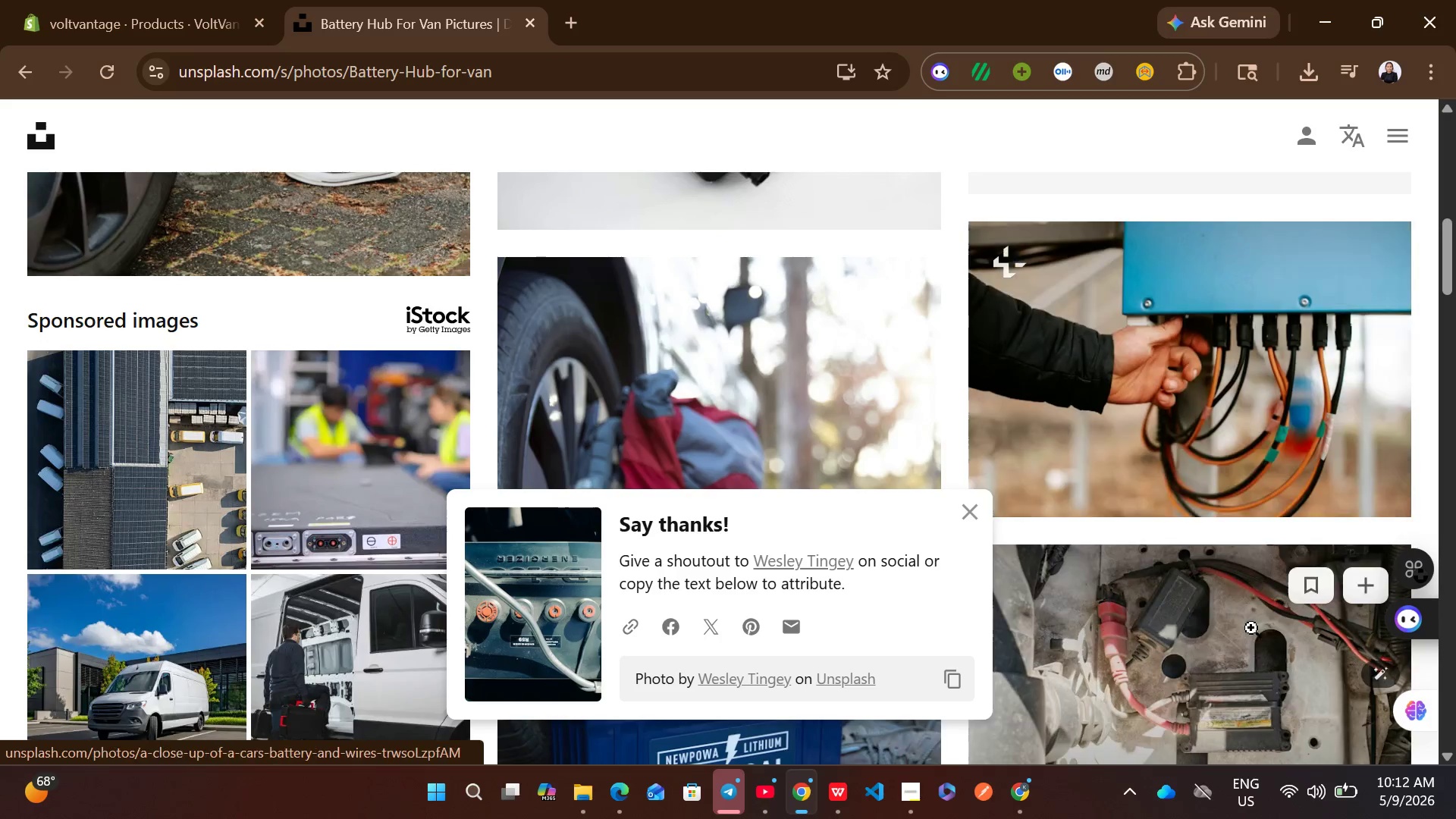 
left_click([1355, 562])
 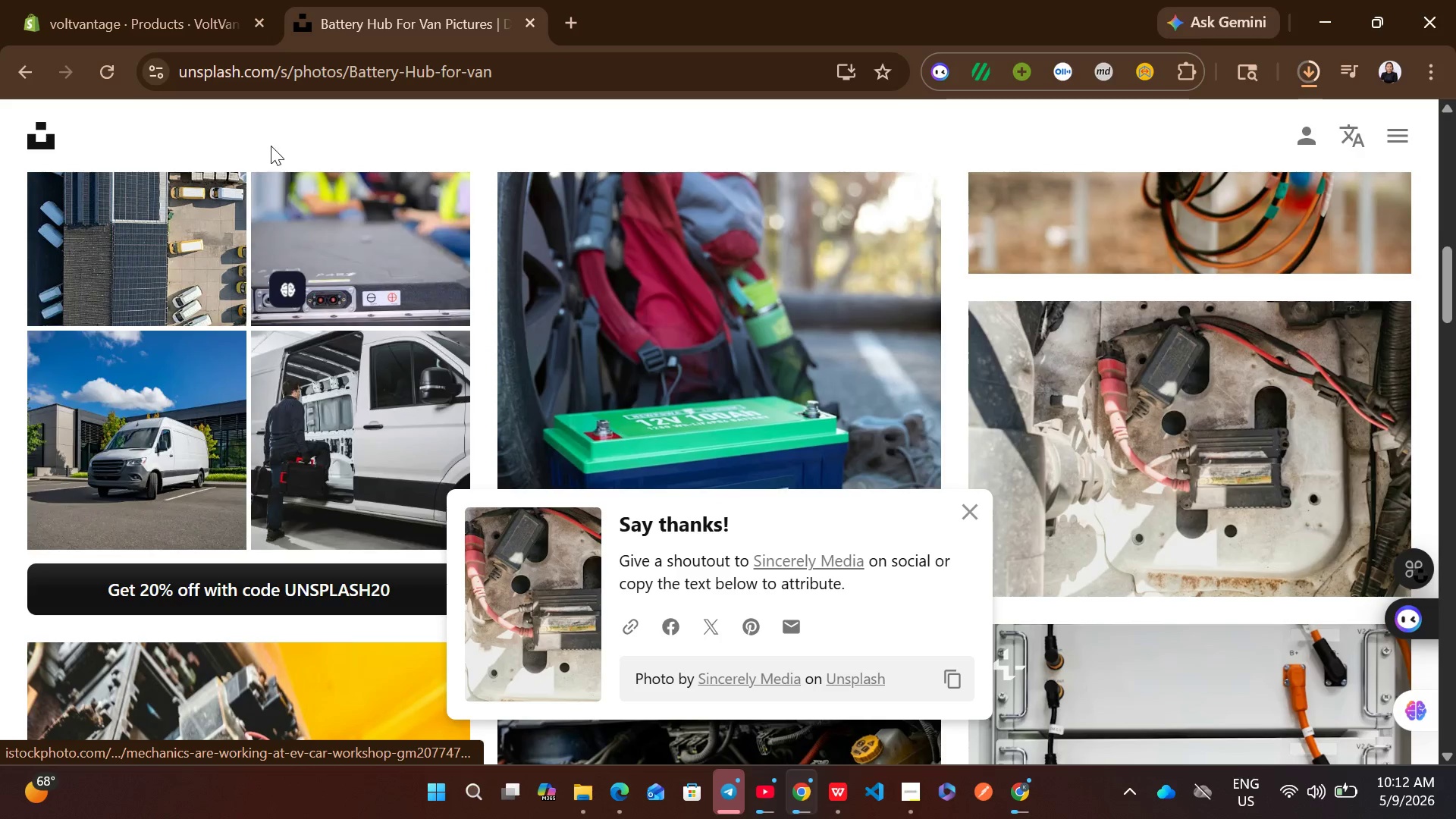 
left_click([116, 0])
 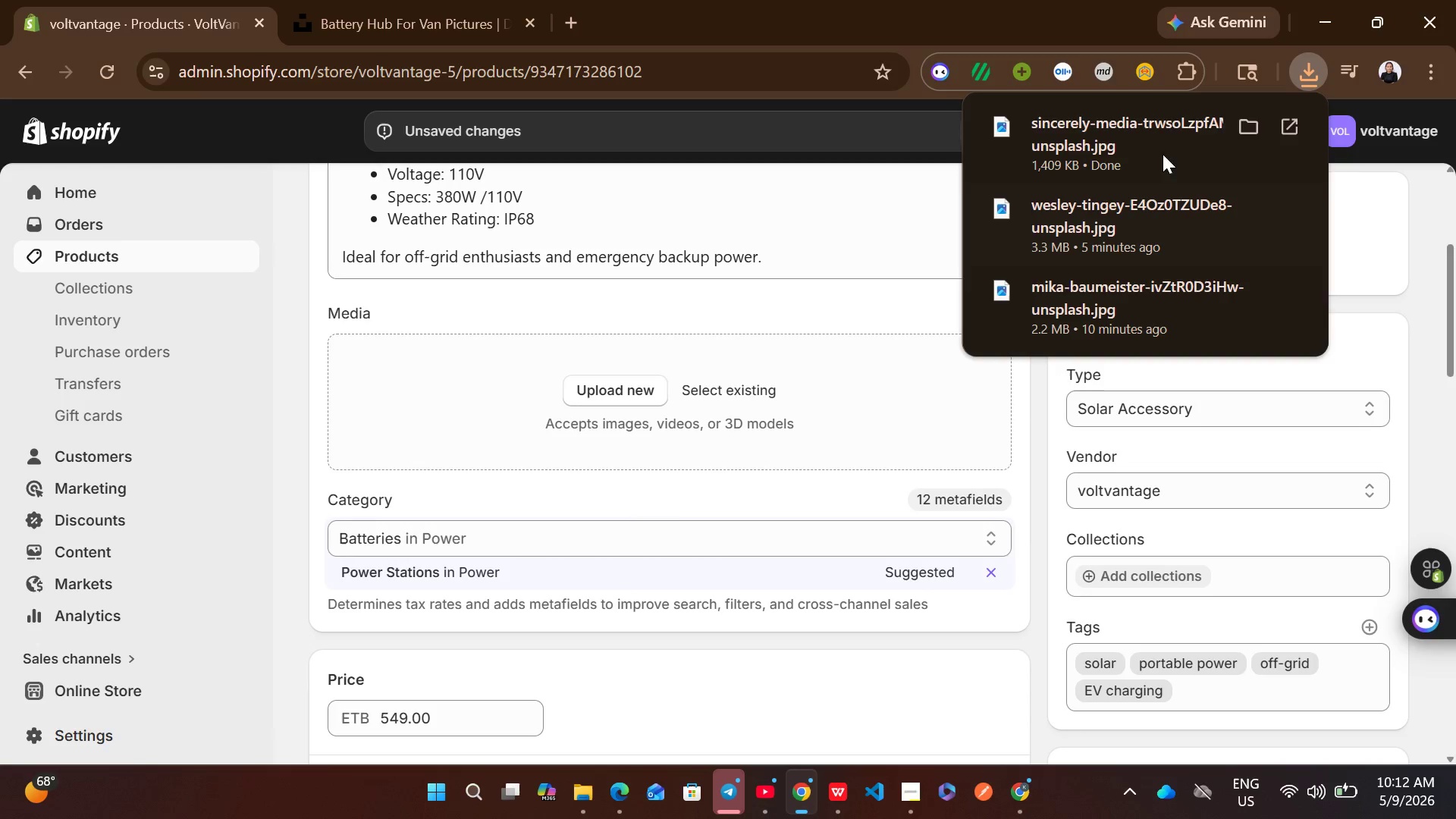 
left_click_drag(start_coordinate=[1146, 125], to_coordinate=[835, 408])
 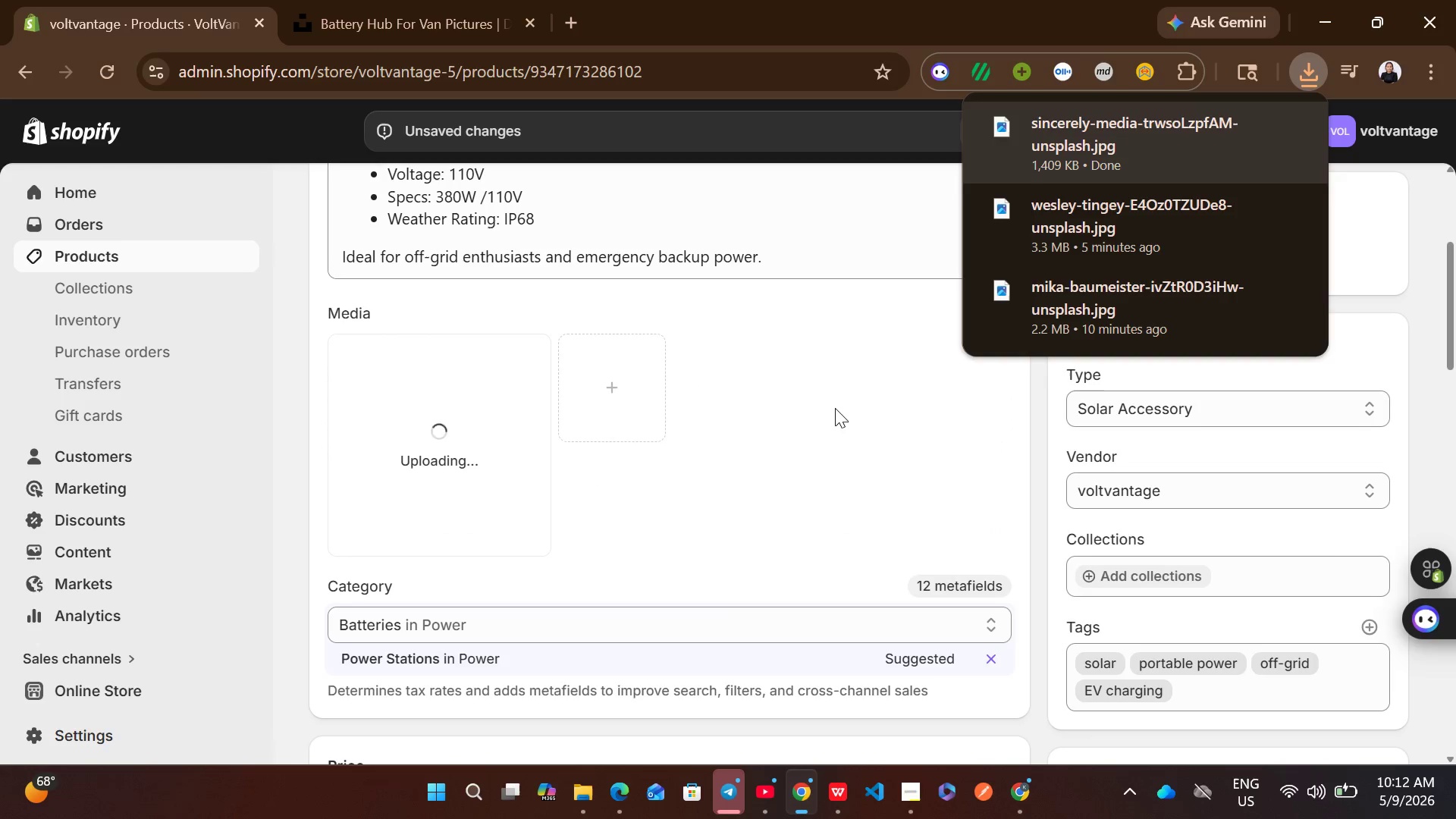 
left_click([835, 408])
 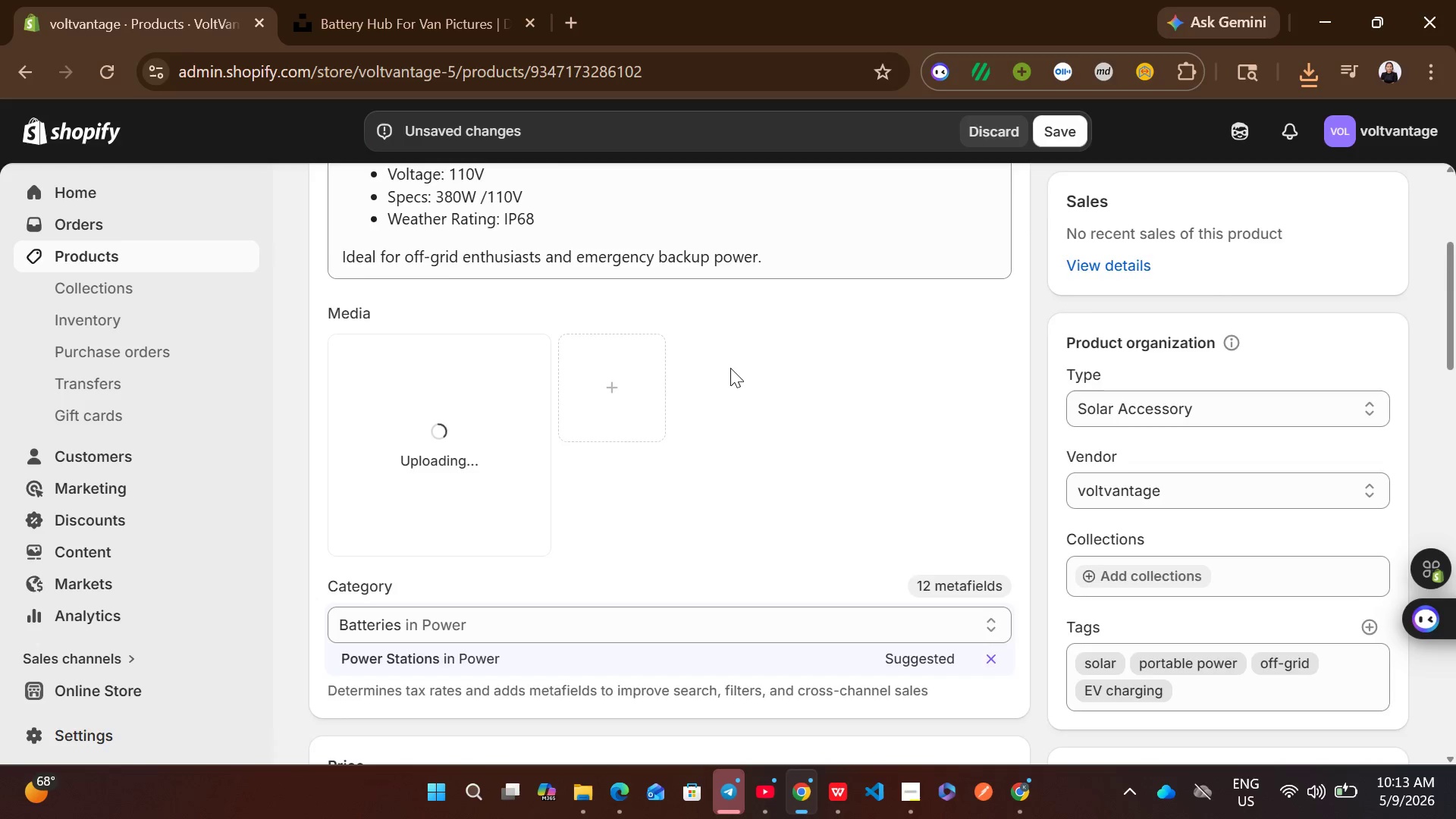 
left_click([610, 290])
 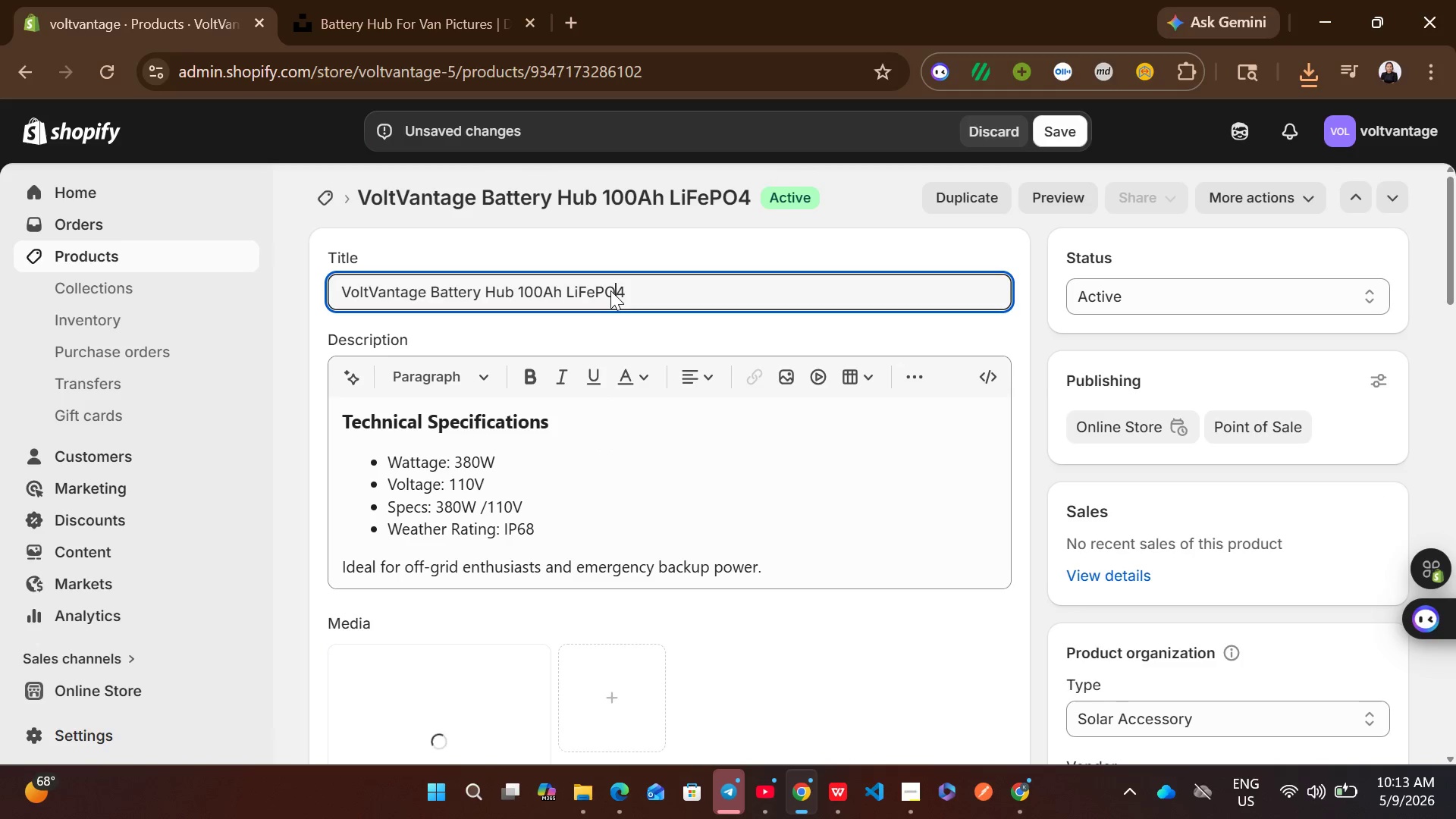 
key(Control+ControlLeft)
 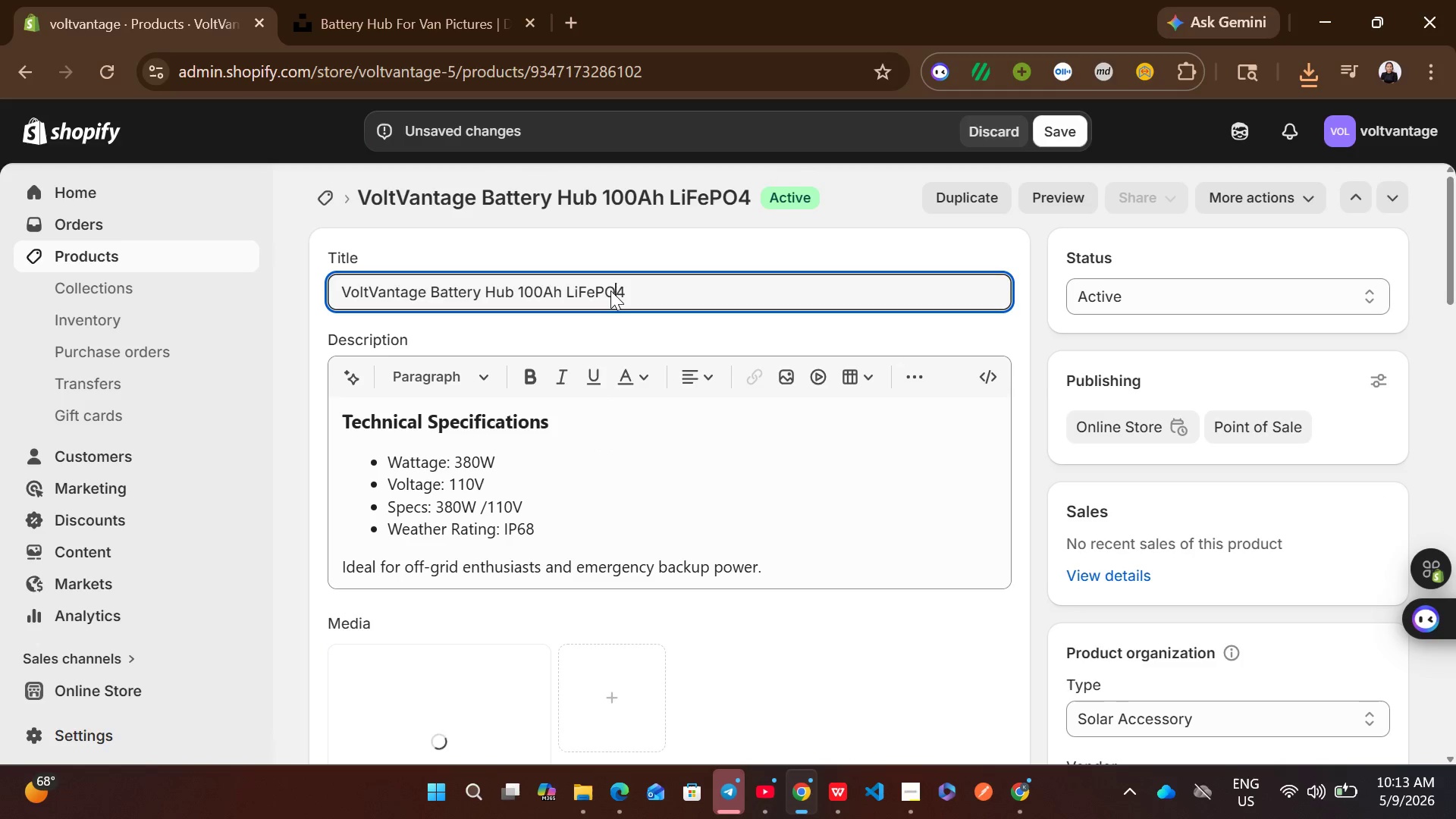 
key(Control+A)
 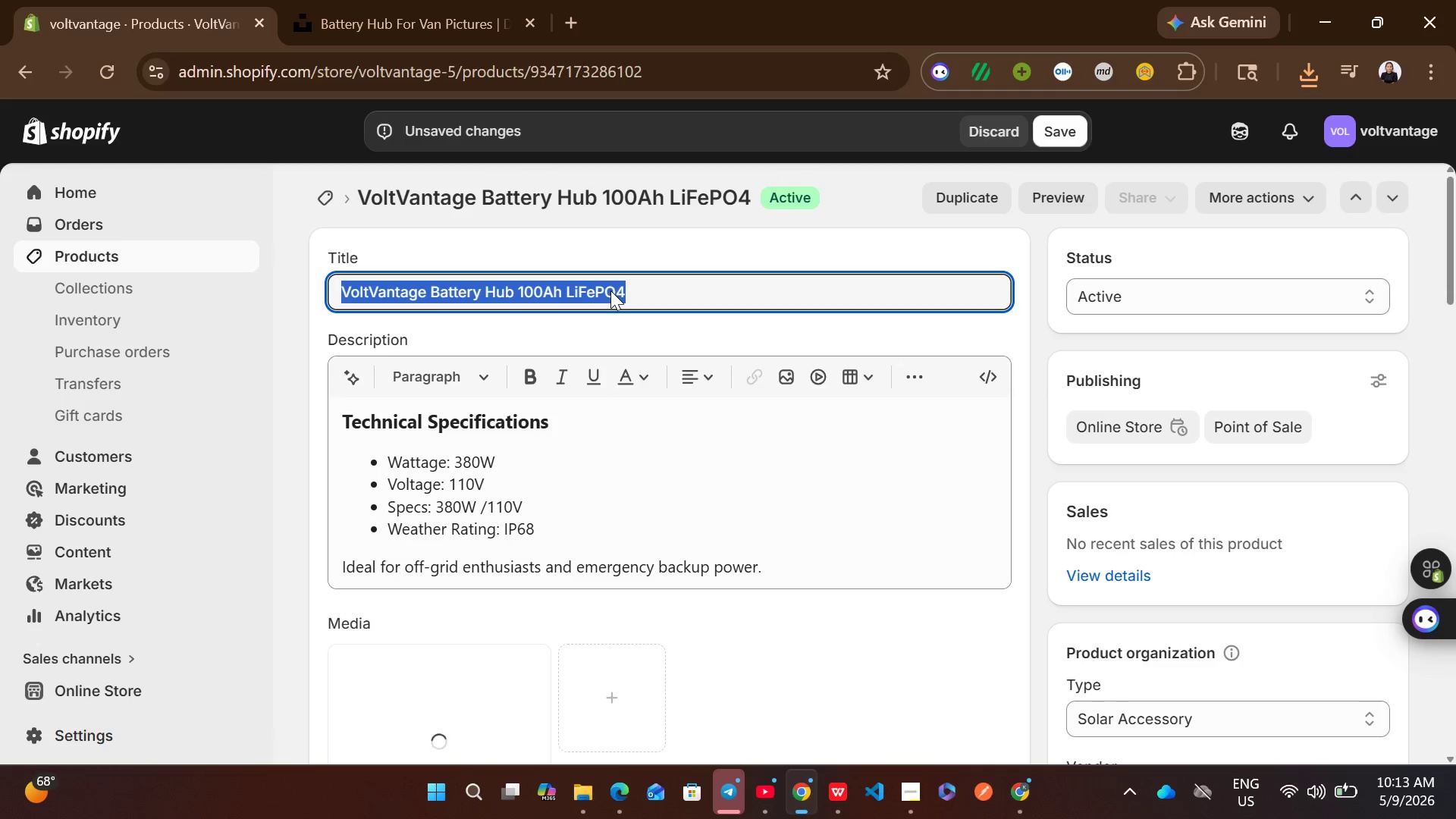 
key(Control+C)
 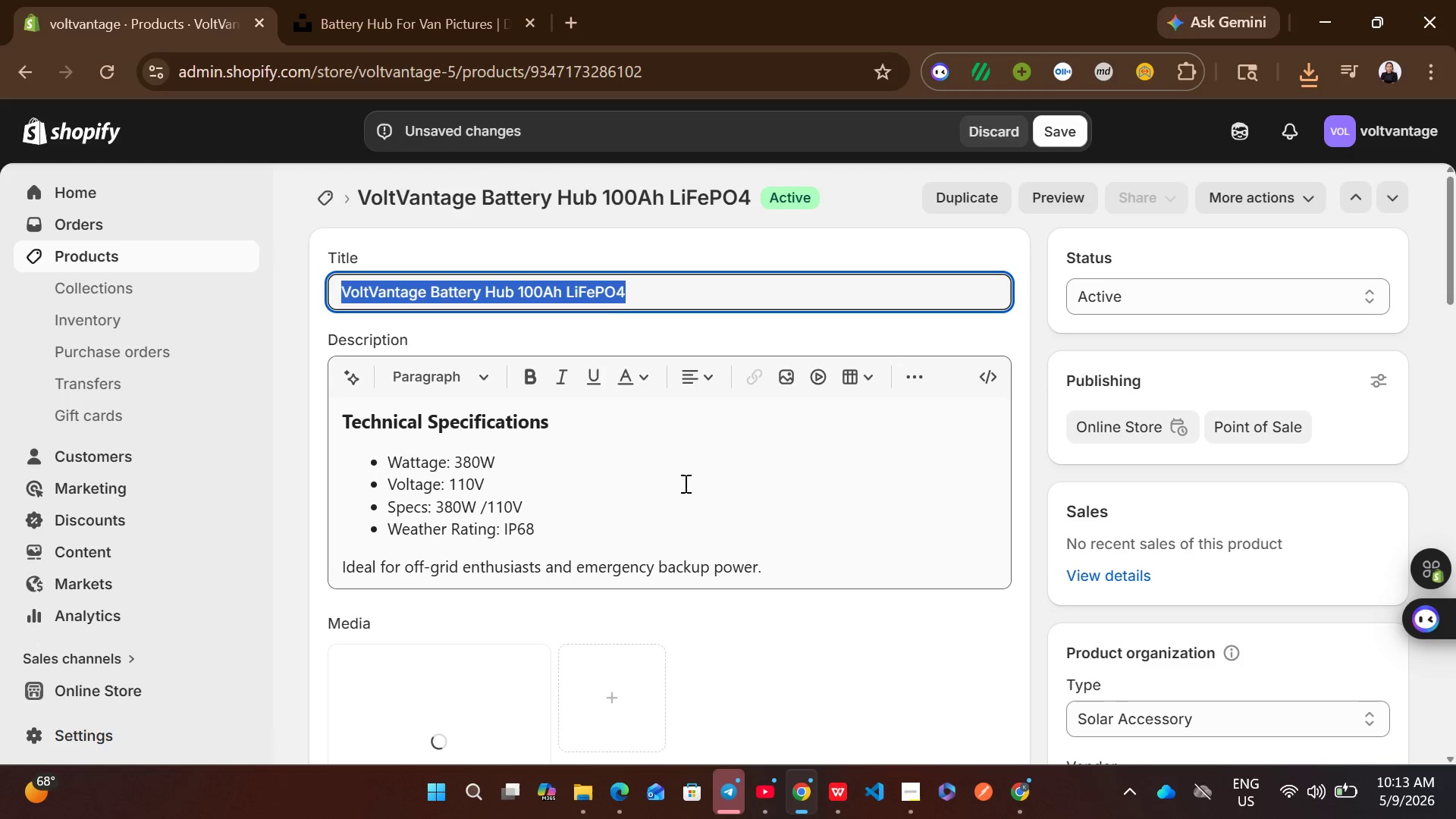 
left_click([684, 483])
 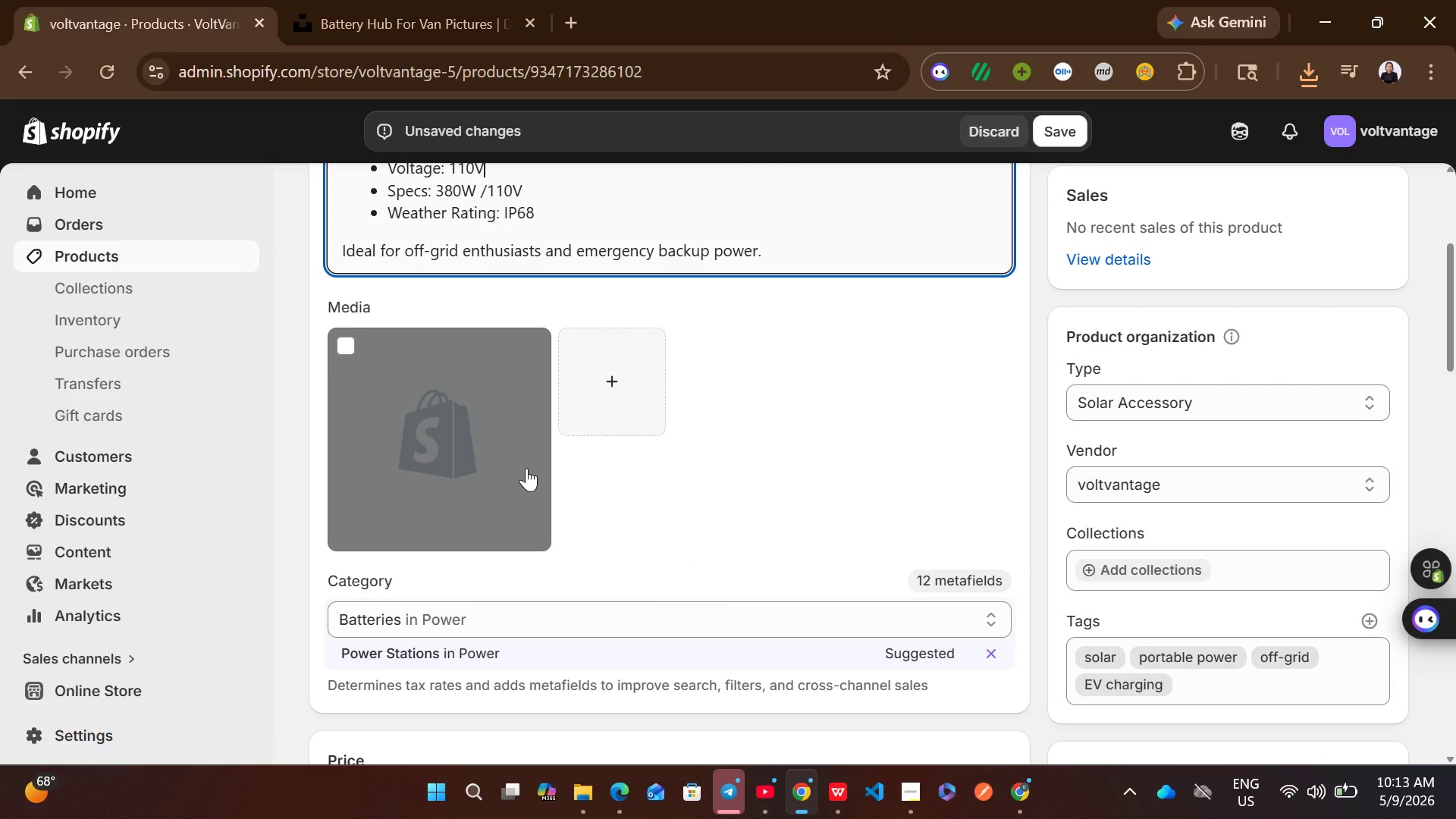 
left_click([526, 468])
 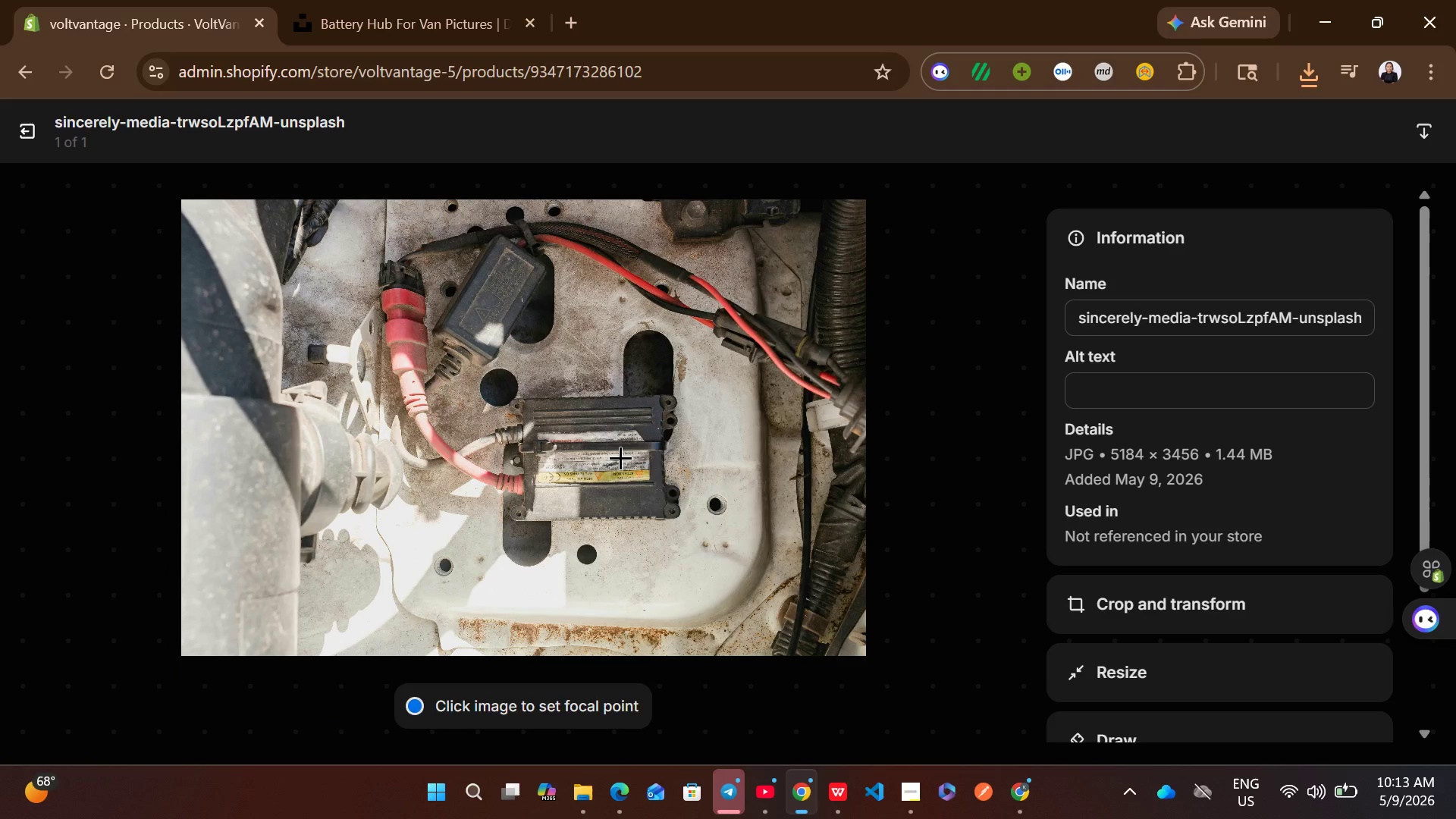 
wait(6.53)
 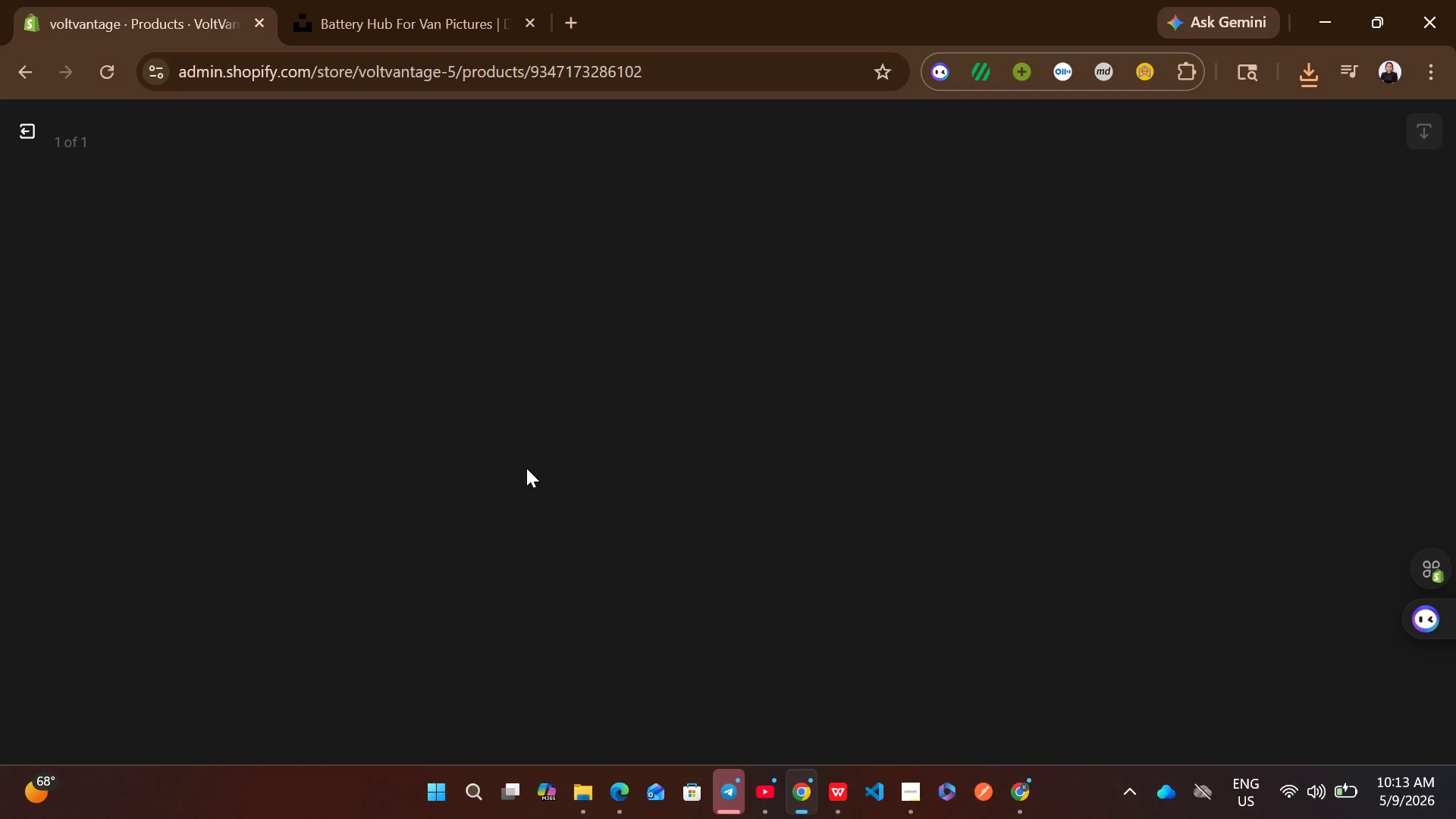 
left_click([1175, 408])
 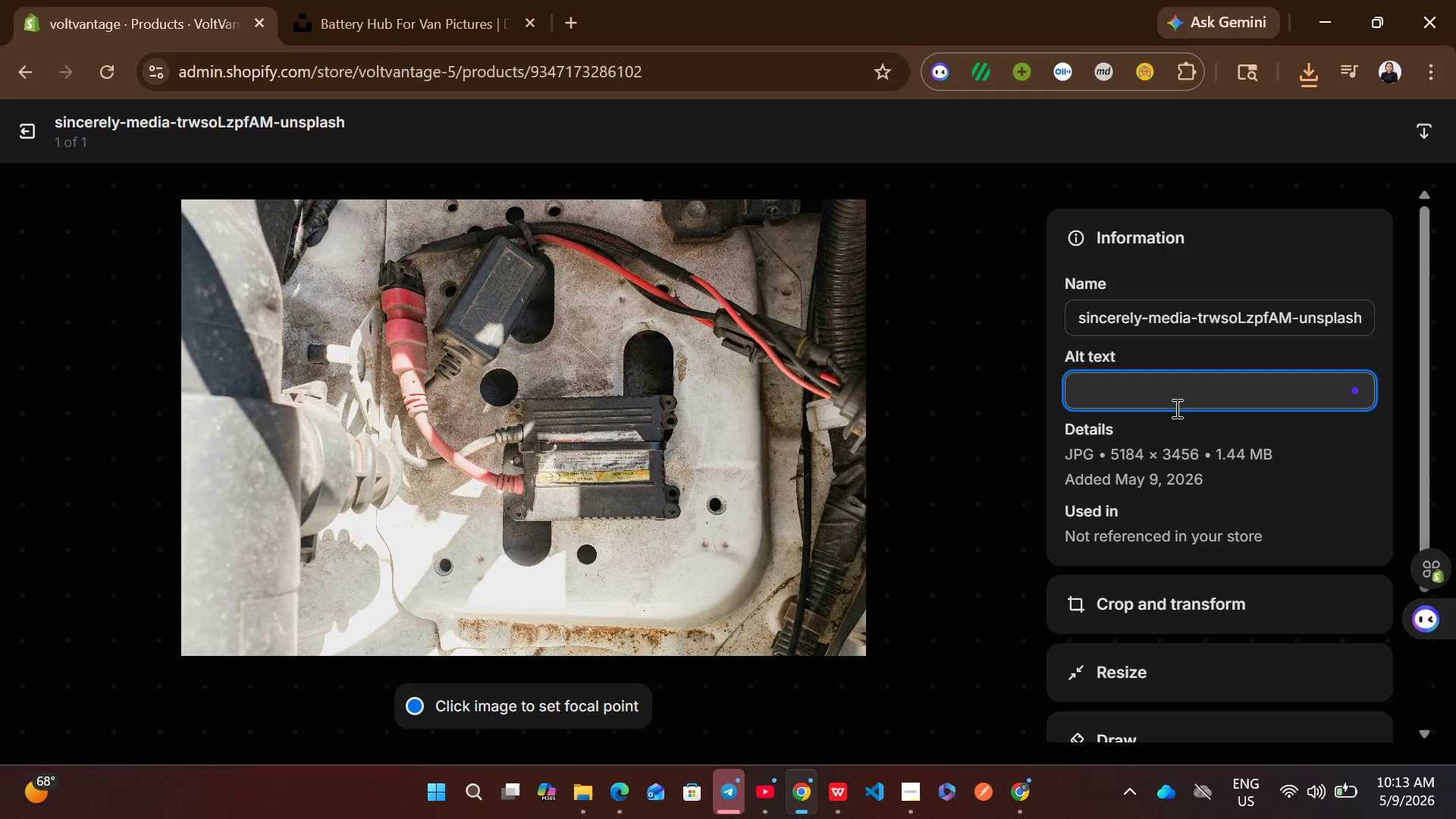 
key(Control+V)
 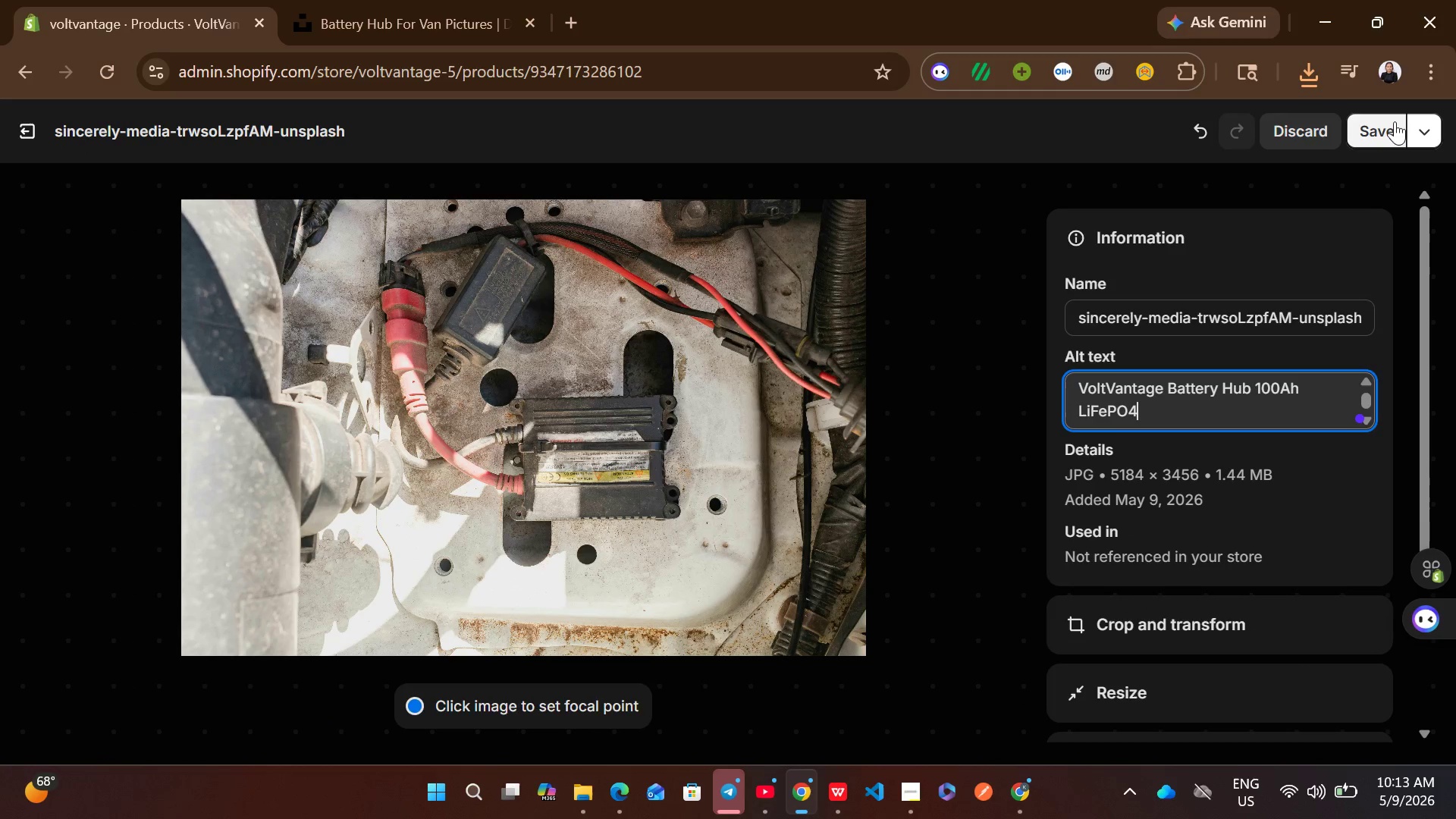 
left_click([1395, 121])
 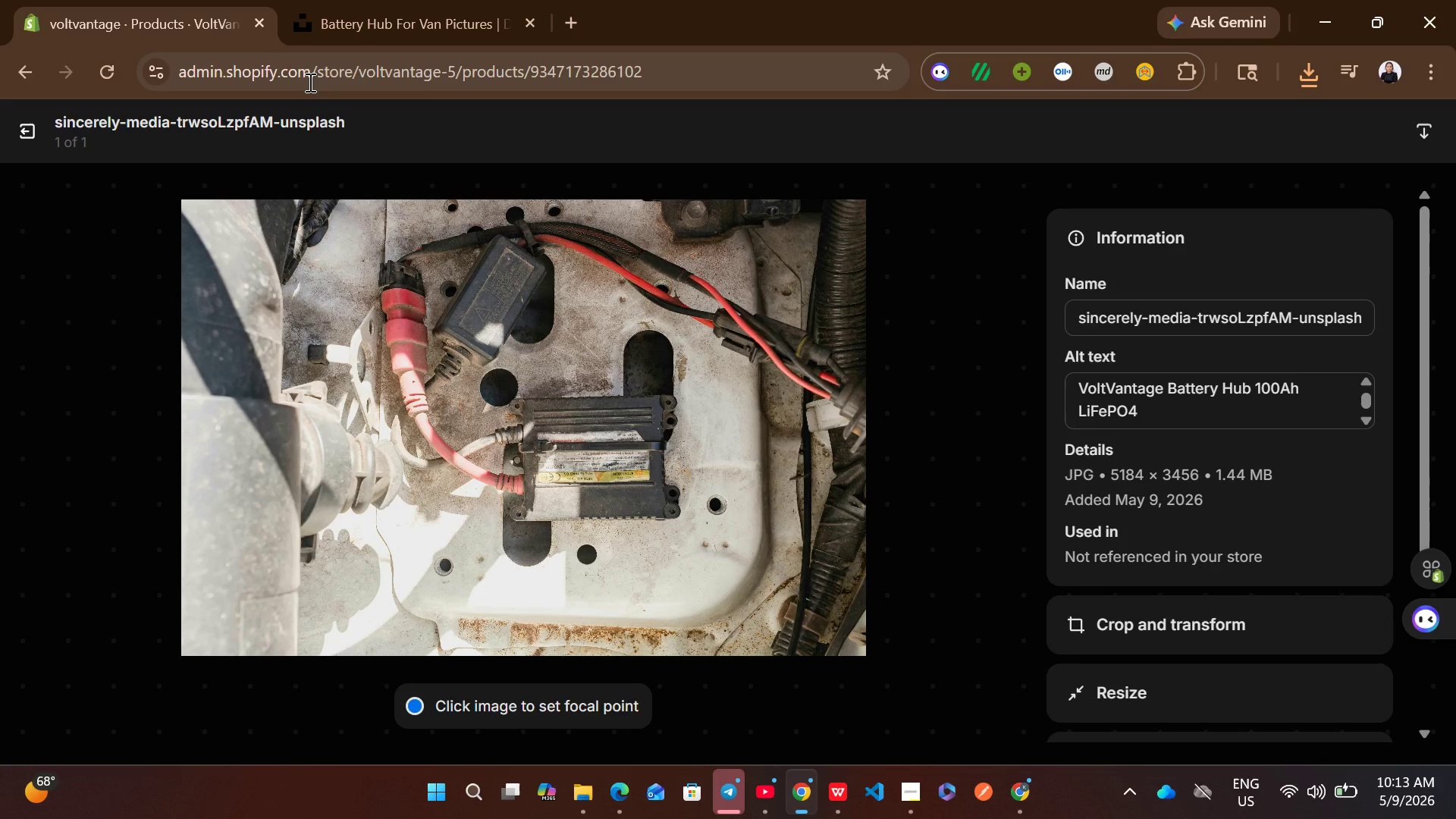 
wait(34.3)
 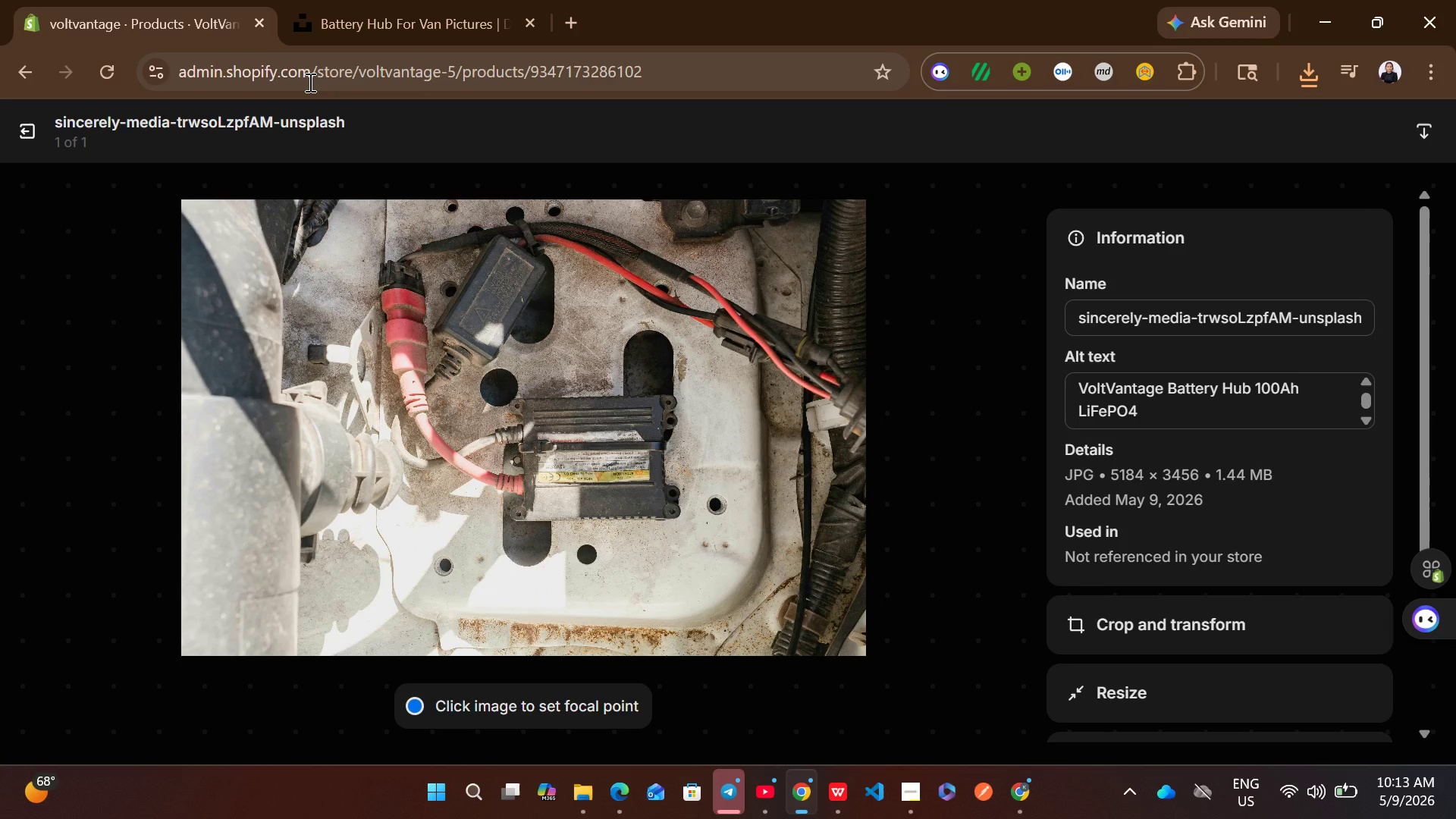 
left_click([34, 138])
 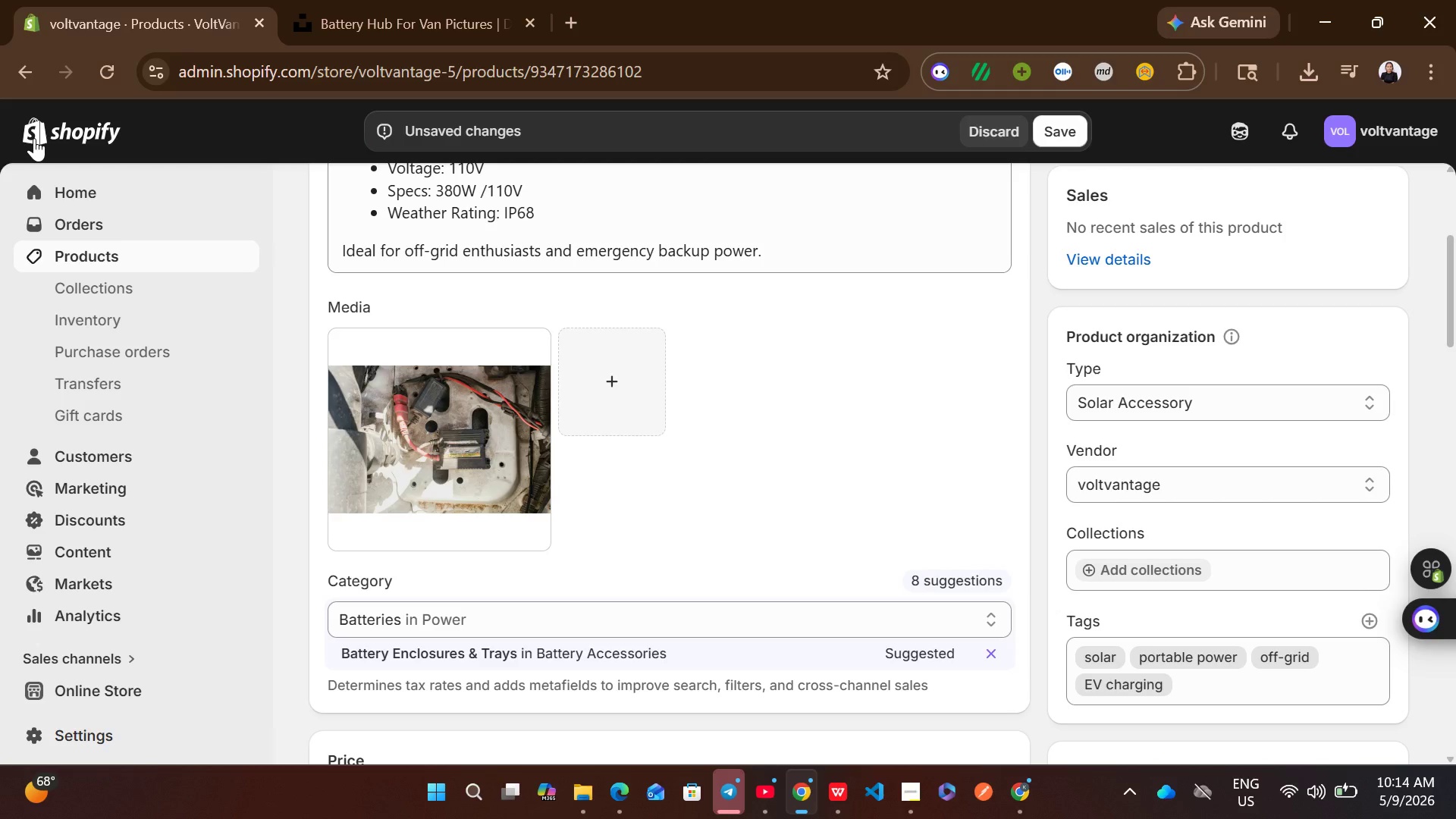 
wait(14.25)
 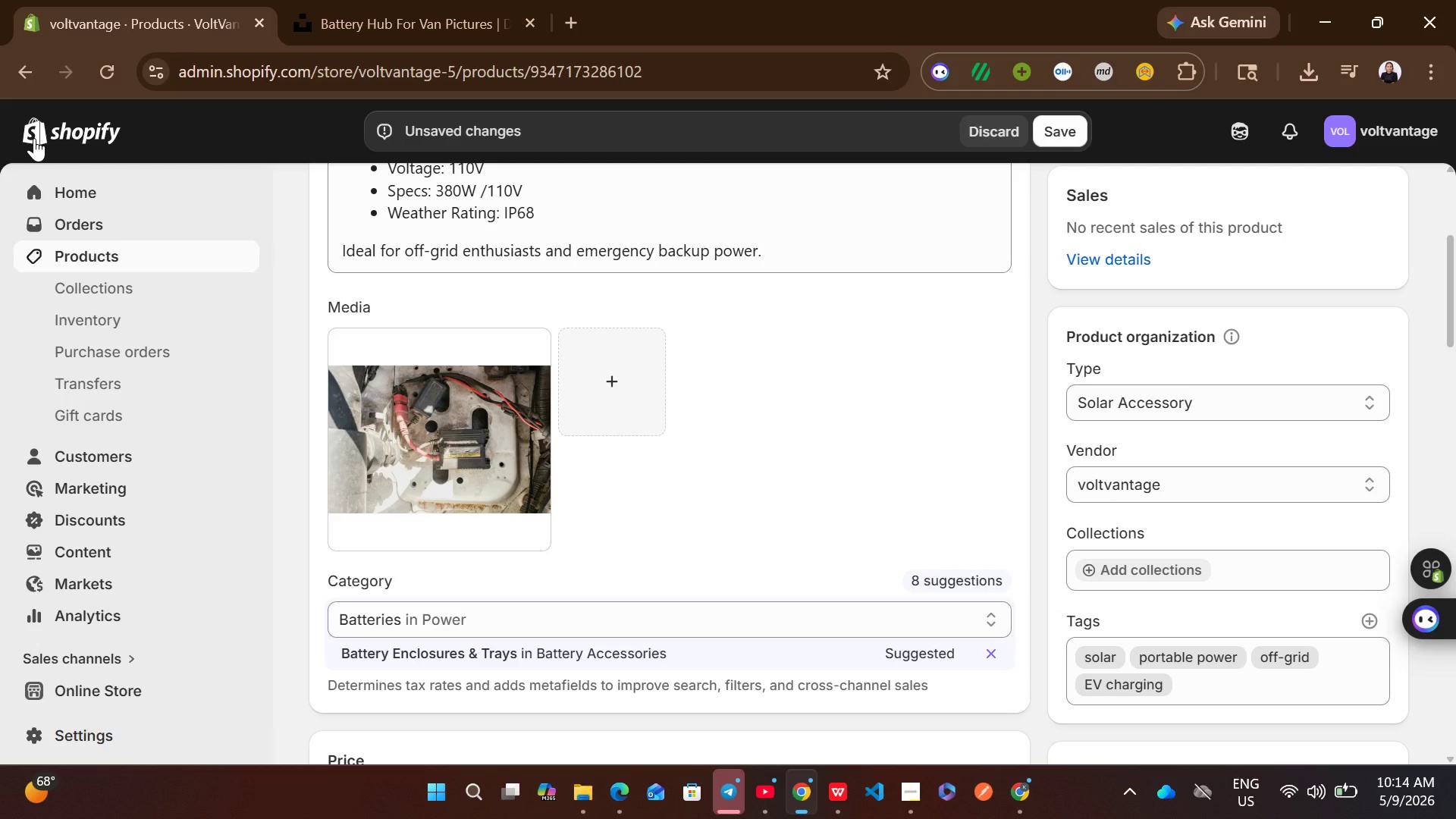 
left_click([1041, 146])
 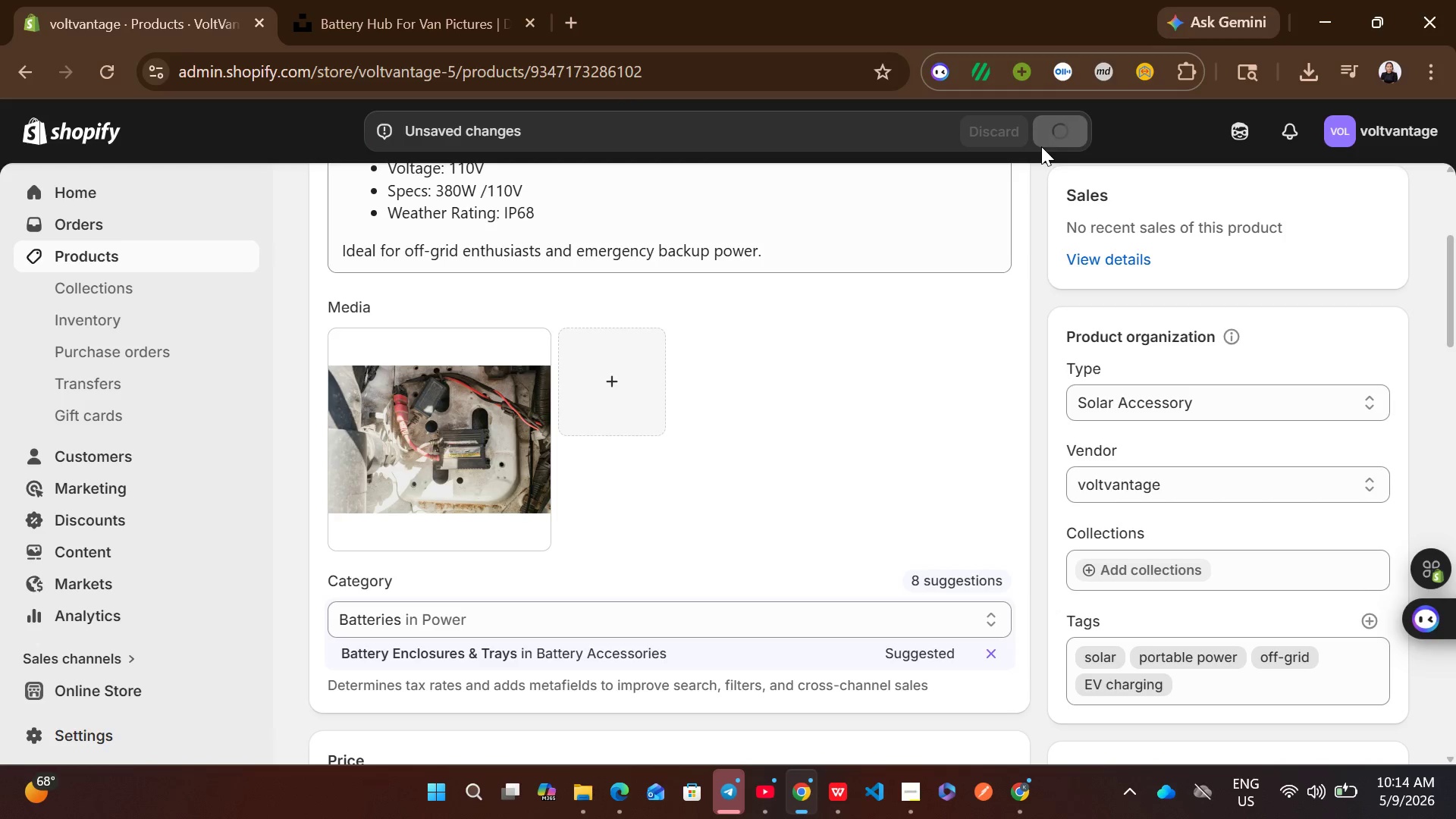 
mouse_move([1003, 104])
 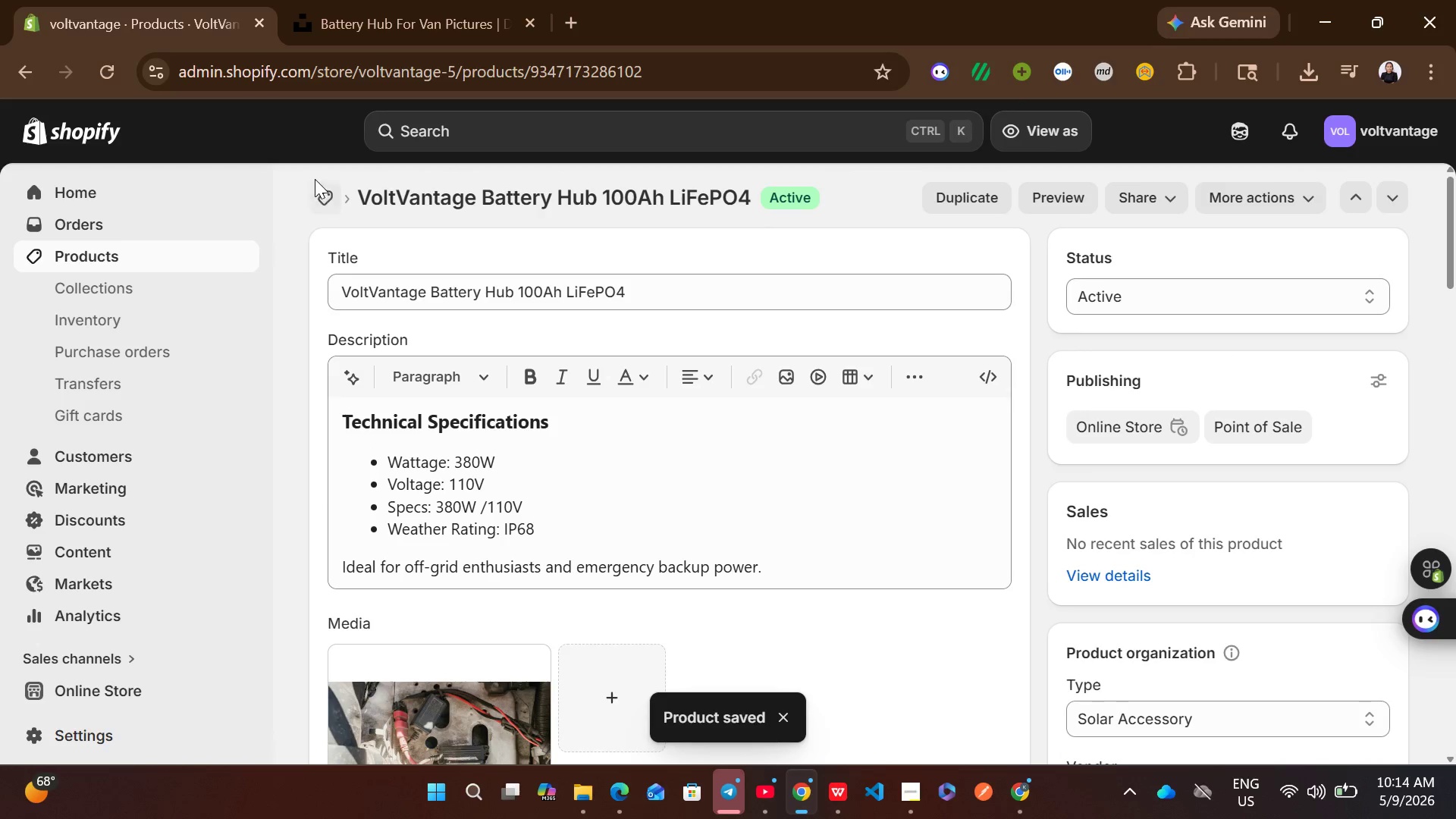 
left_click([316, 187])
 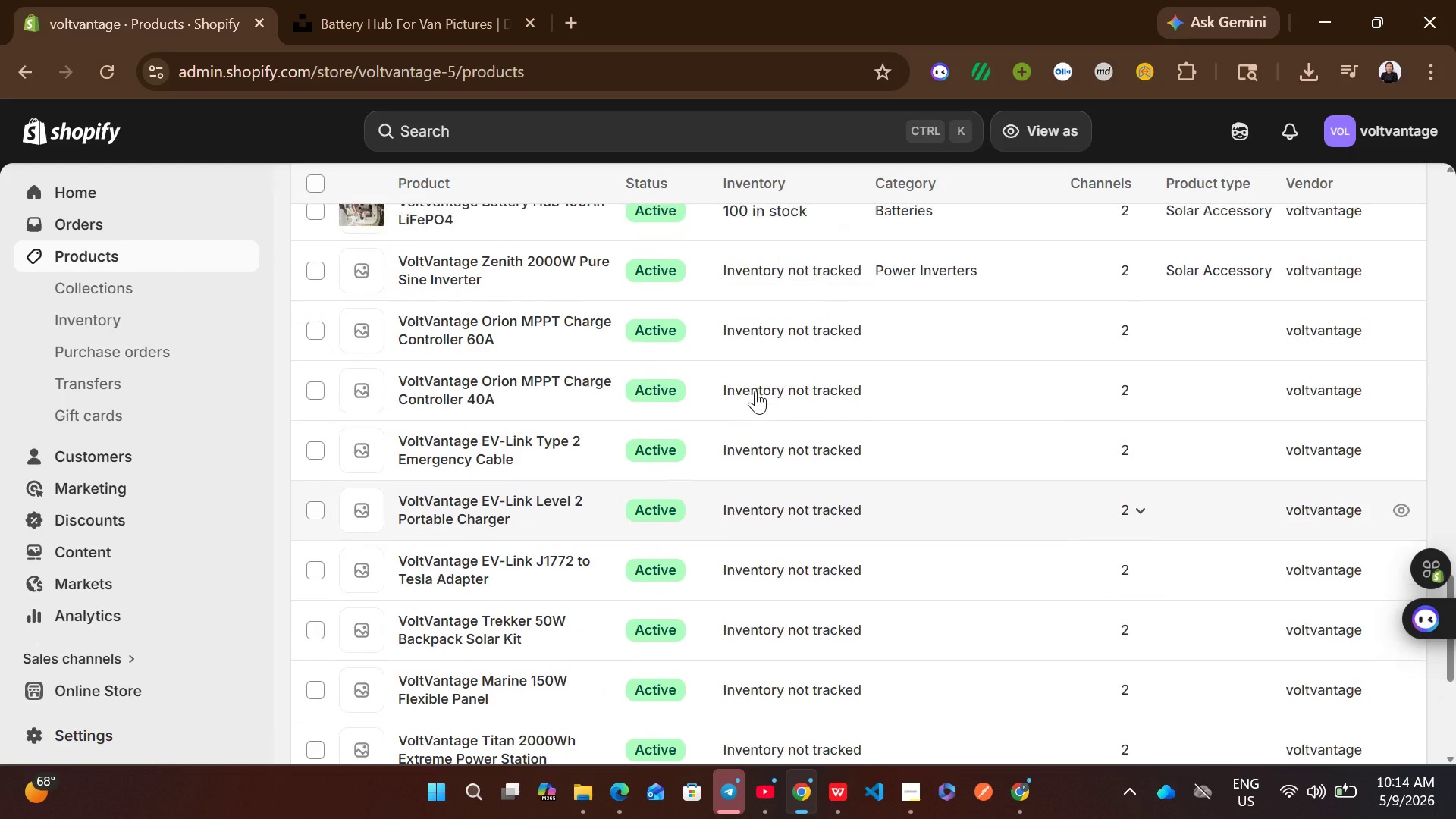 
wait(7.52)
 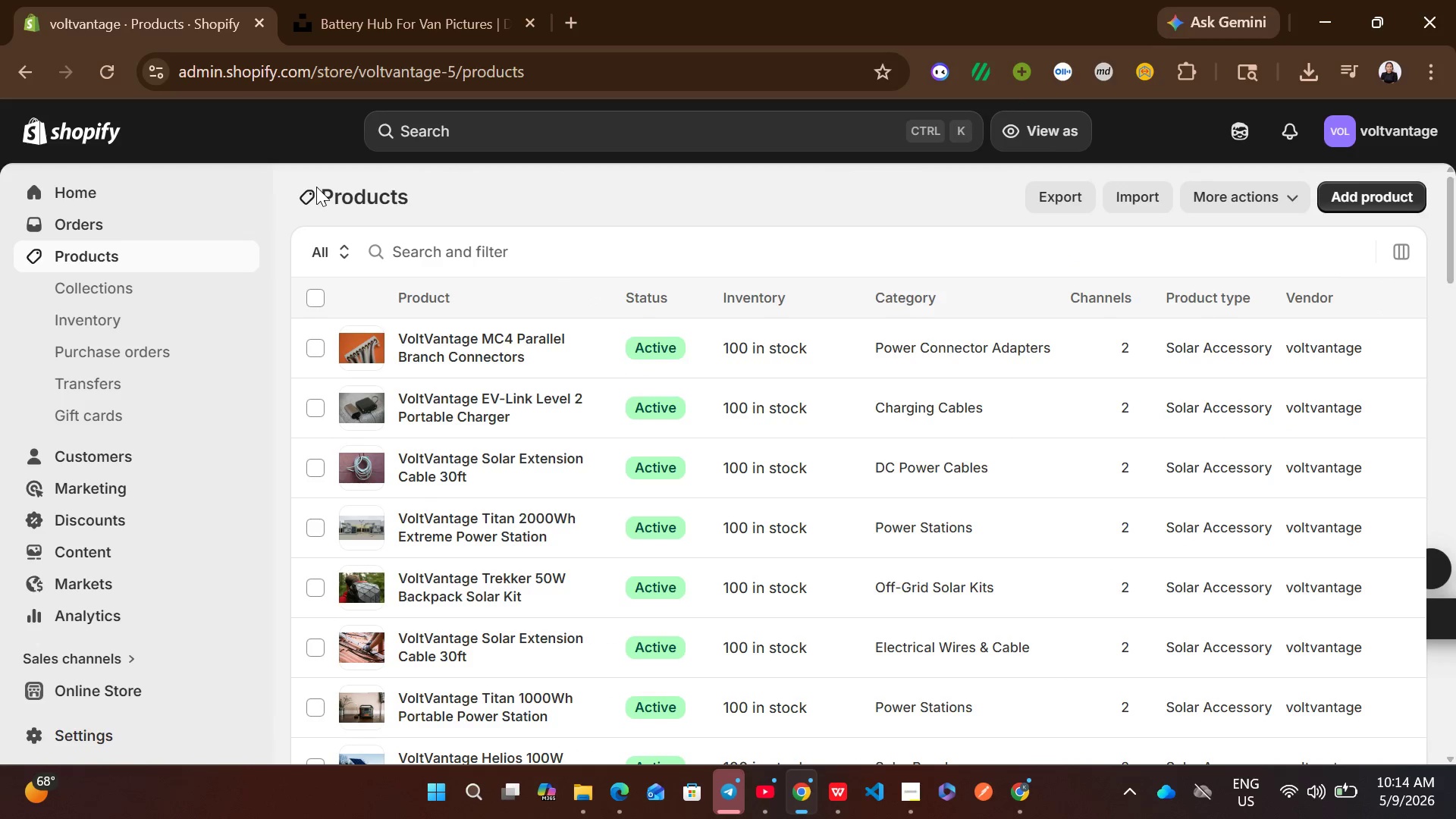 
left_click([938, 520])
 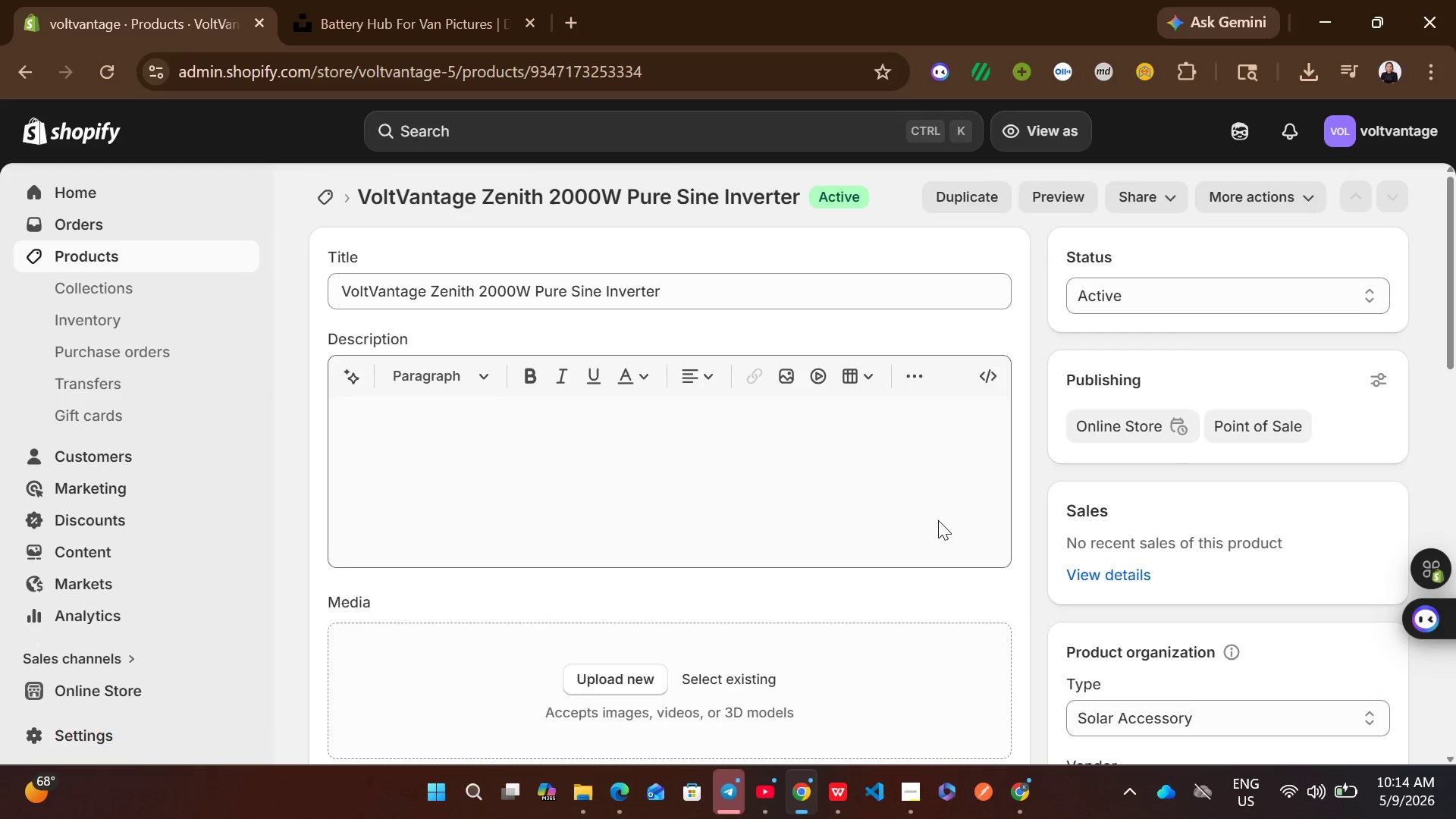 
wait(5.94)
 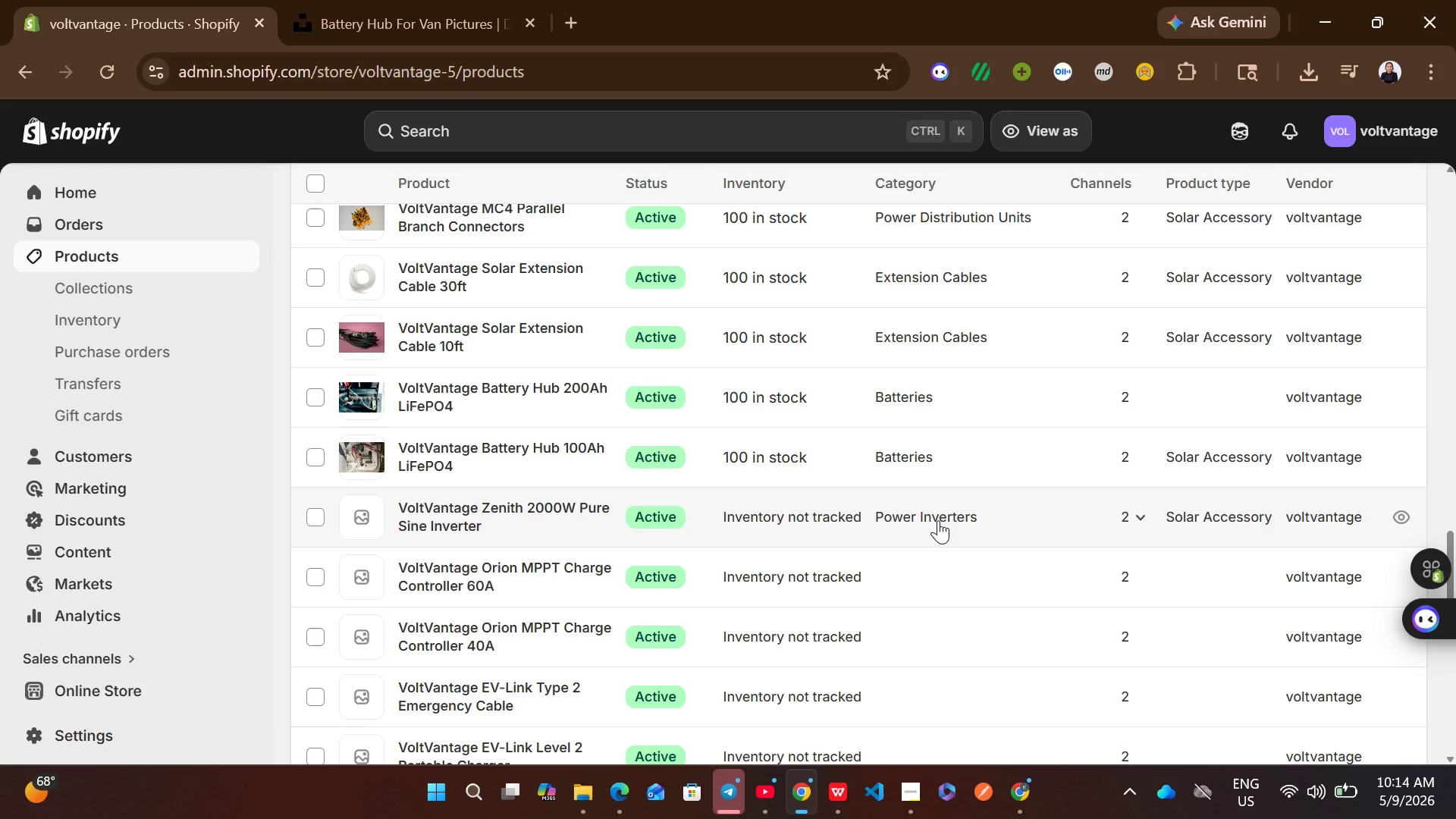 
left_click([912, 506])
 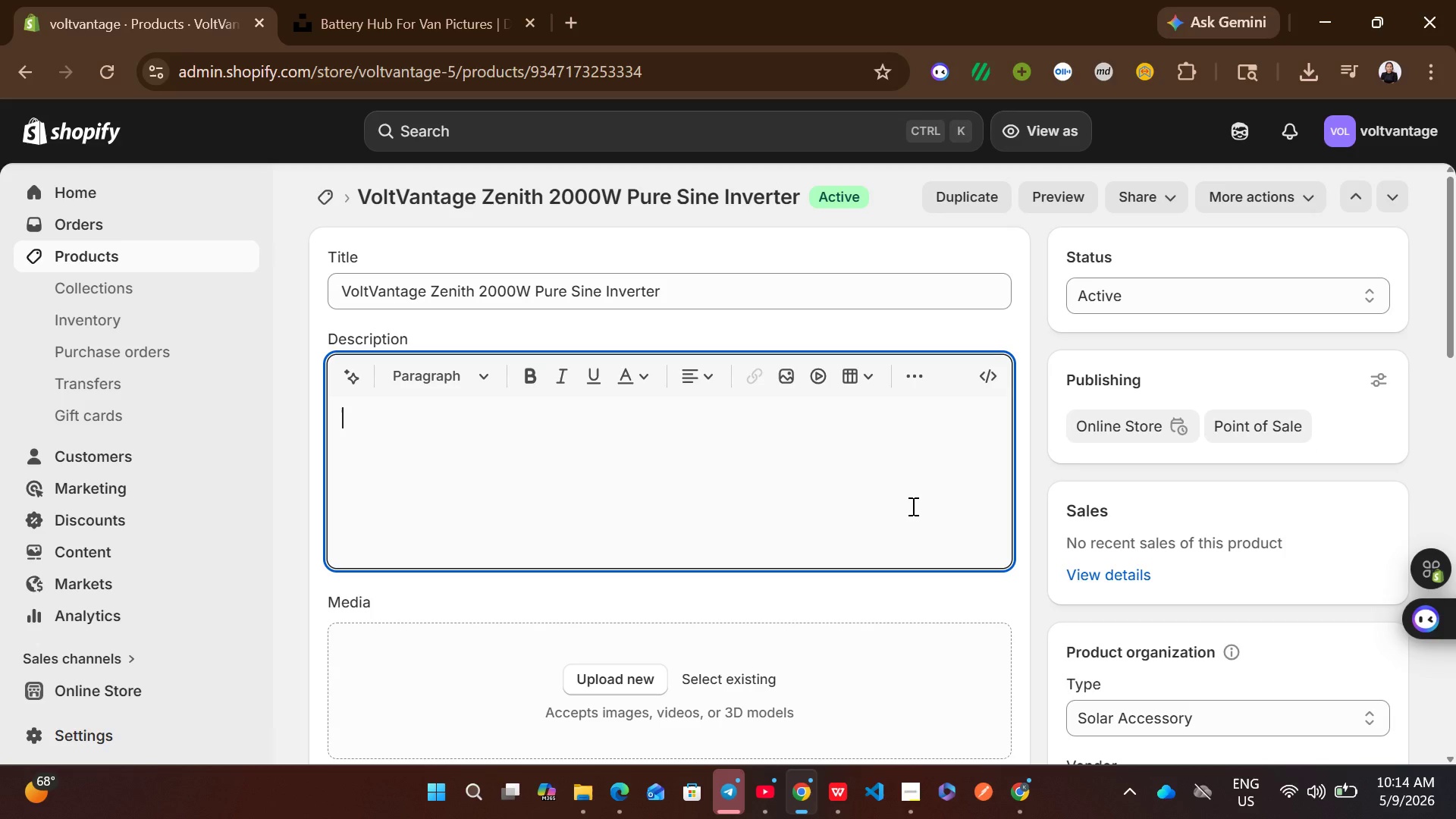 
wait(6.05)
 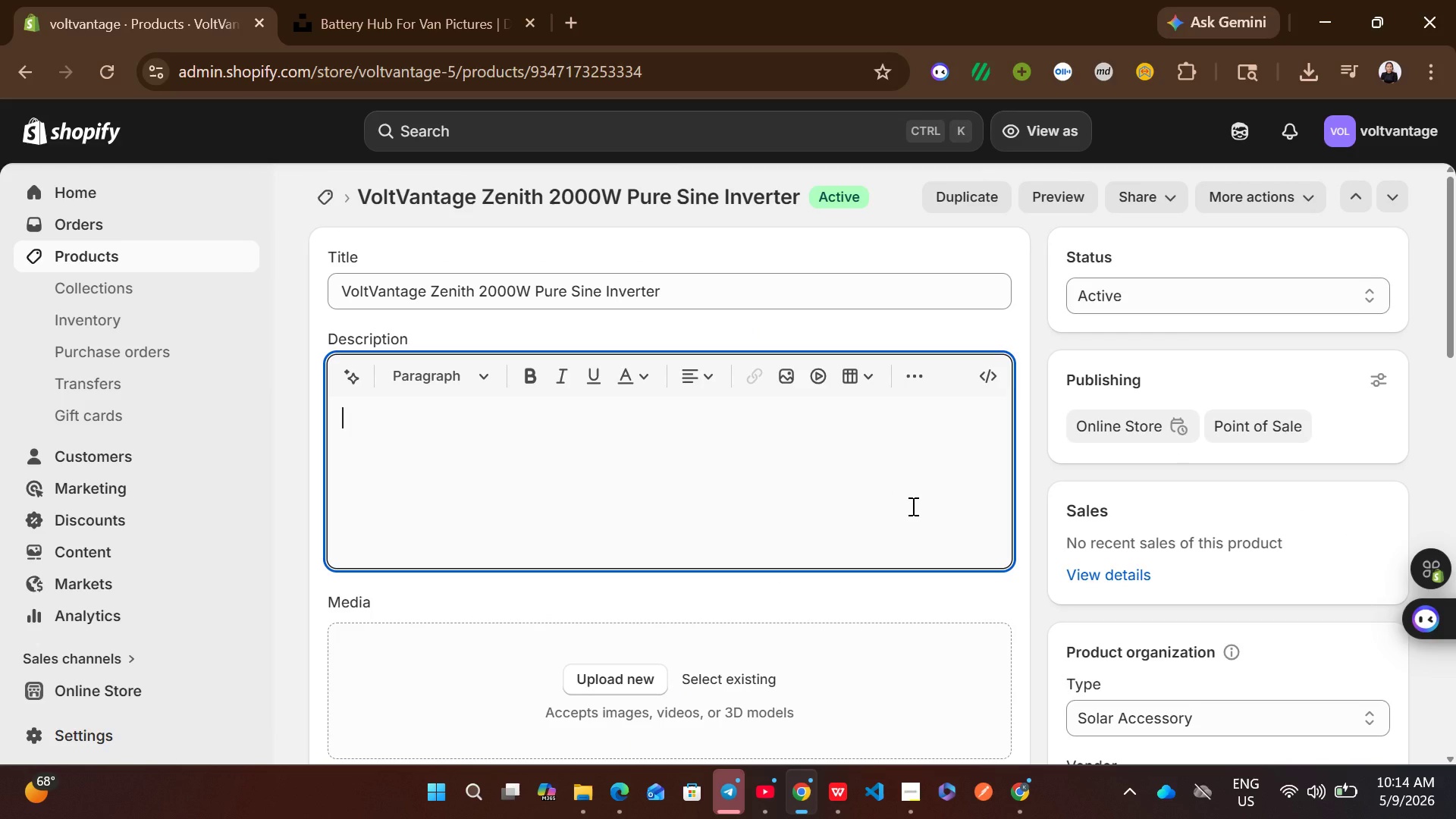 
type(Technical SPecifications)
 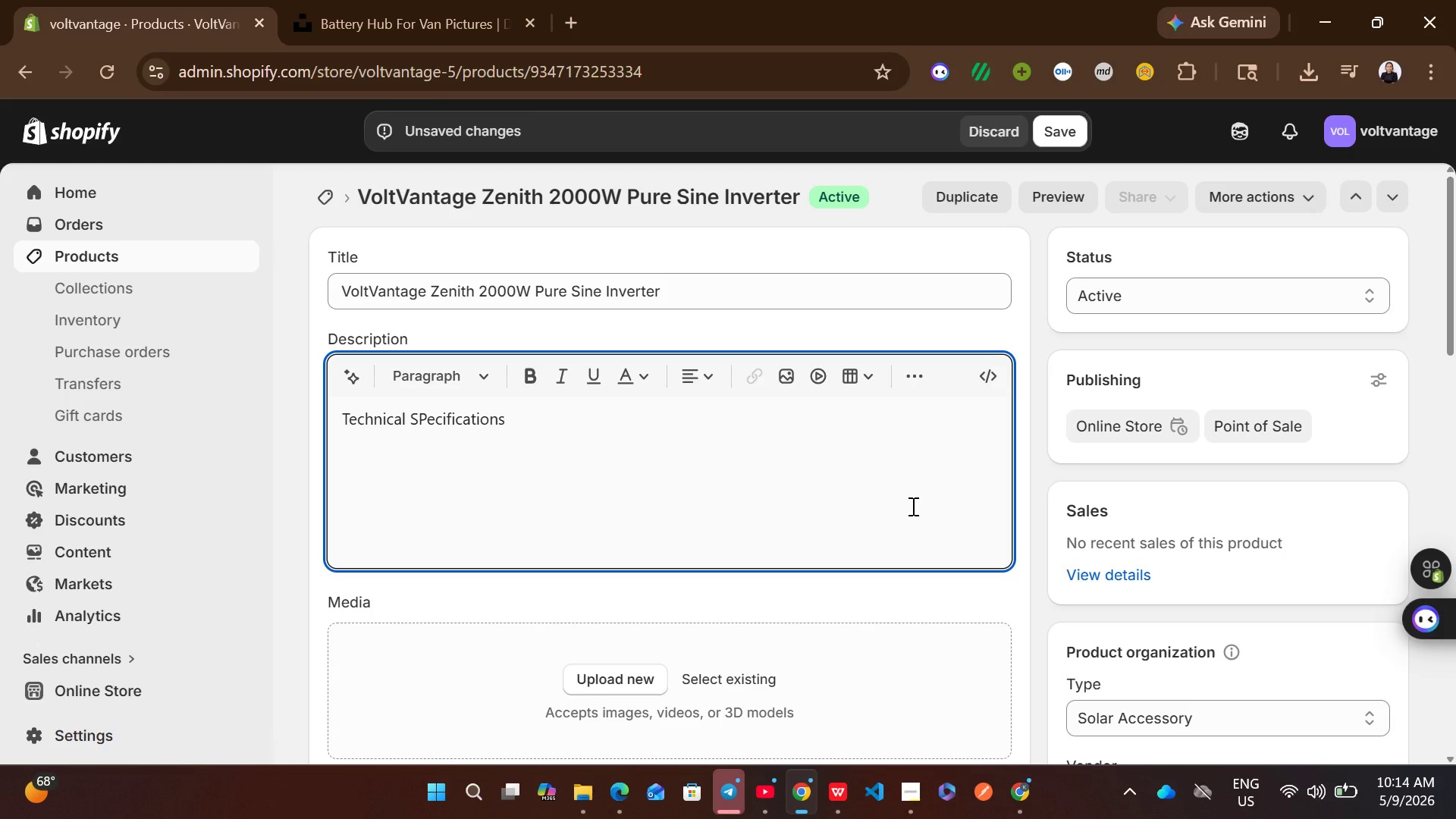 
key(Control+ControlLeft)
 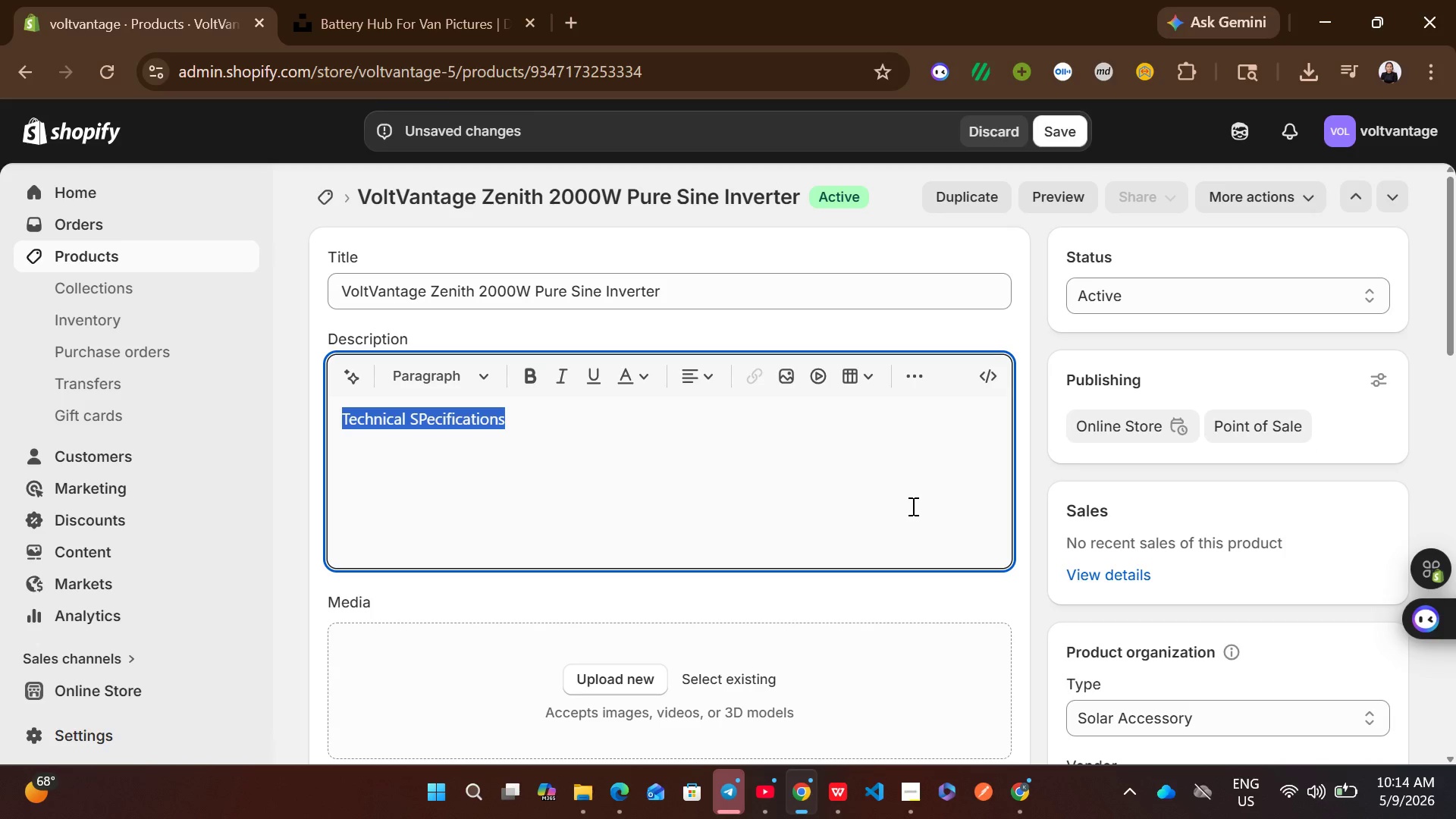 
key(Control+A)
 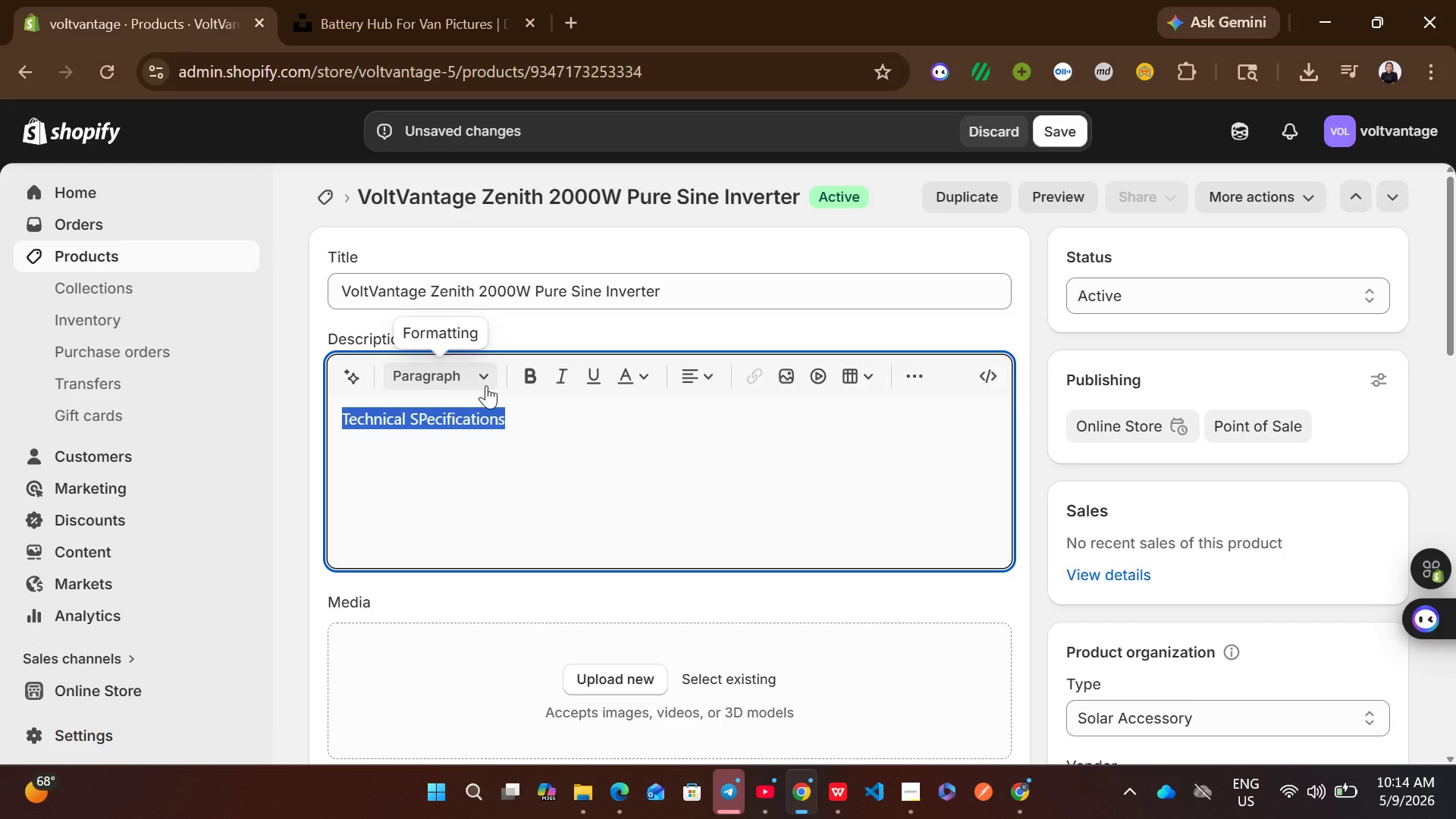 
left_click([486, 385])
 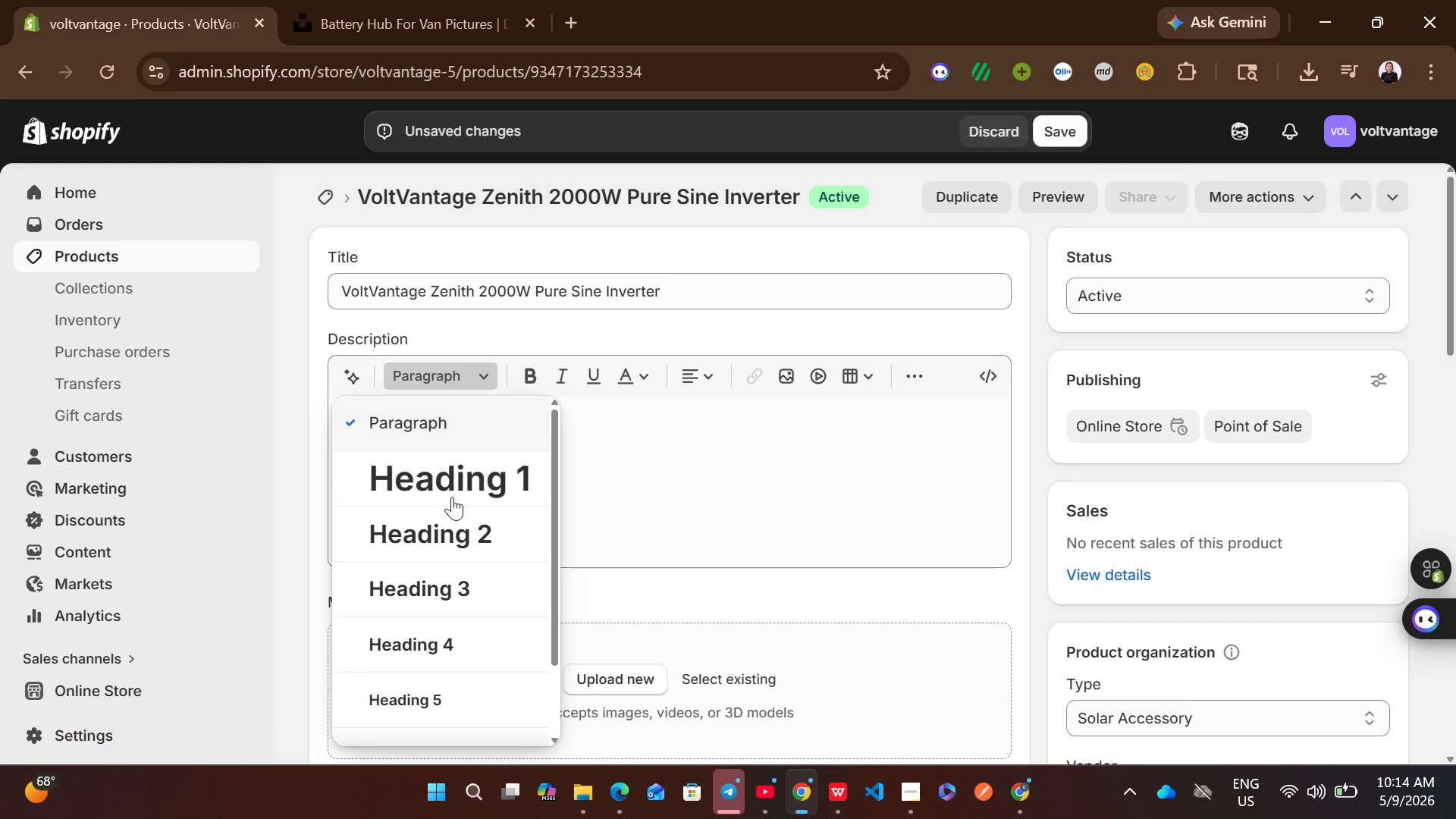 
left_click([476, 582])
 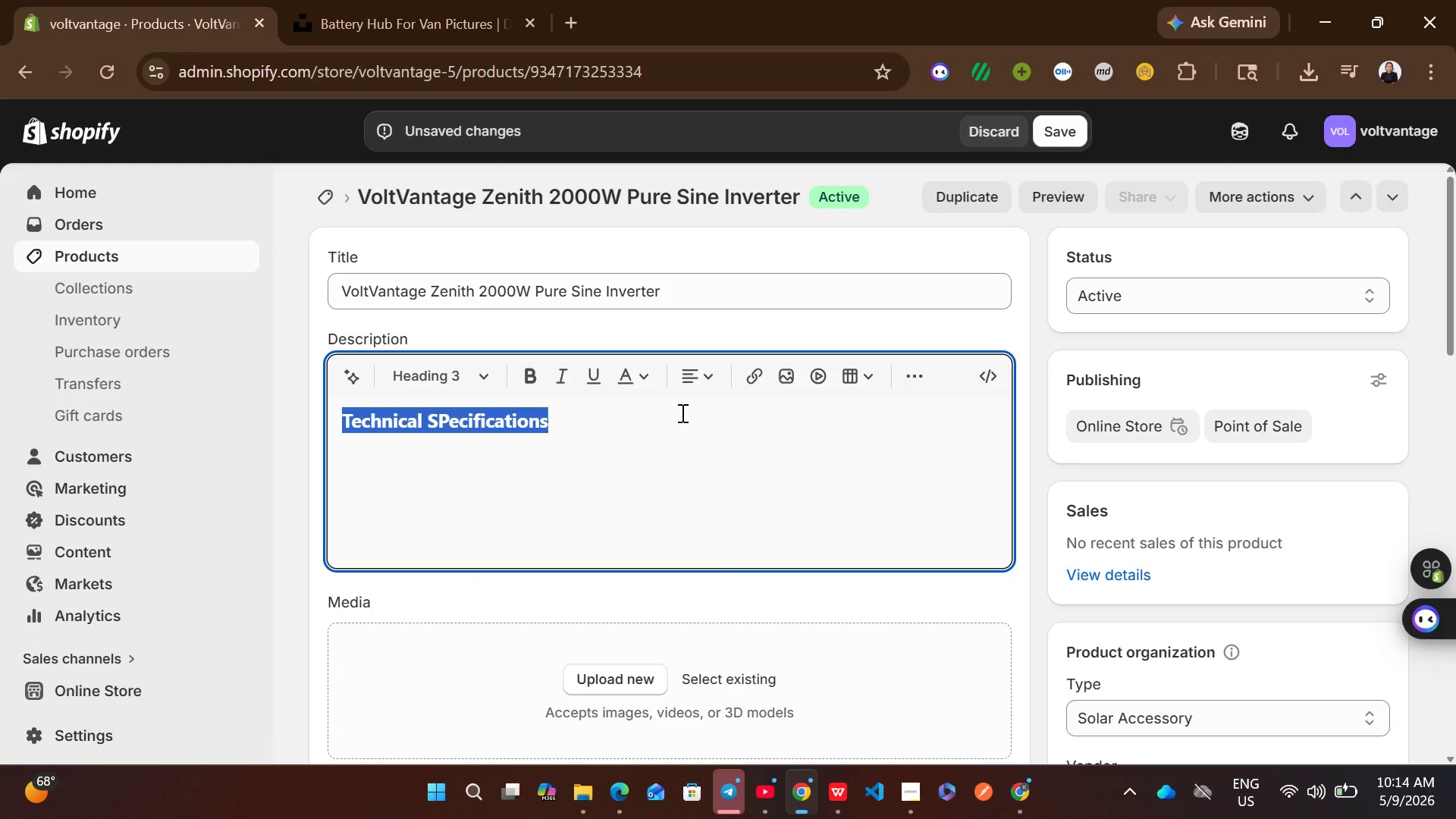 
left_click([681, 413])
 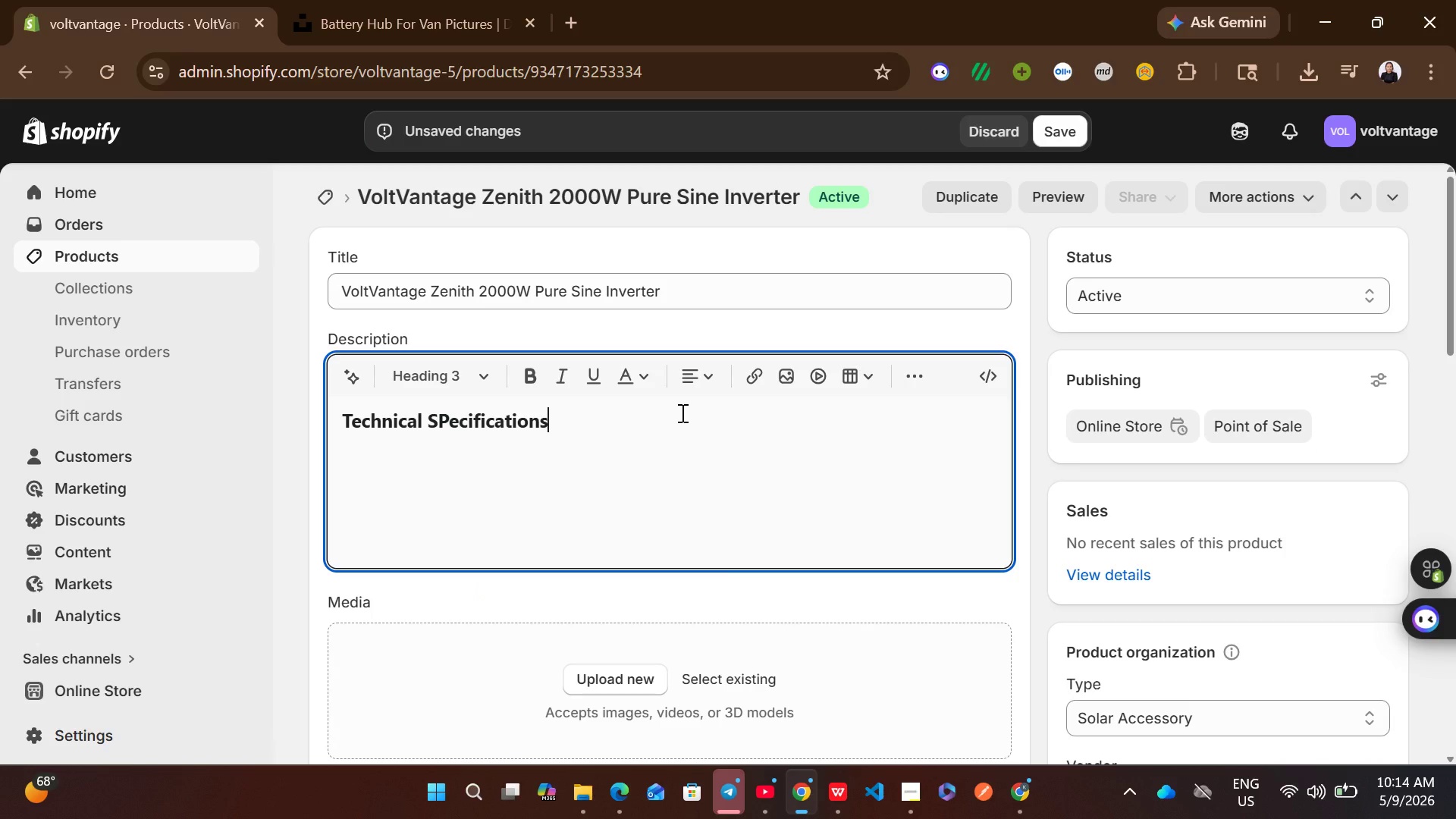 
key(Enter)
 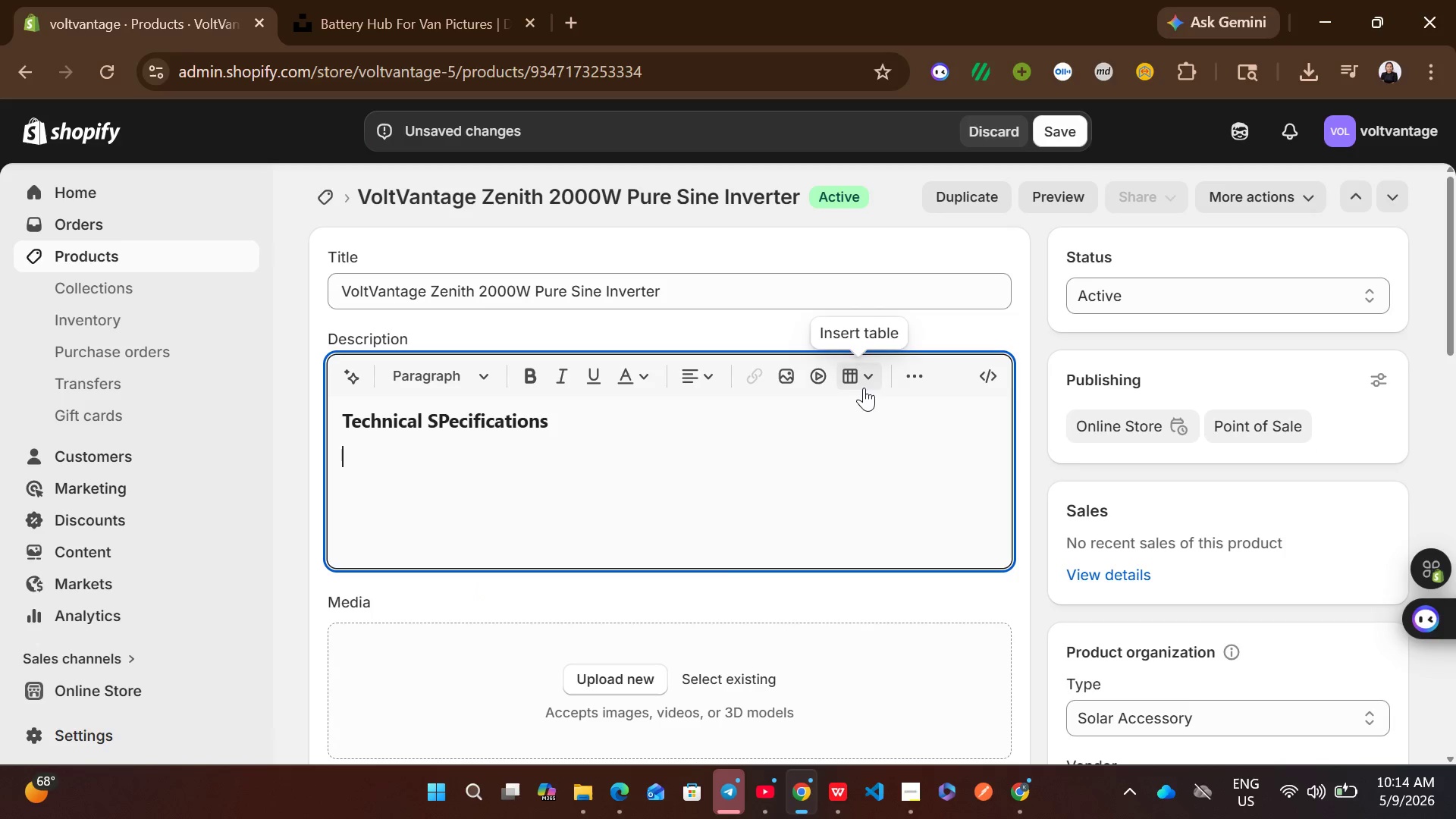 
left_click([902, 389])
 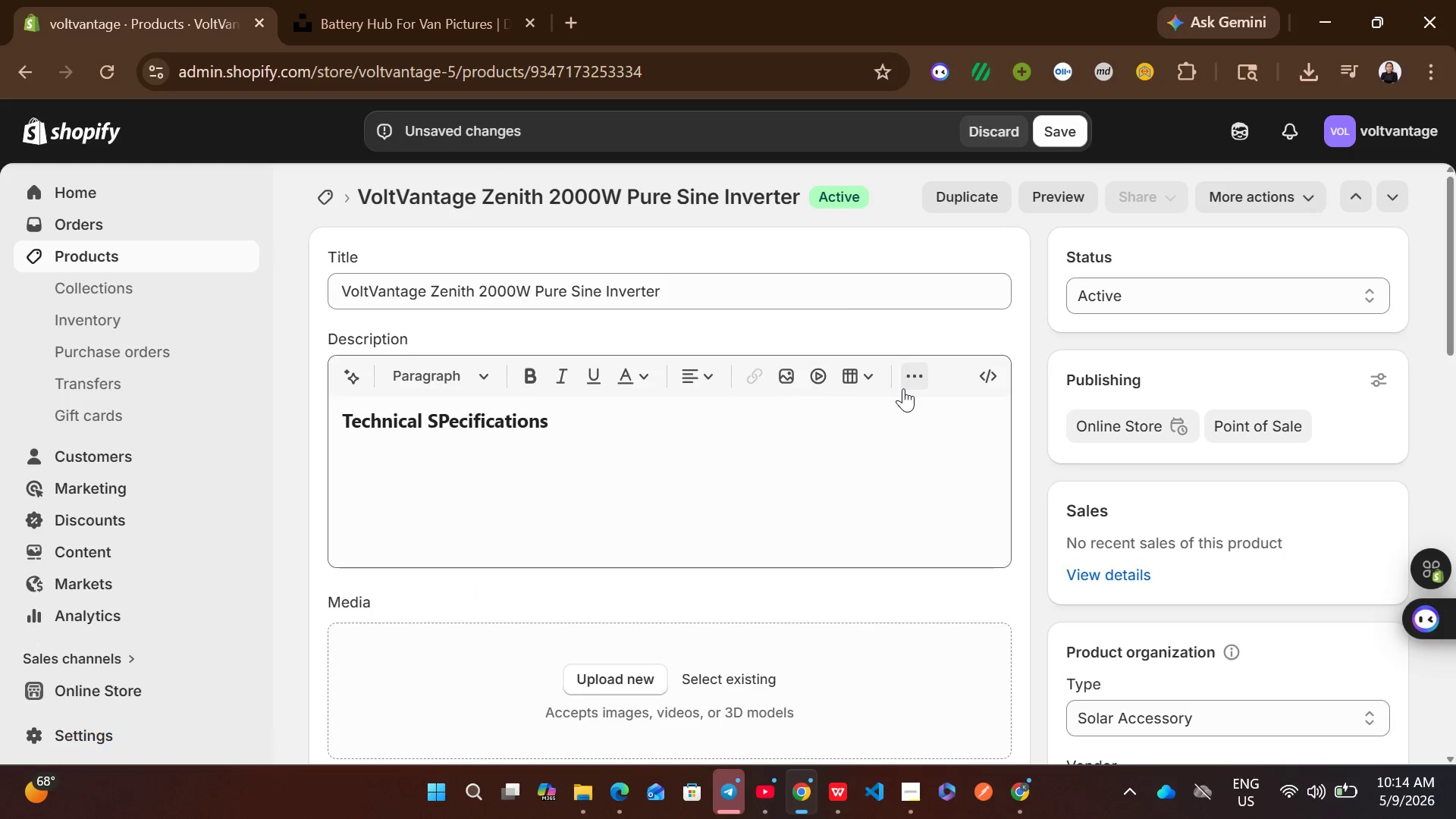 
left_click([903, 388])
 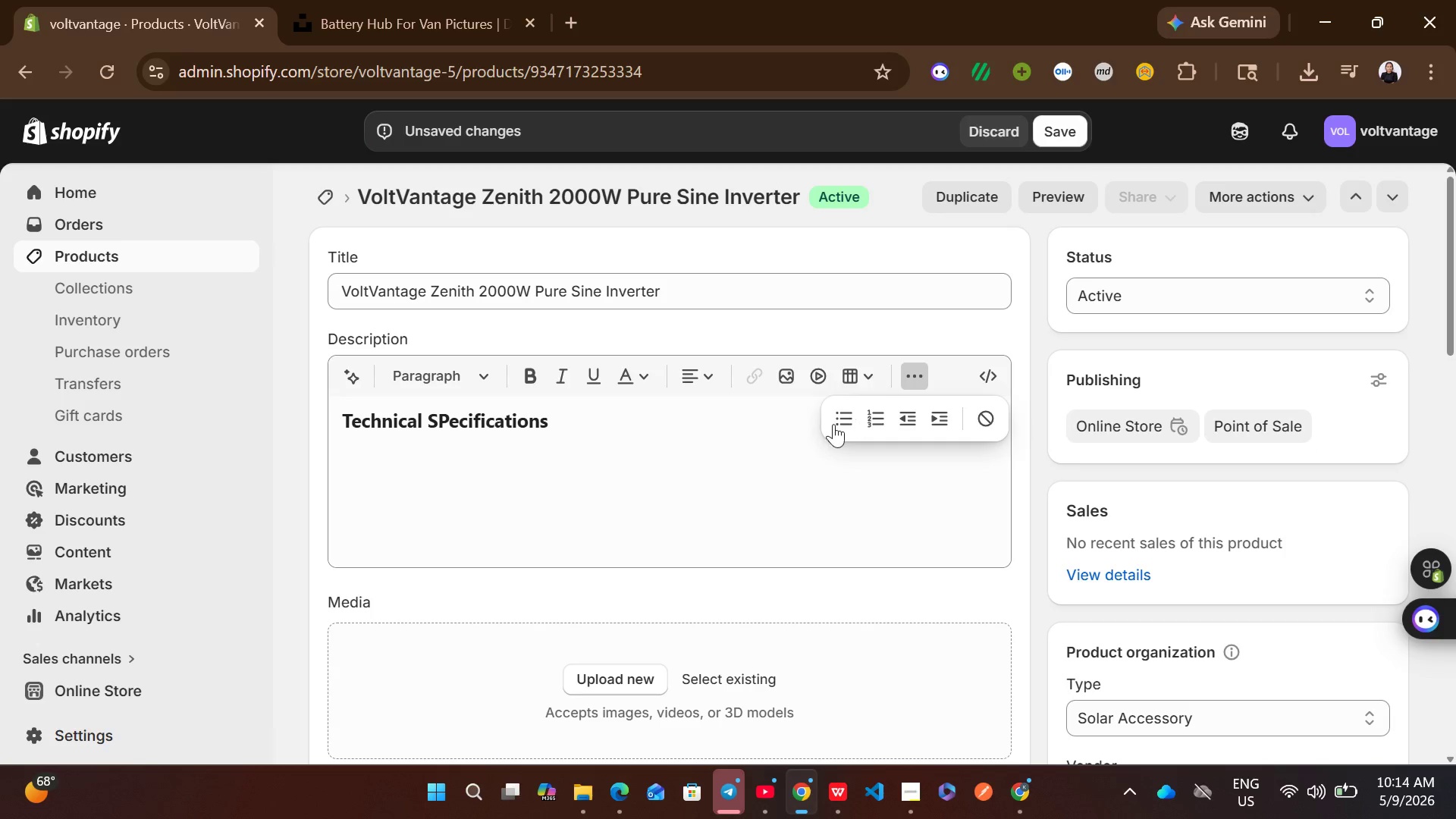 
left_click([830, 425])
 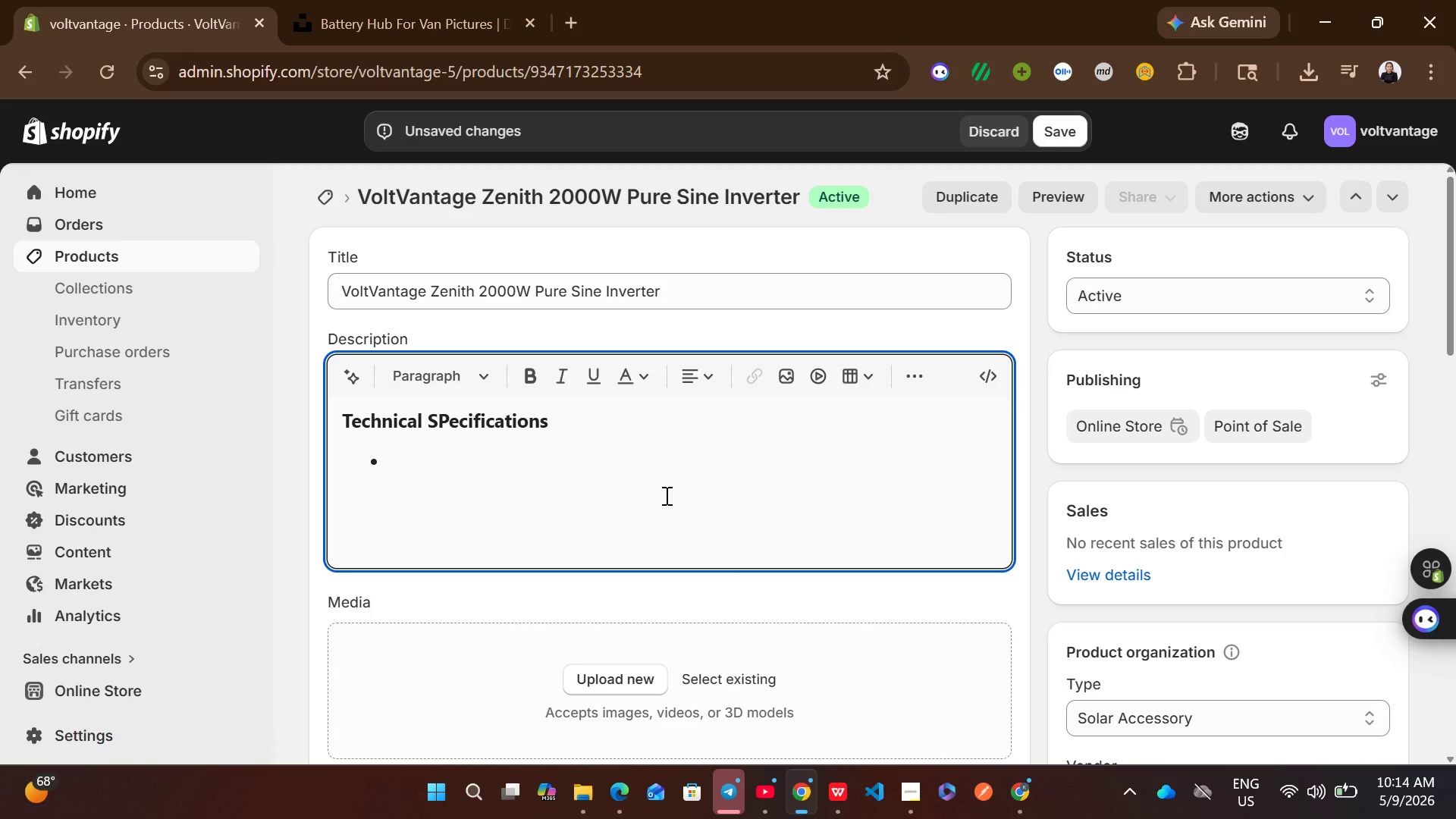 
type(Wattage: 685 )
key(Backspace)
type(W)
 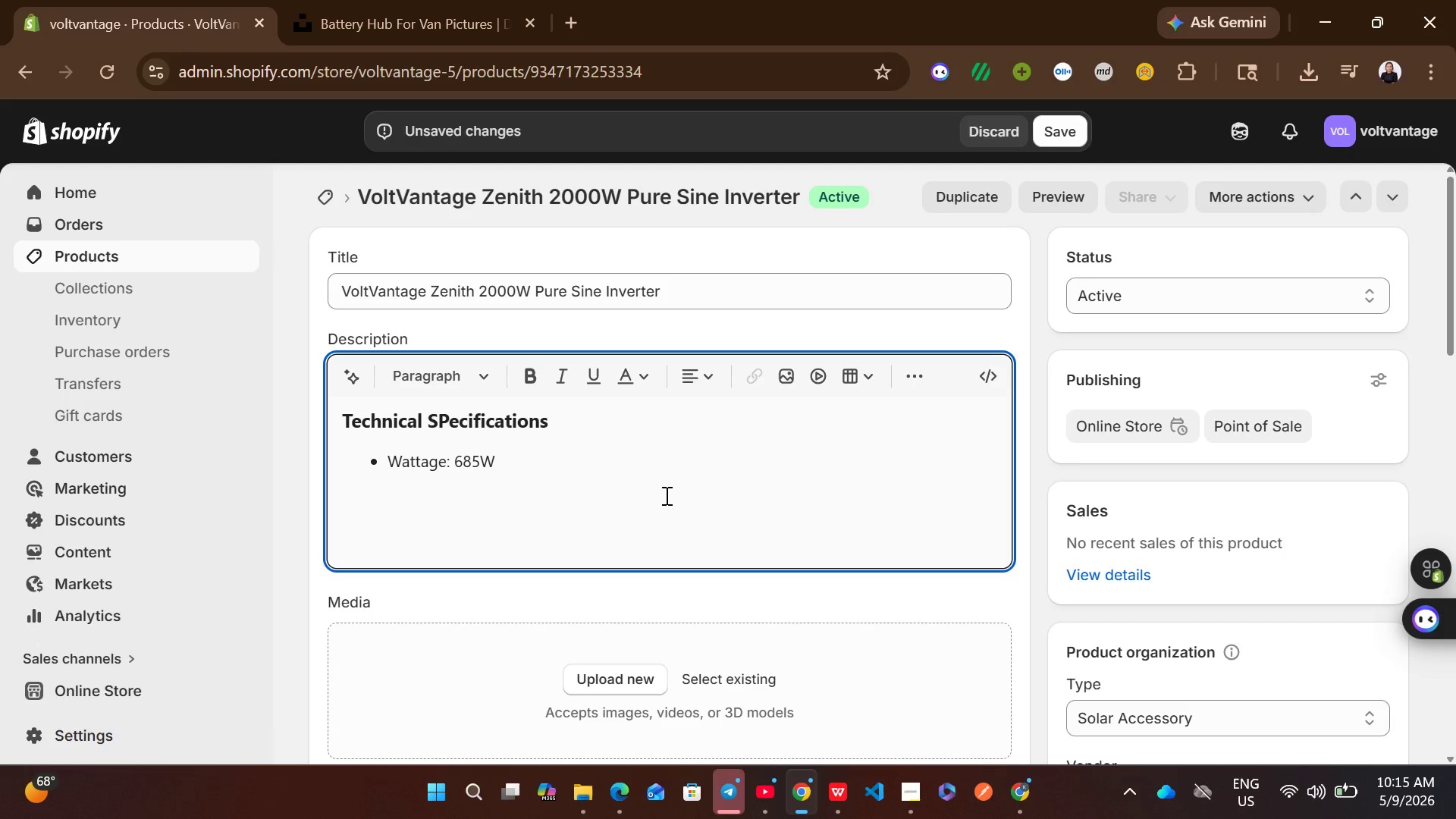 
key(Enter)
 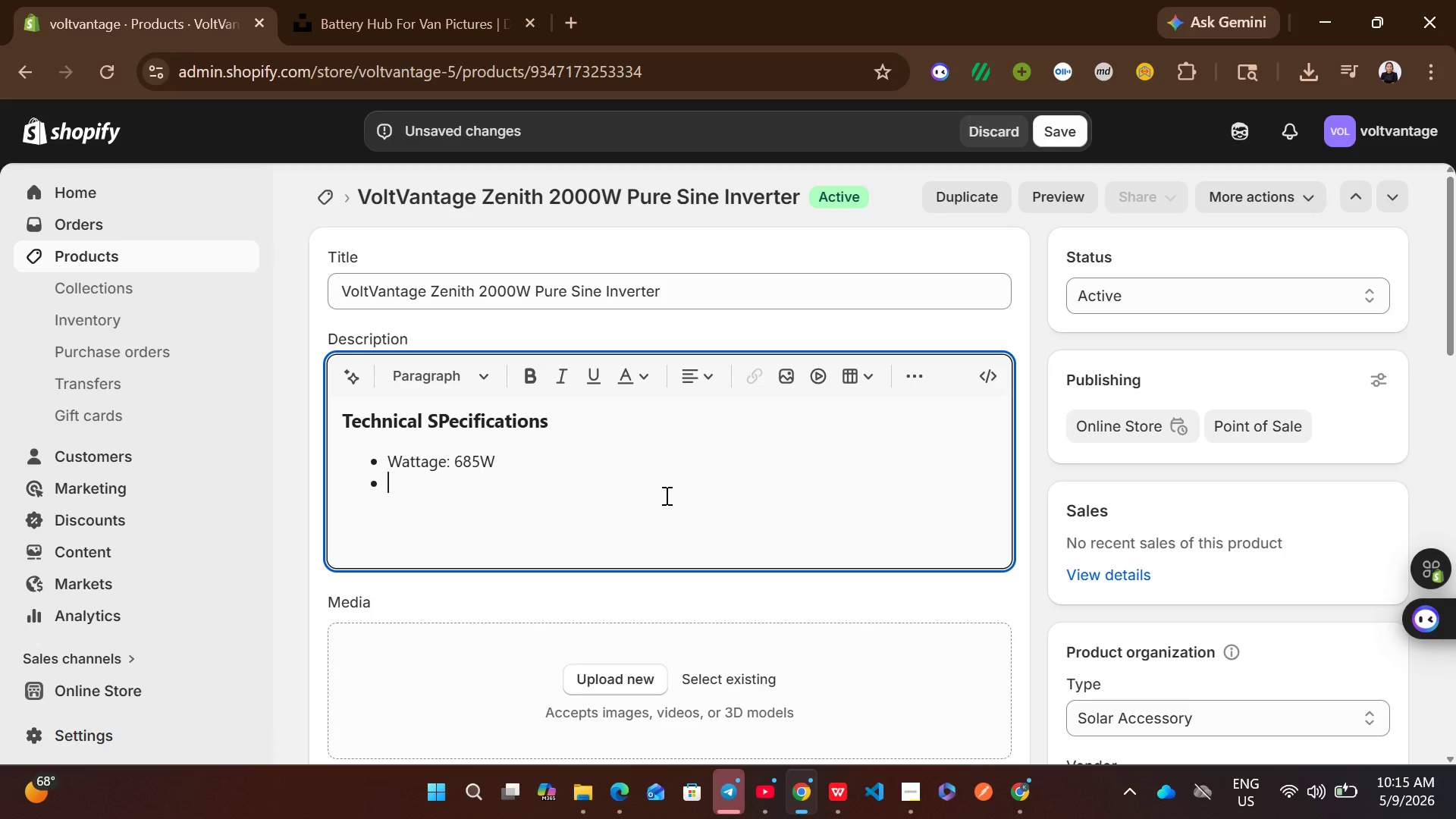 
type(Voltage: 24V)
 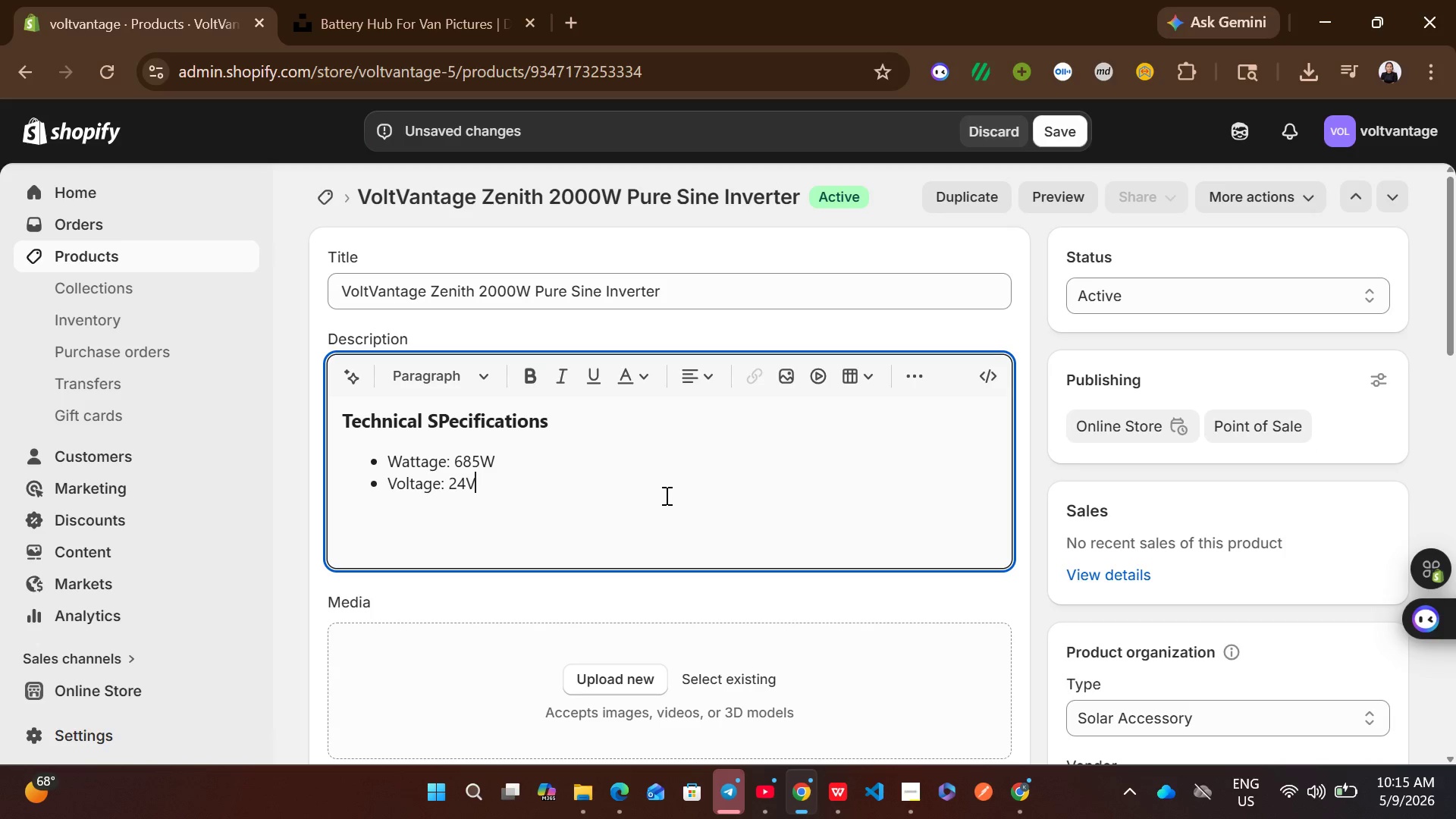 
key(Enter)
 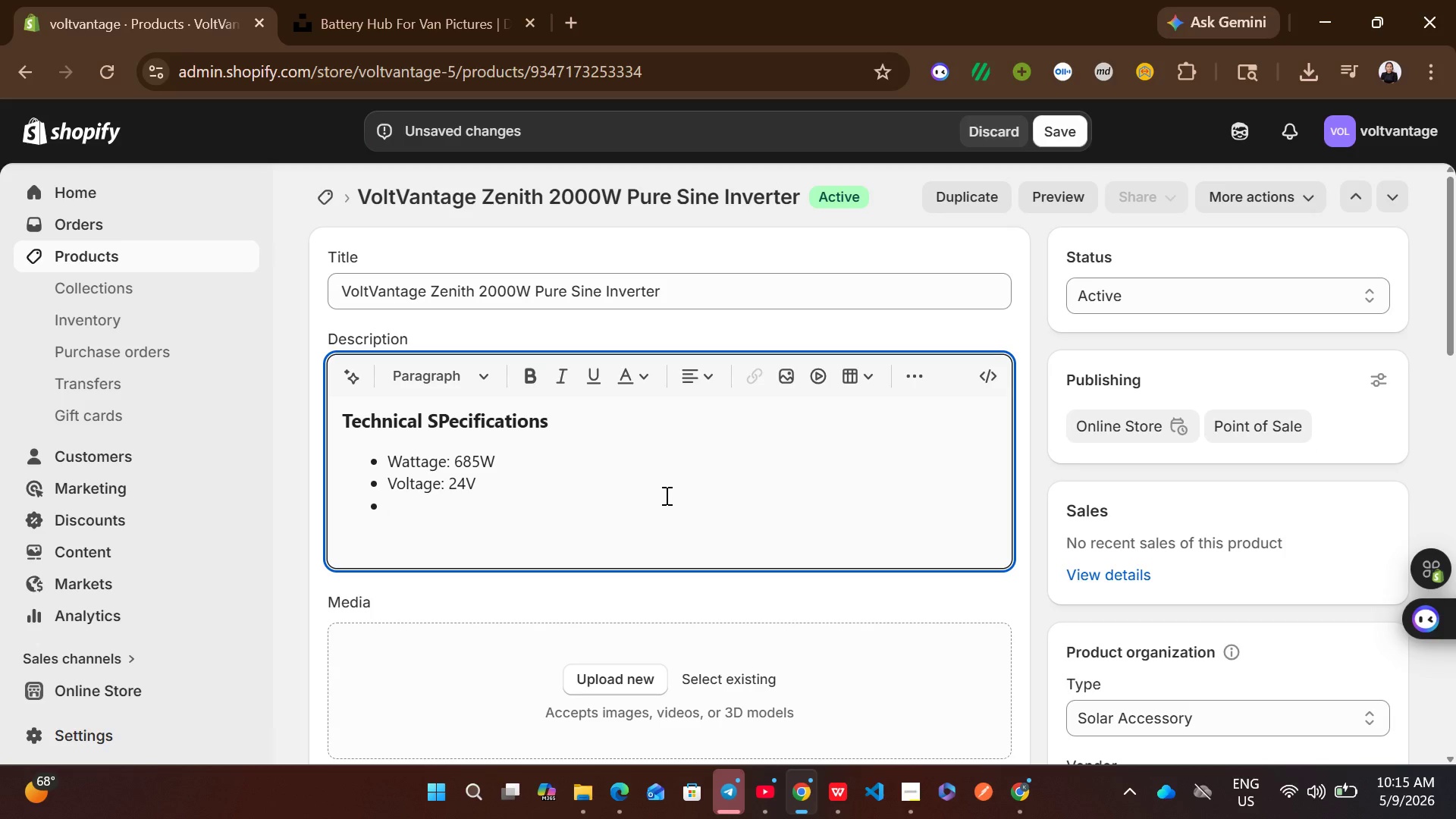 
type(Specs: 685W / 24V)
 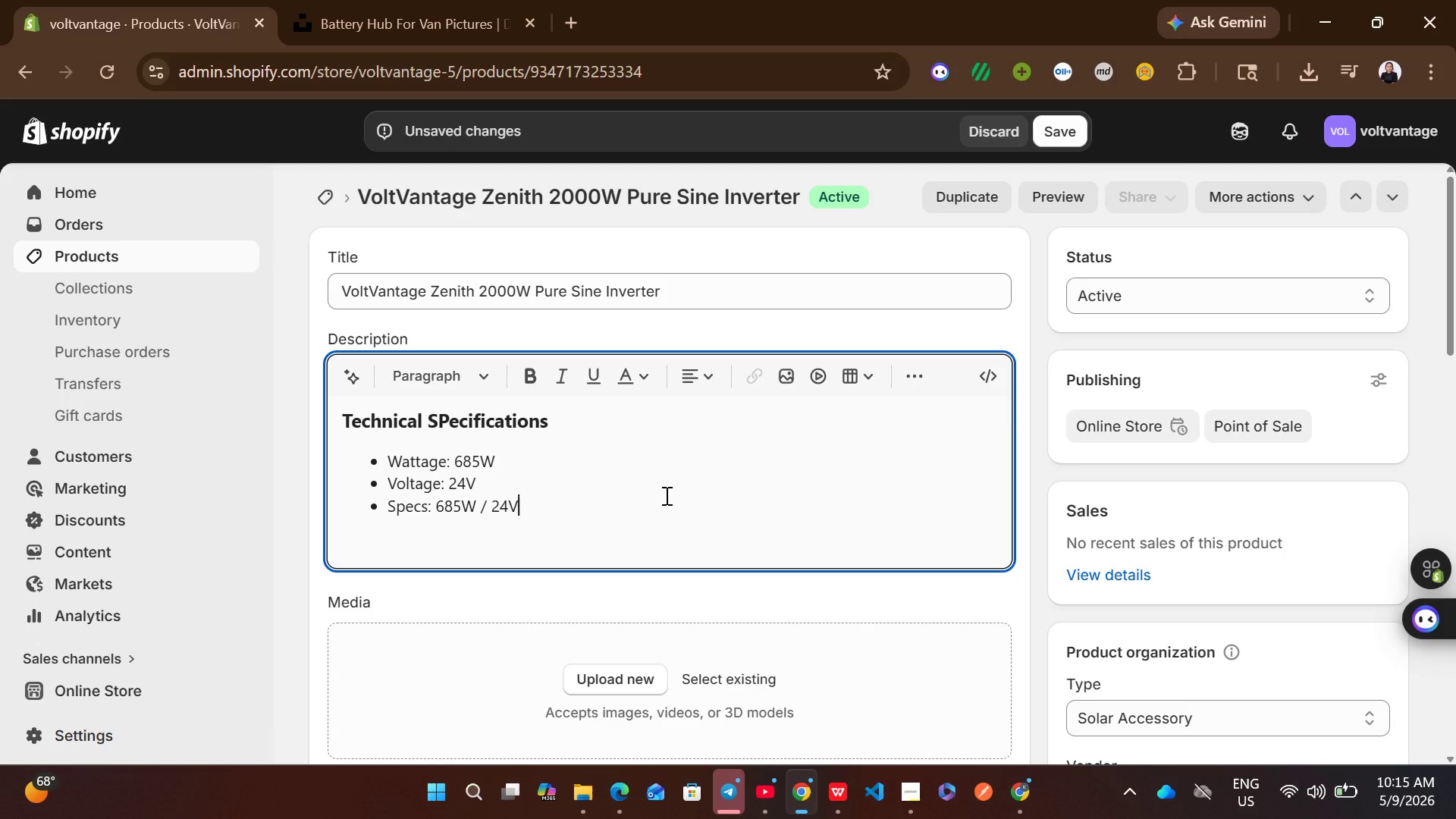 
key(Enter)
 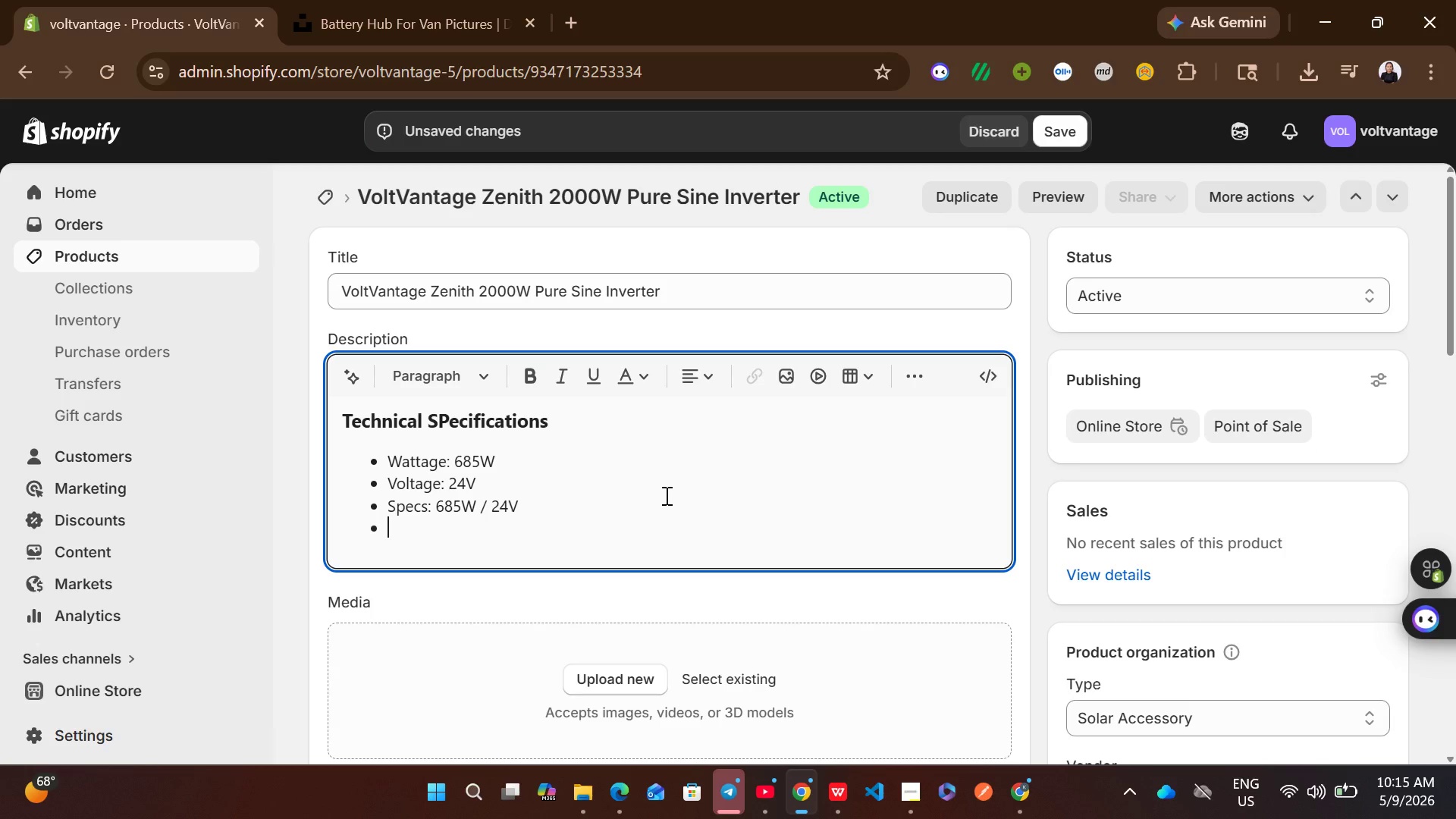 
type(Weather Rating: Ip68 )
key(Backspace)
 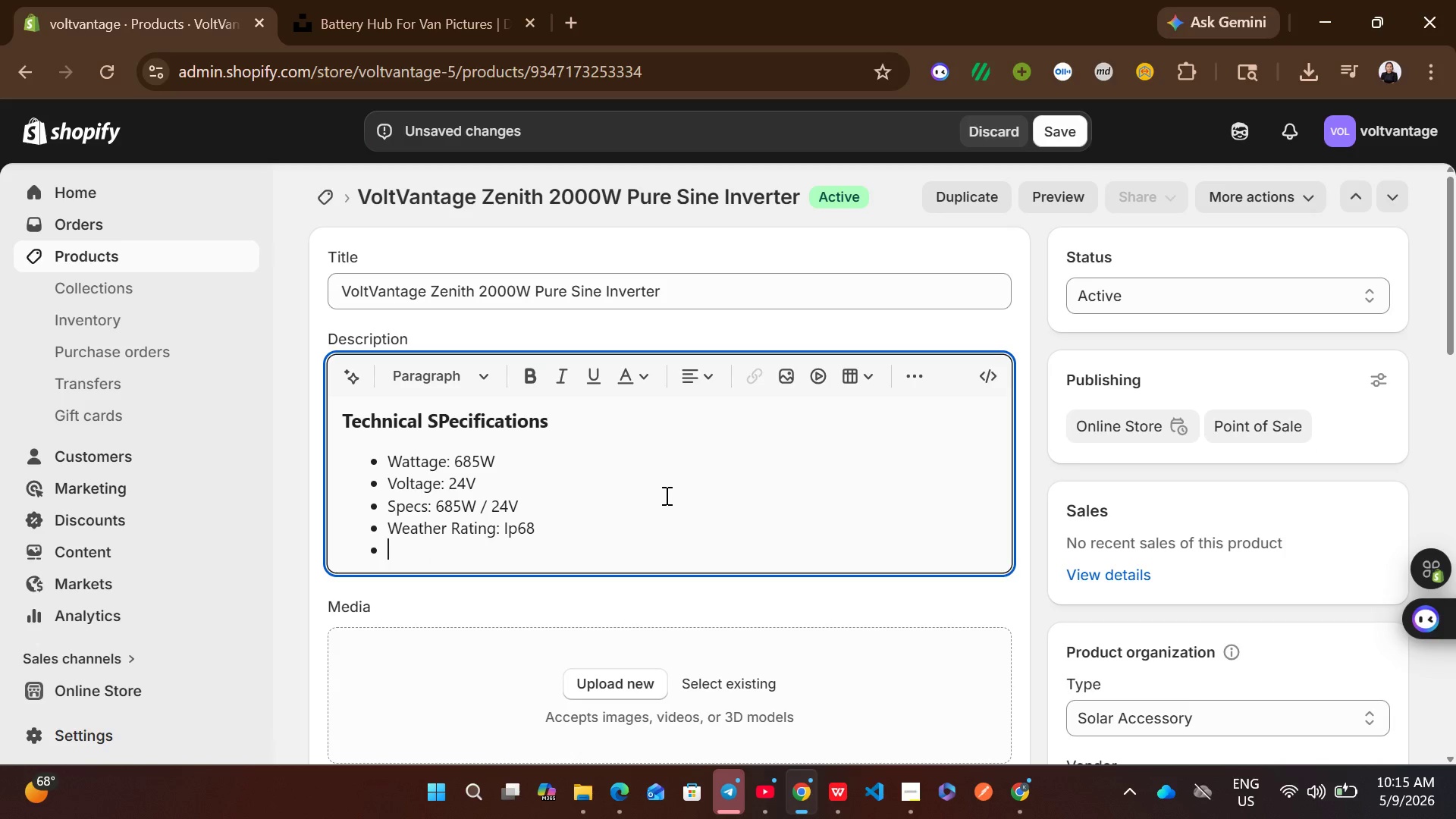 
 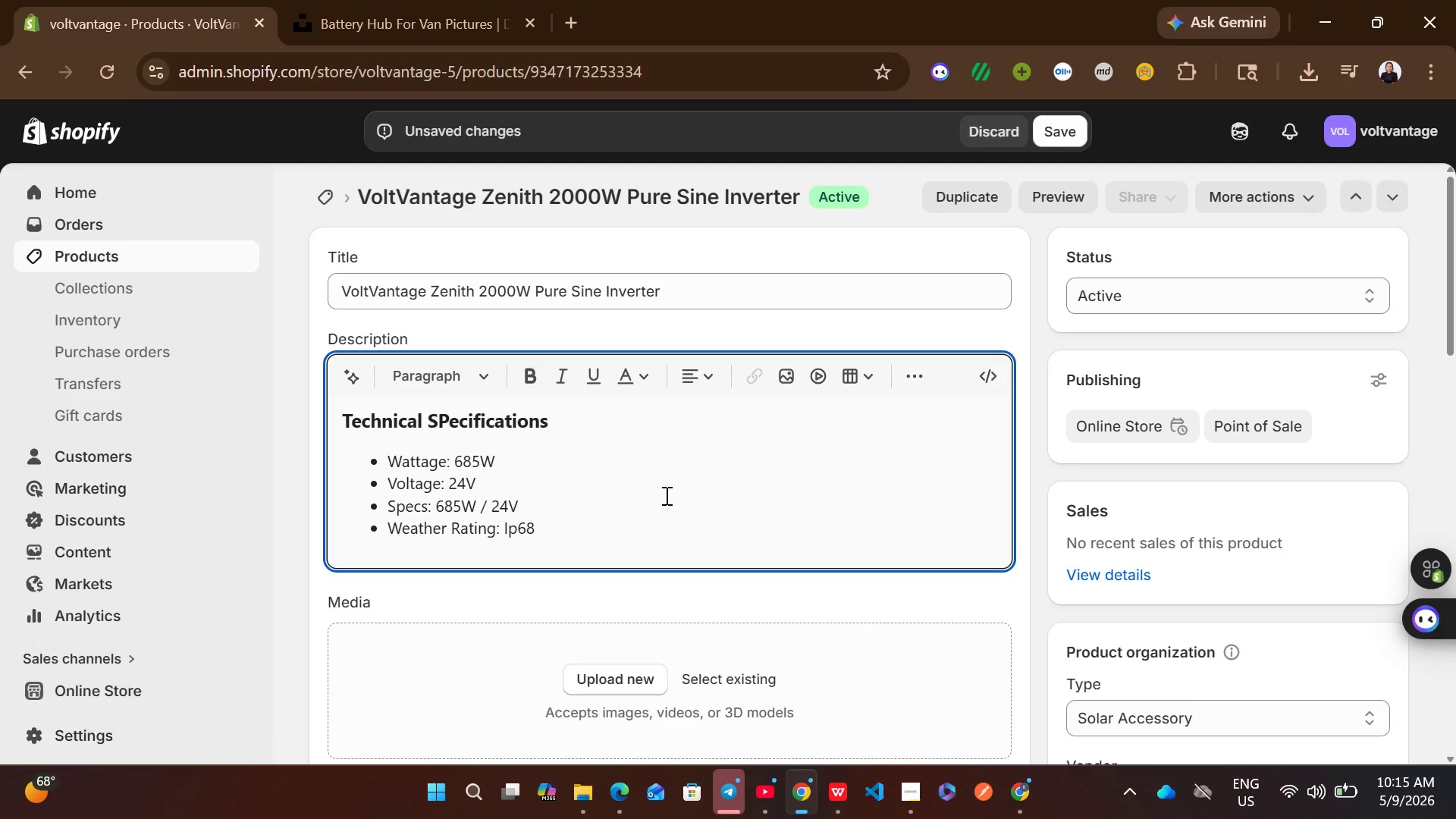 
key(Enter)
 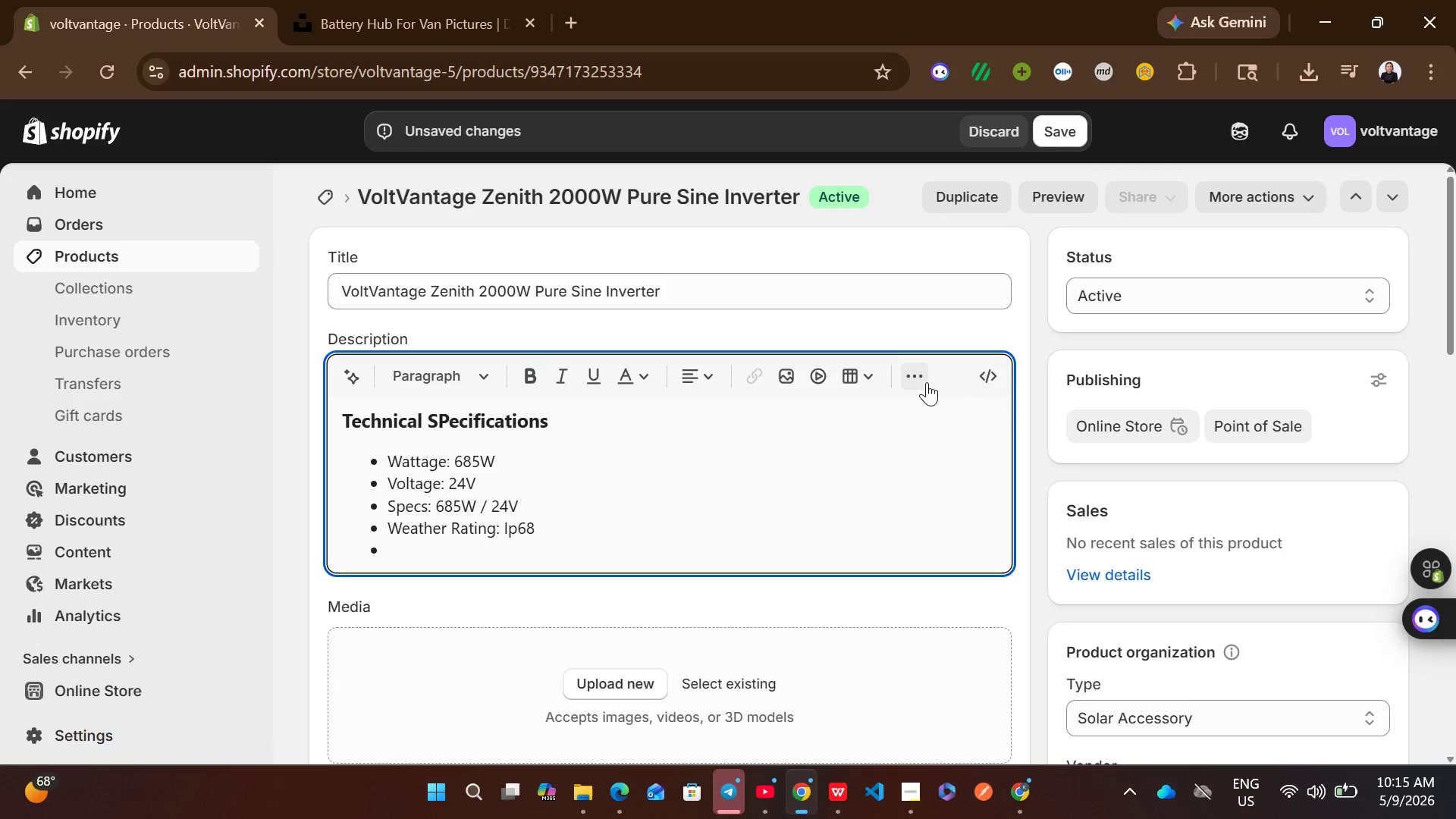 
left_click([927, 384])
 